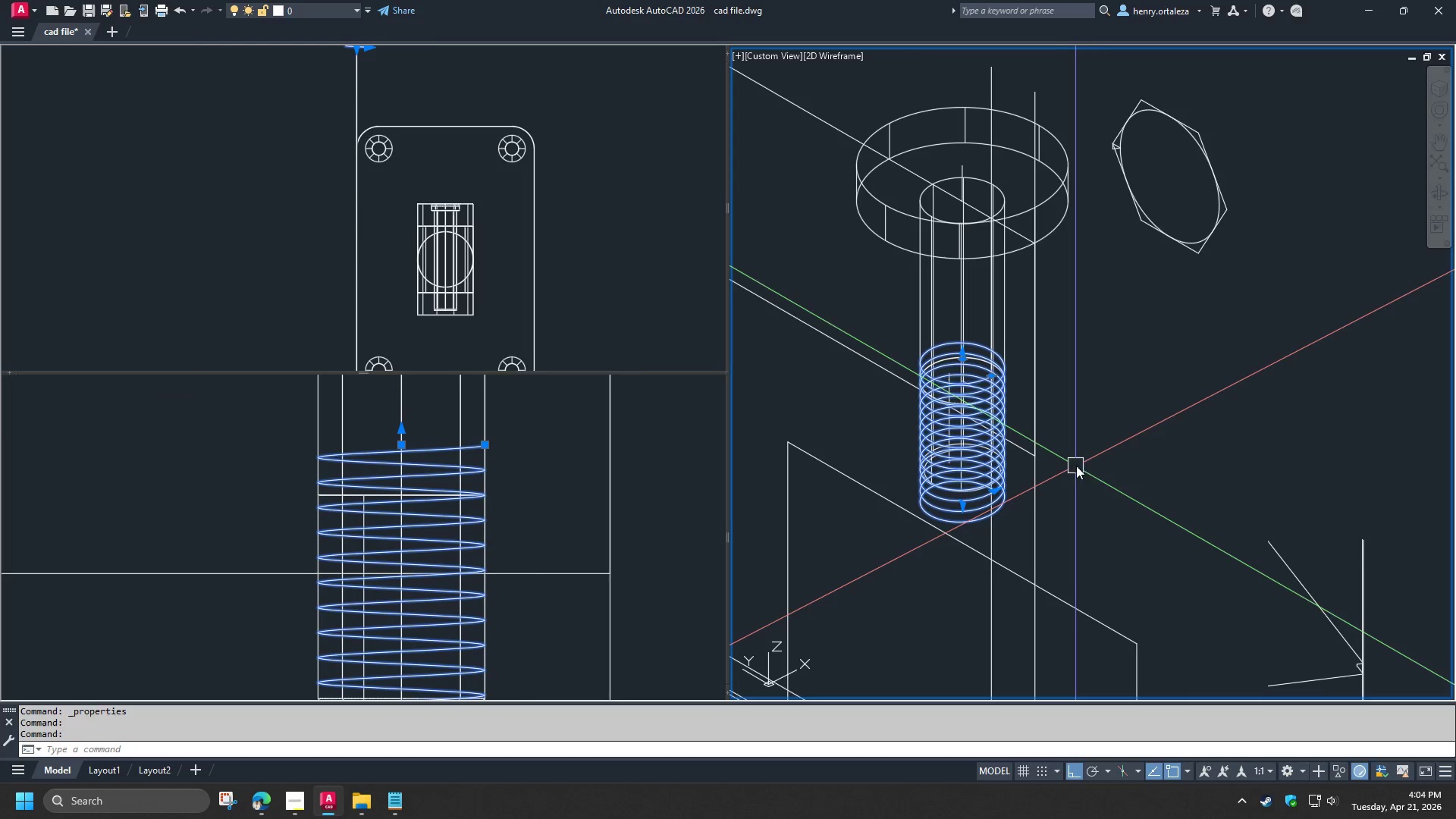 
key(Control+1)
 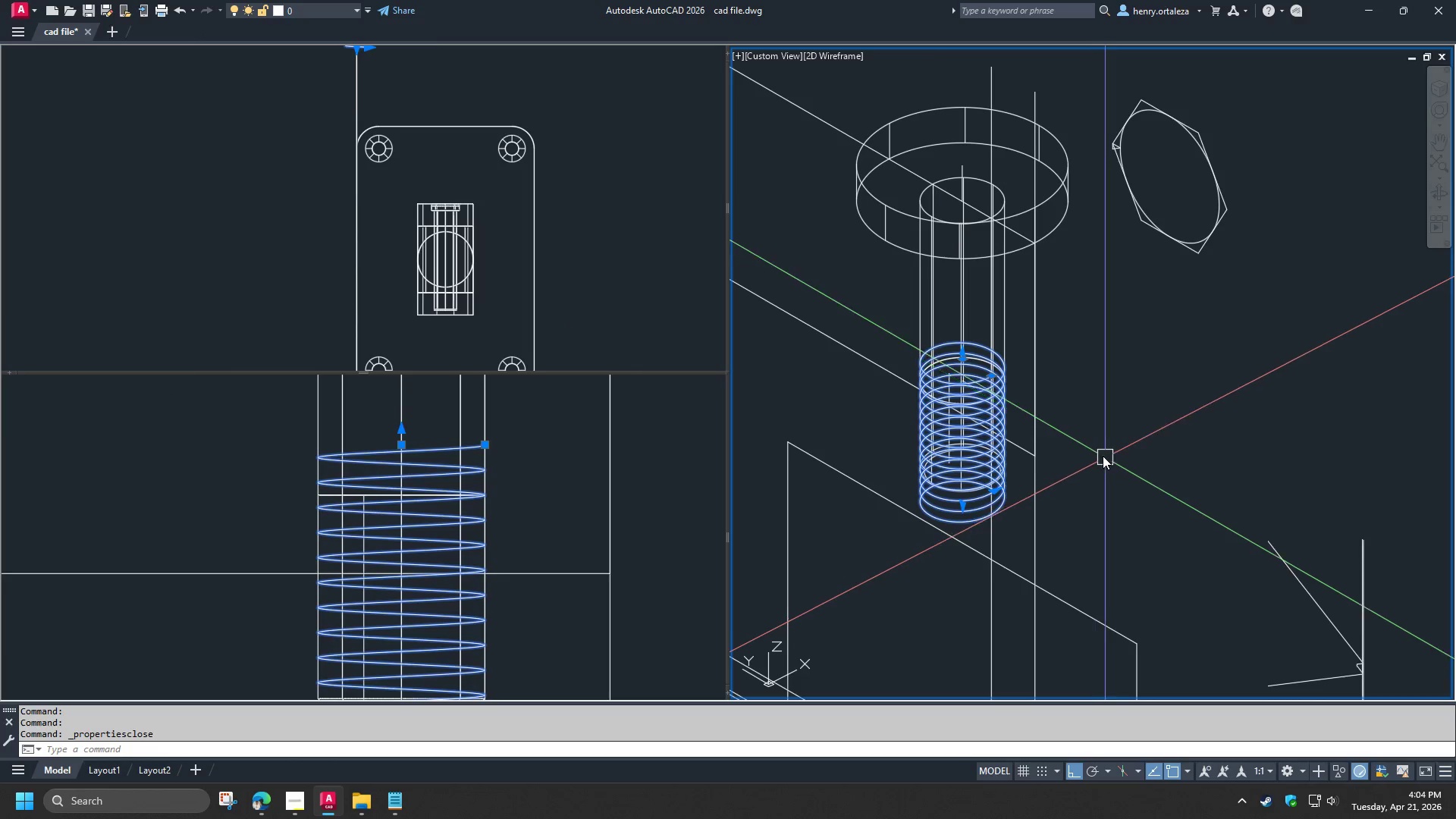 
key(Escape)
type(re )
 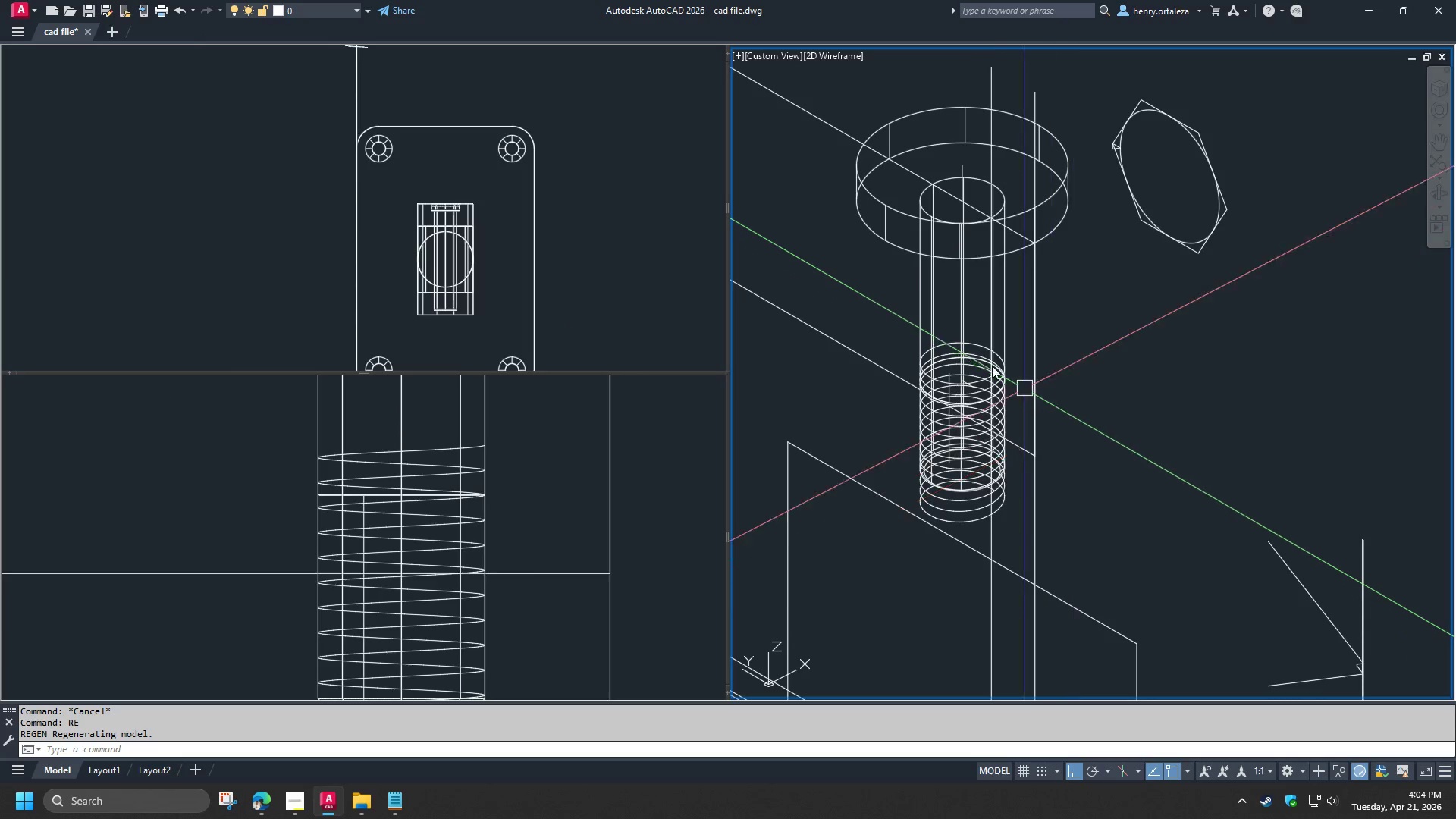 
scroll: coordinate [982, 362], scroll_direction: up, amount: 3.0
 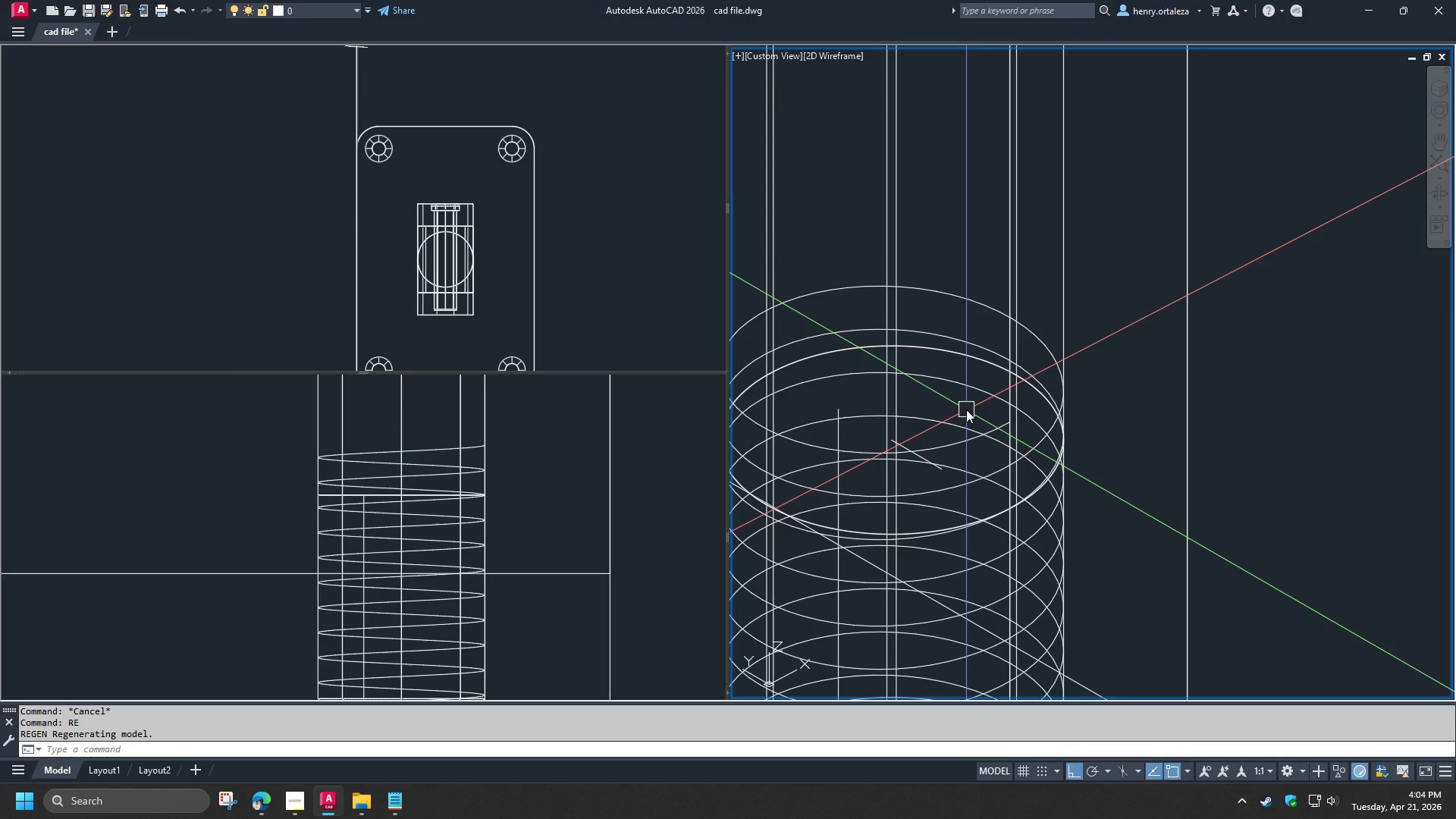 
type(l cen)
 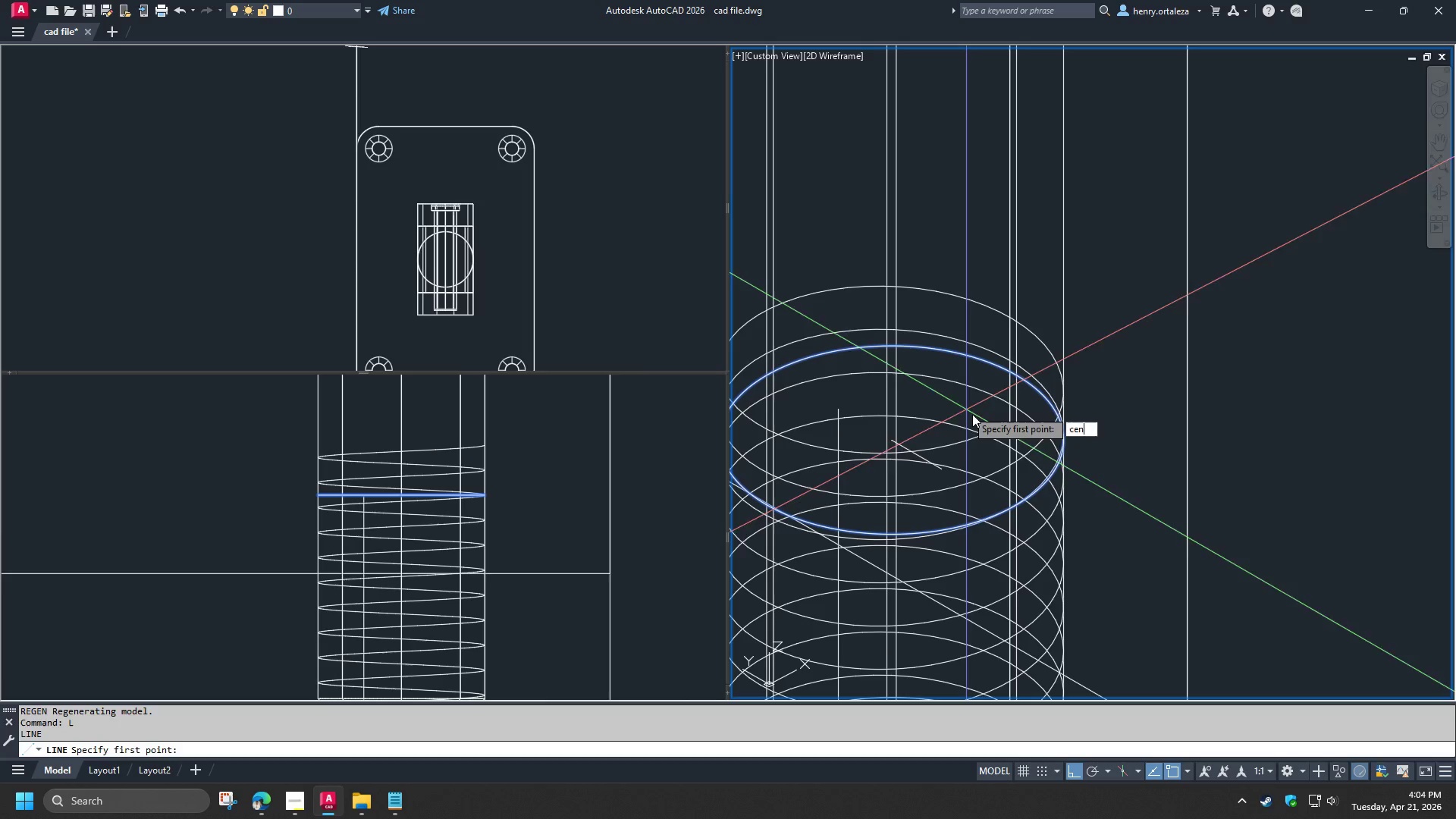 
key(Space)
 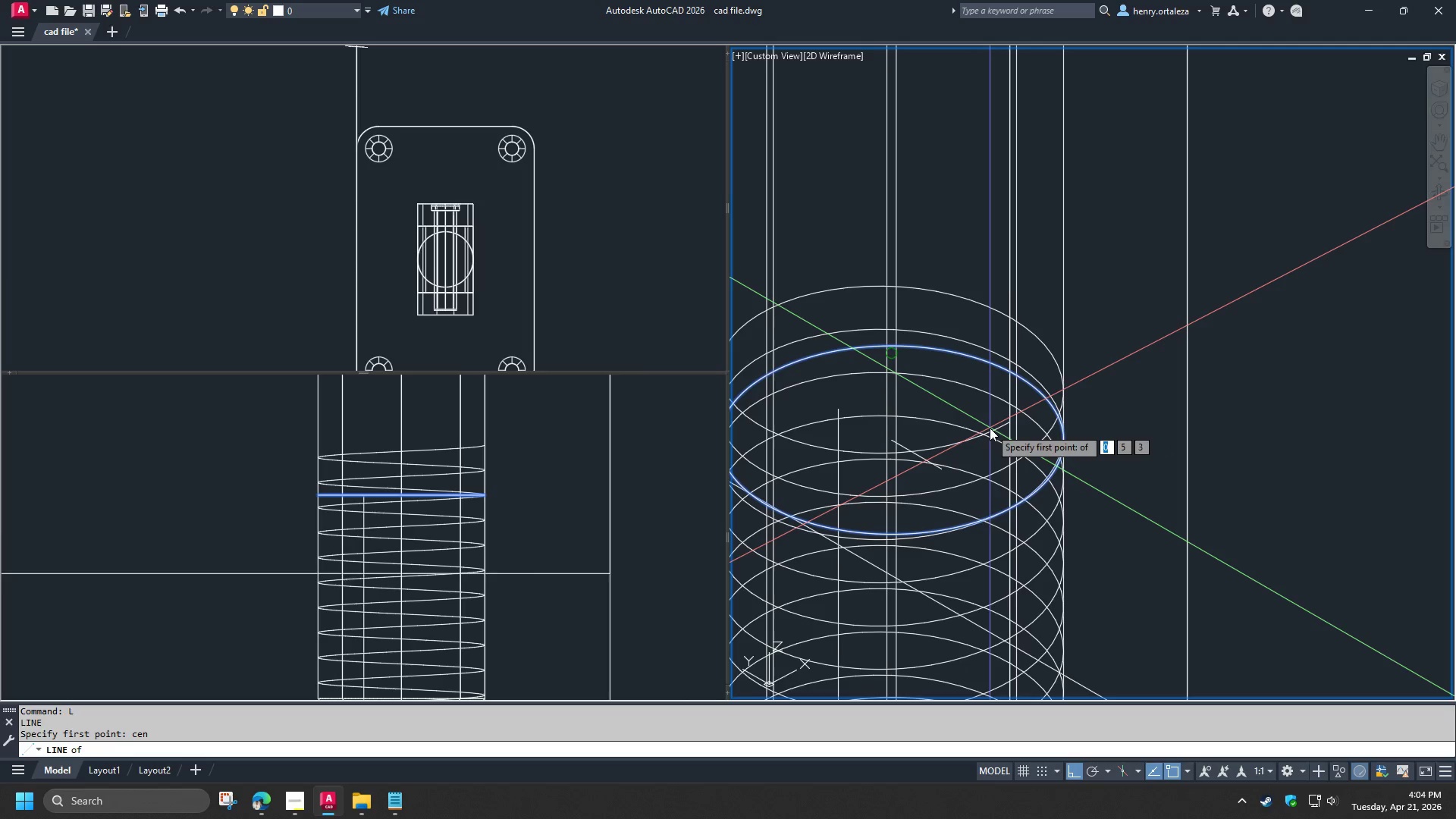 
left_click([990, 428])
 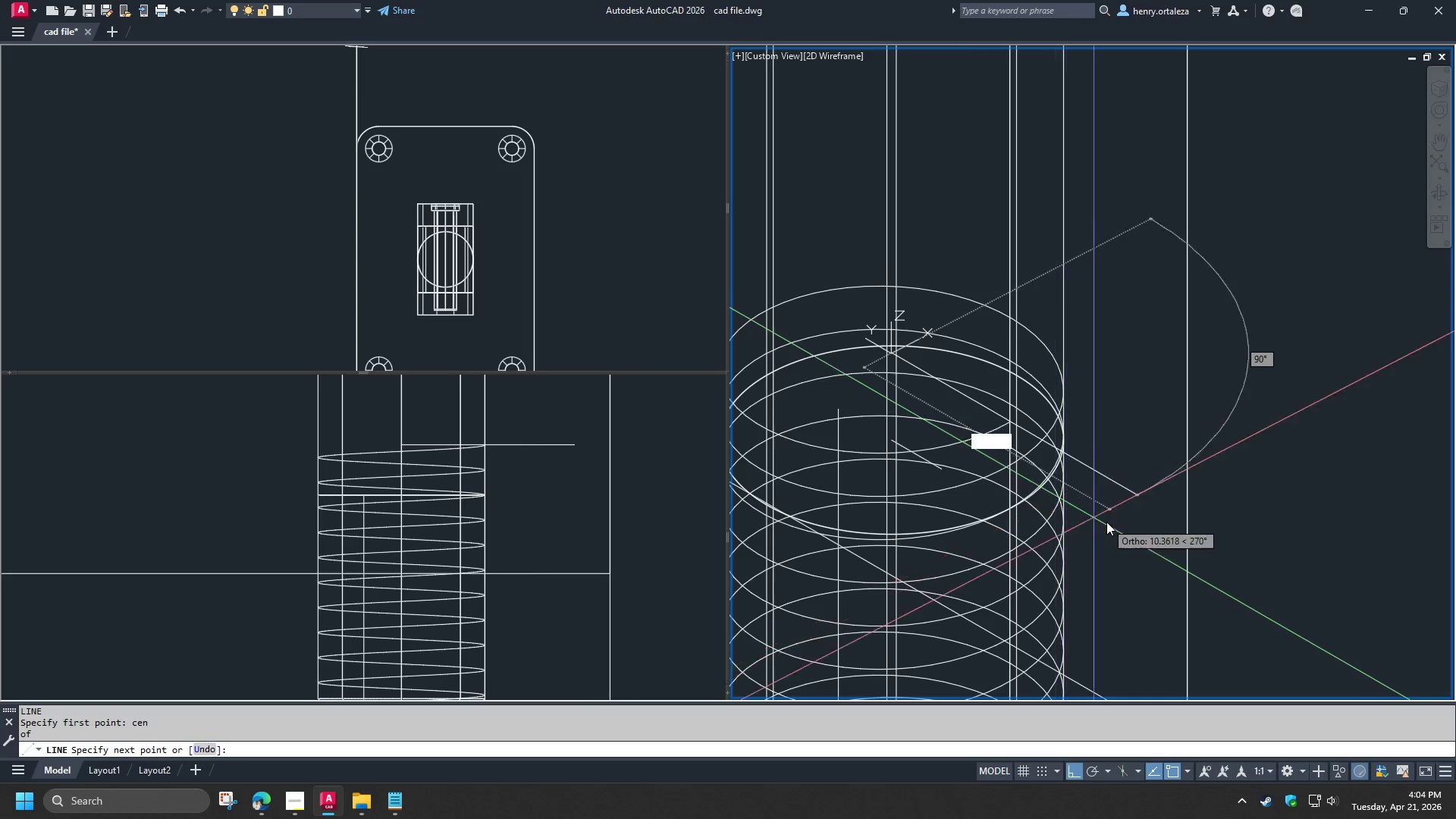 
scroll: coordinate [1084, 477], scroll_direction: up, amount: 1.0
 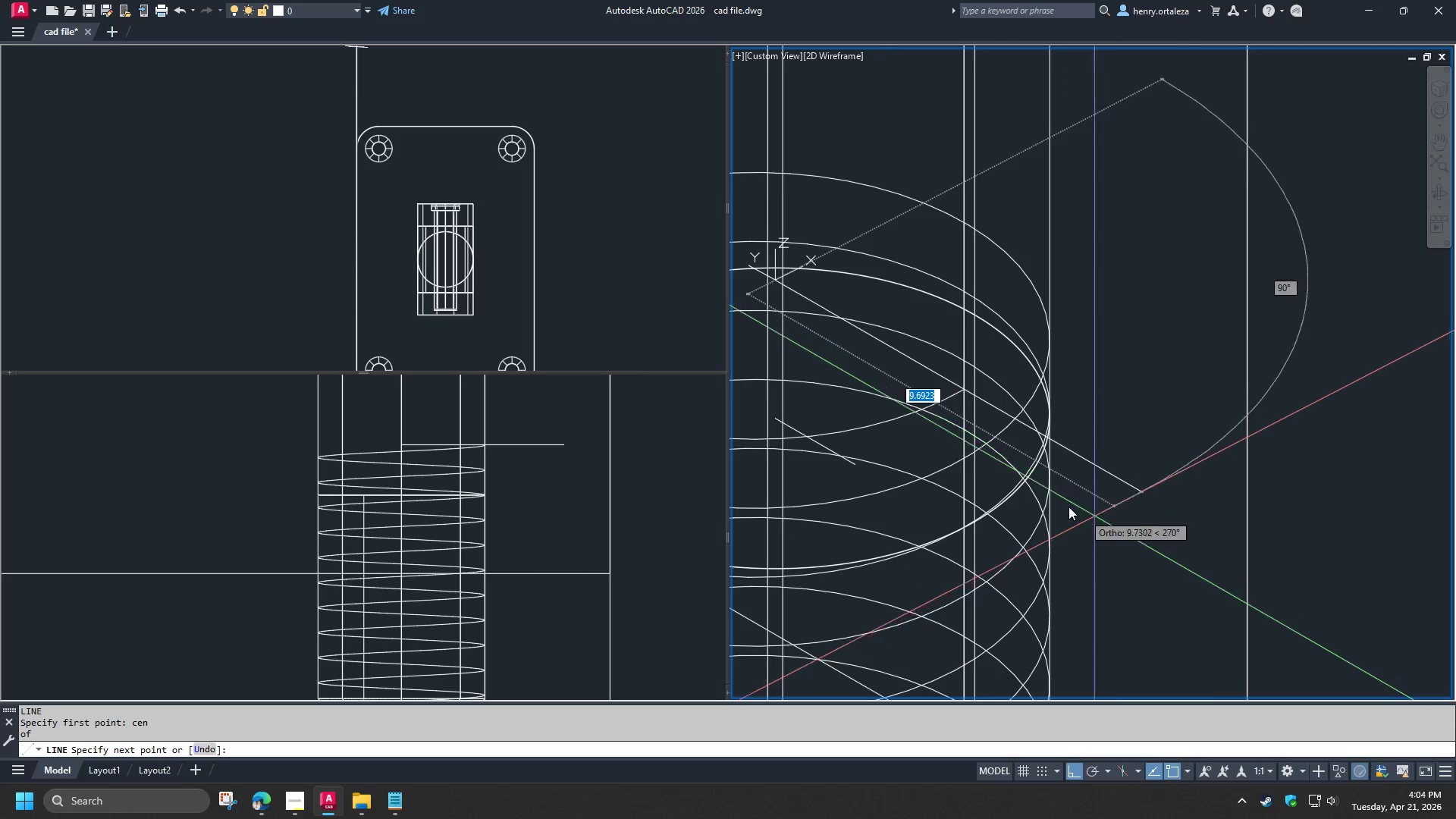 
scroll: coordinate [926, 421], scroll_direction: down, amount: 3.0
 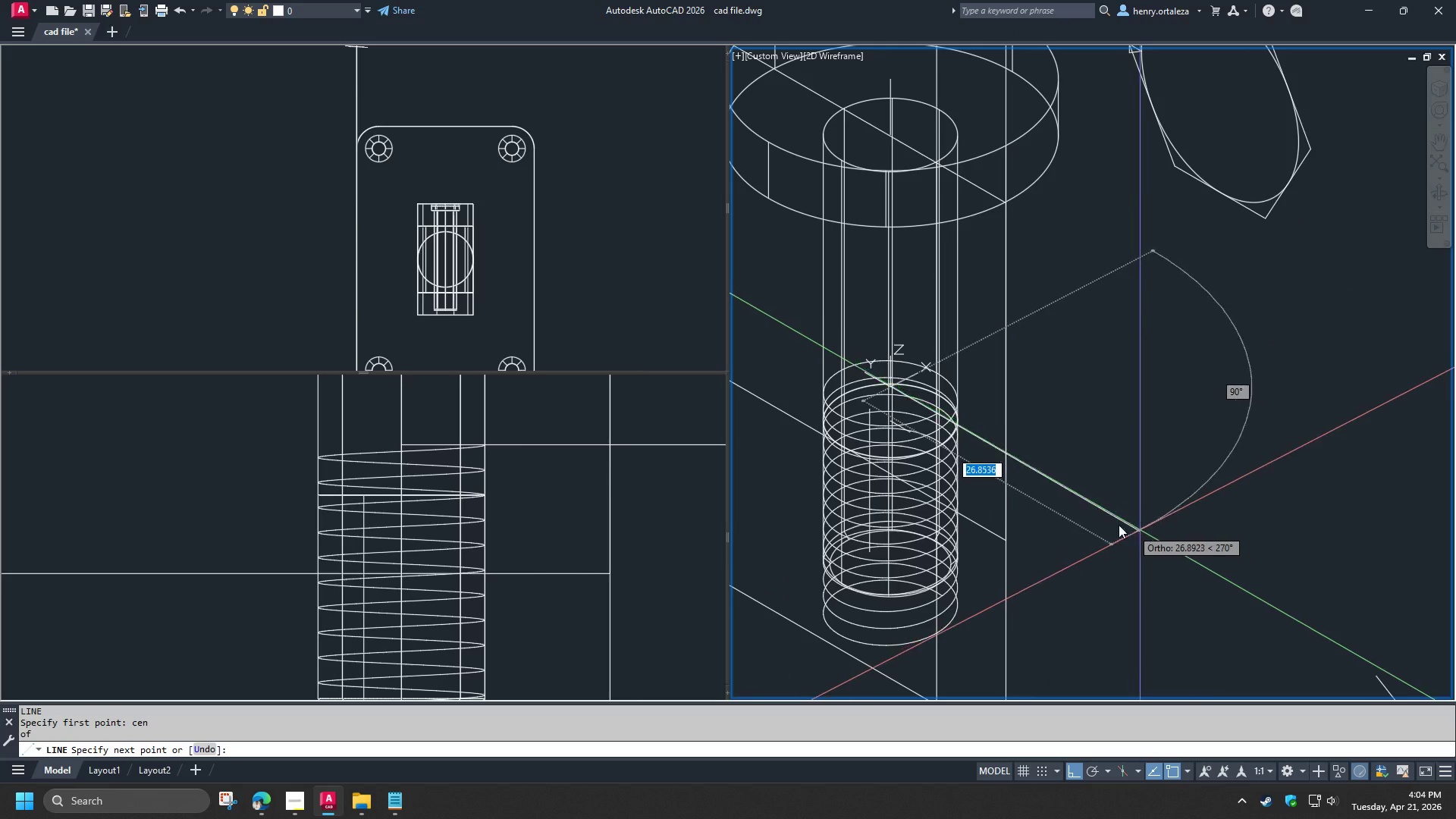 
key(Escape)
 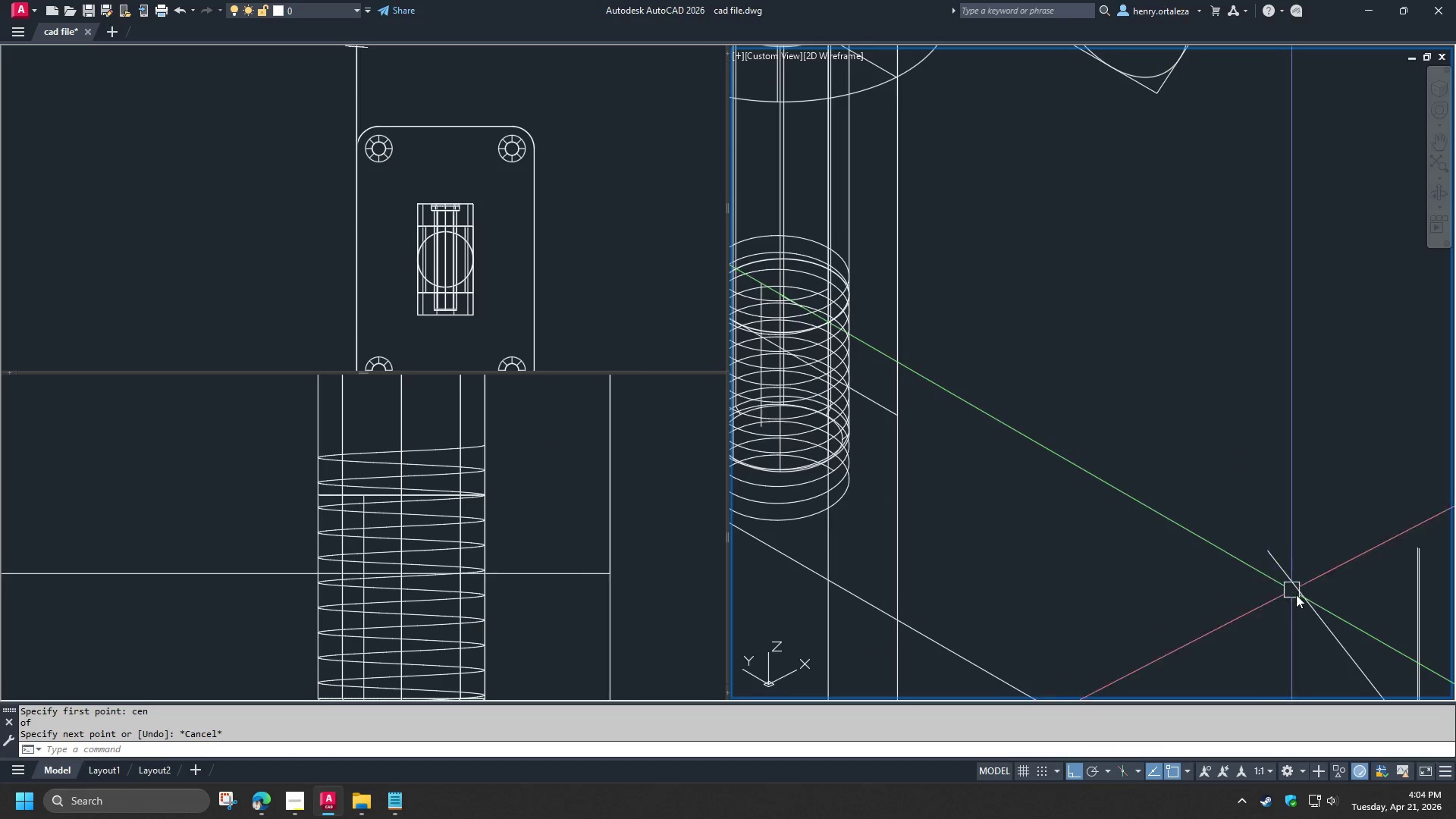 
scroll: coordinate [1148, 520], scroll_direction: down, amount: 3.0
 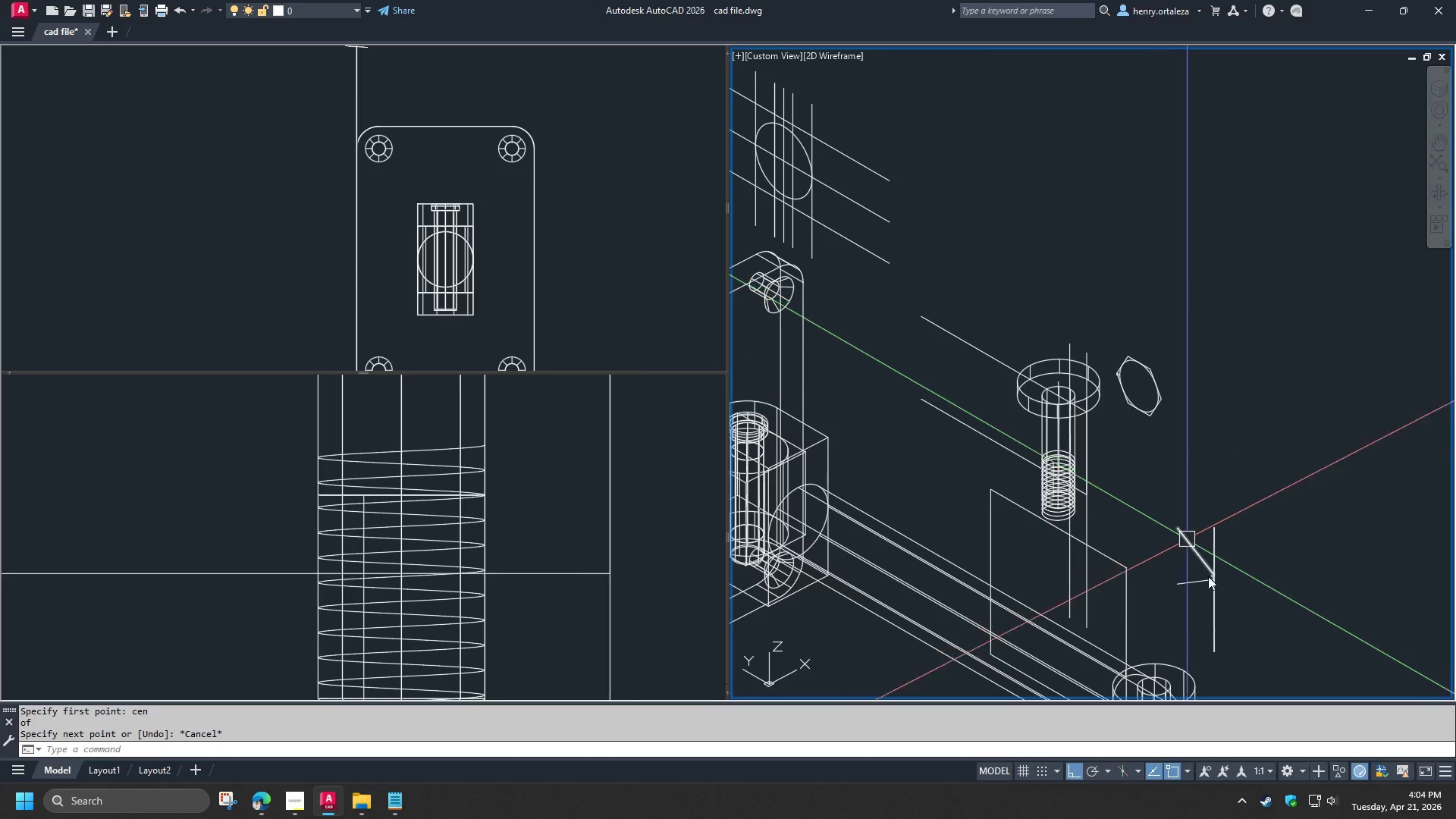 
scroll: coordinate [1221, 532], scroll_direction: up, amount: 7.0
 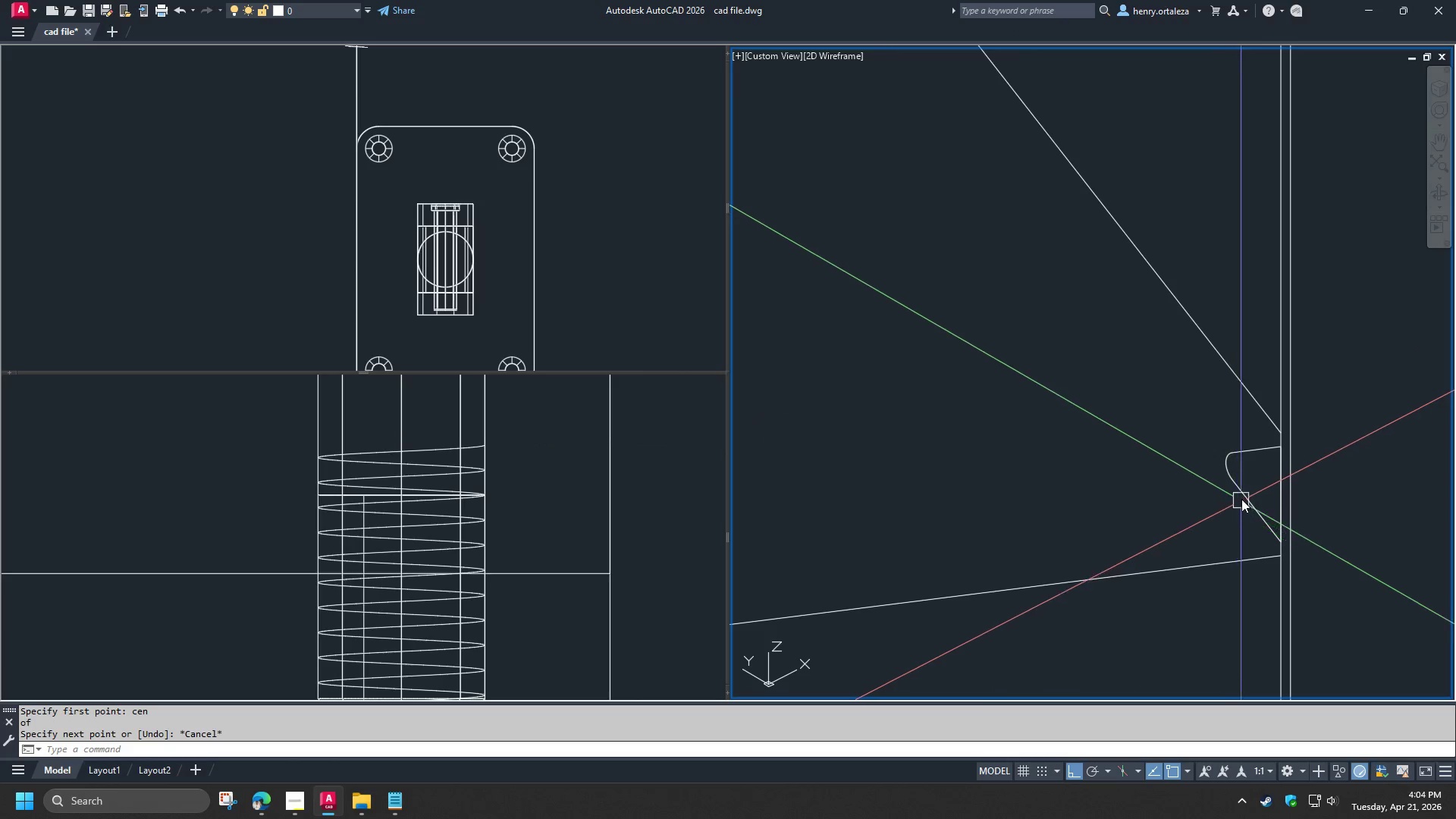 
left_click([1241, 499])
 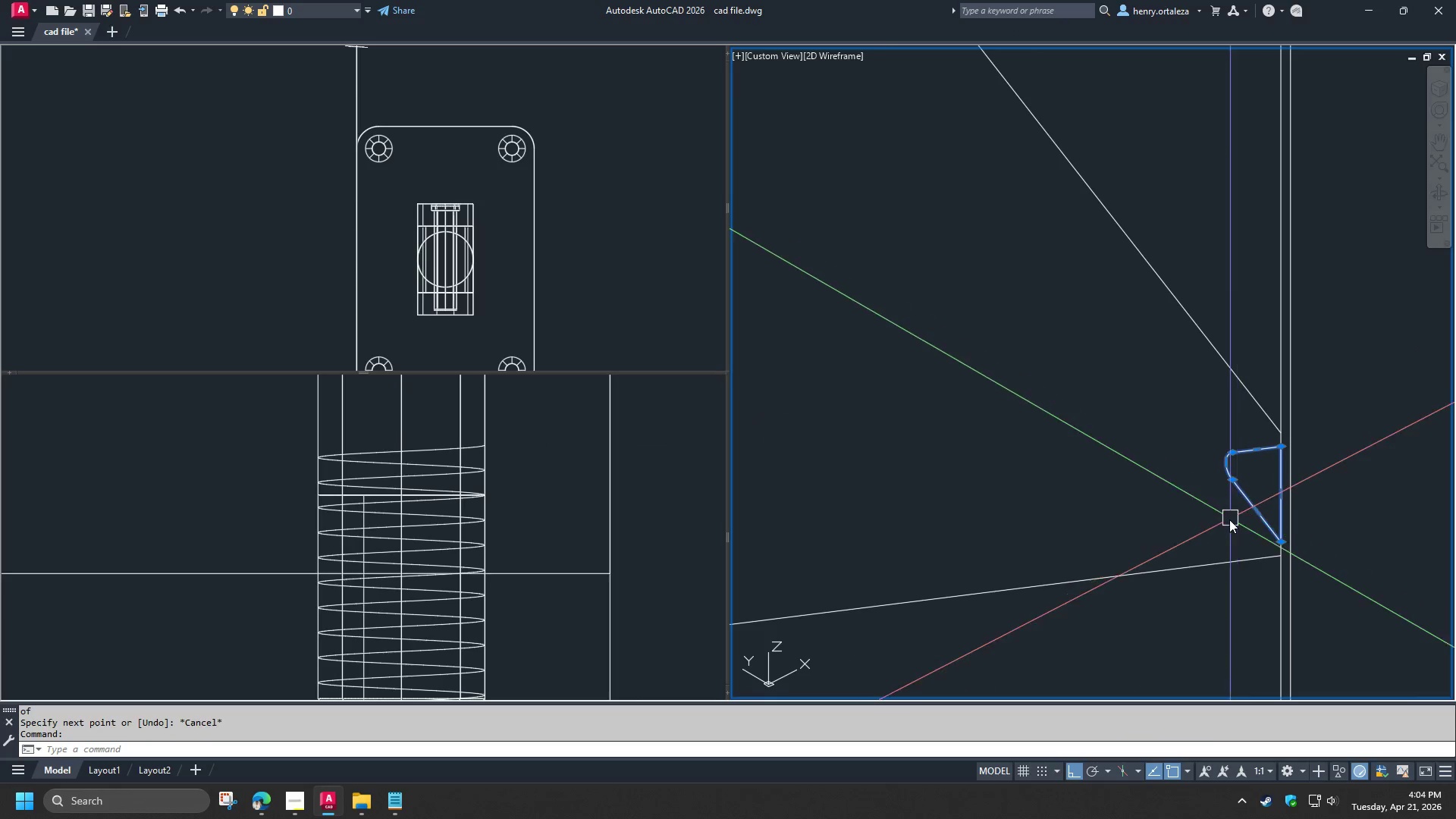 
type(co )
 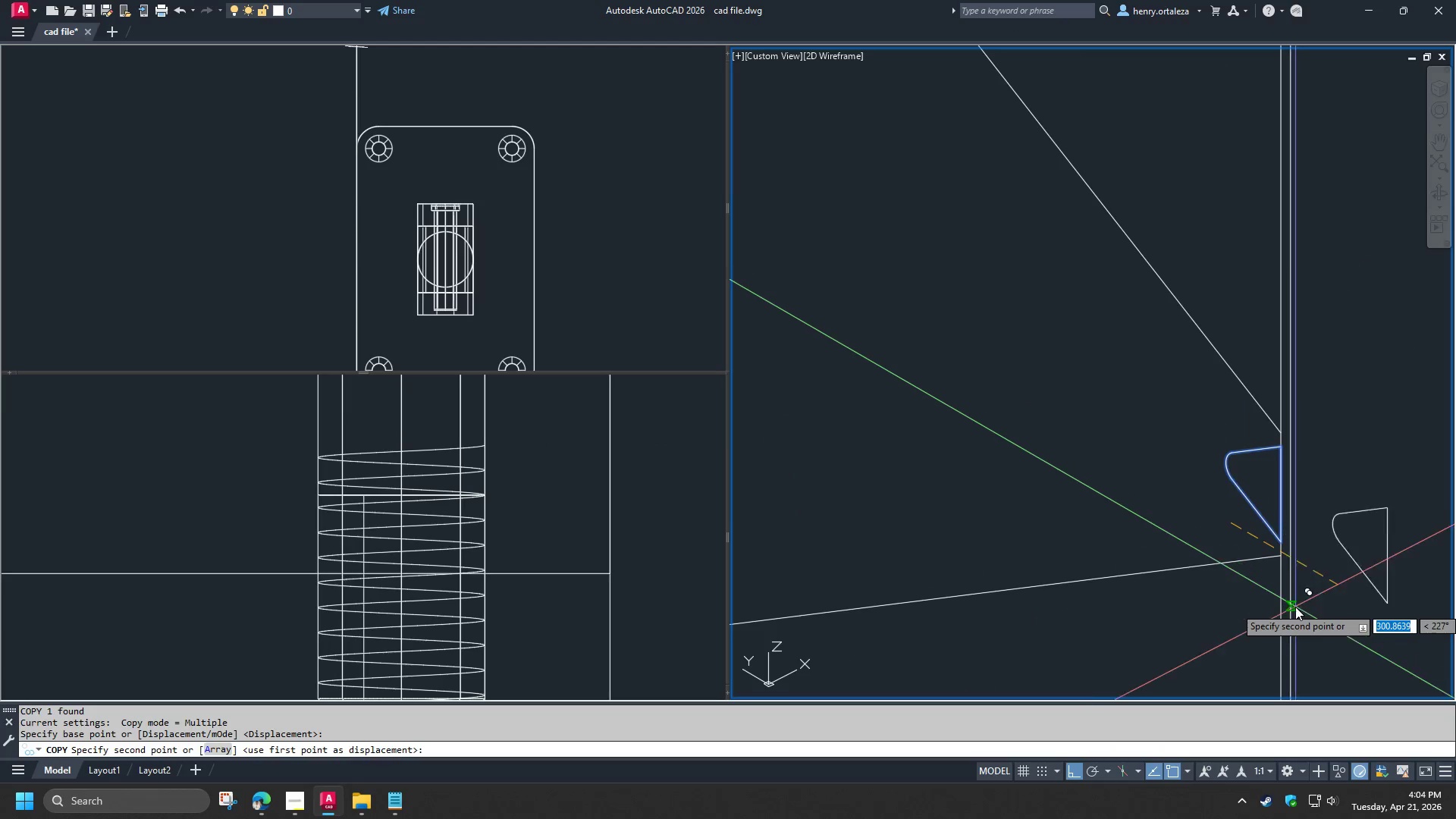 
scroll: coordinate [1033, 425], scroll_direction: down, amount: 8.0
 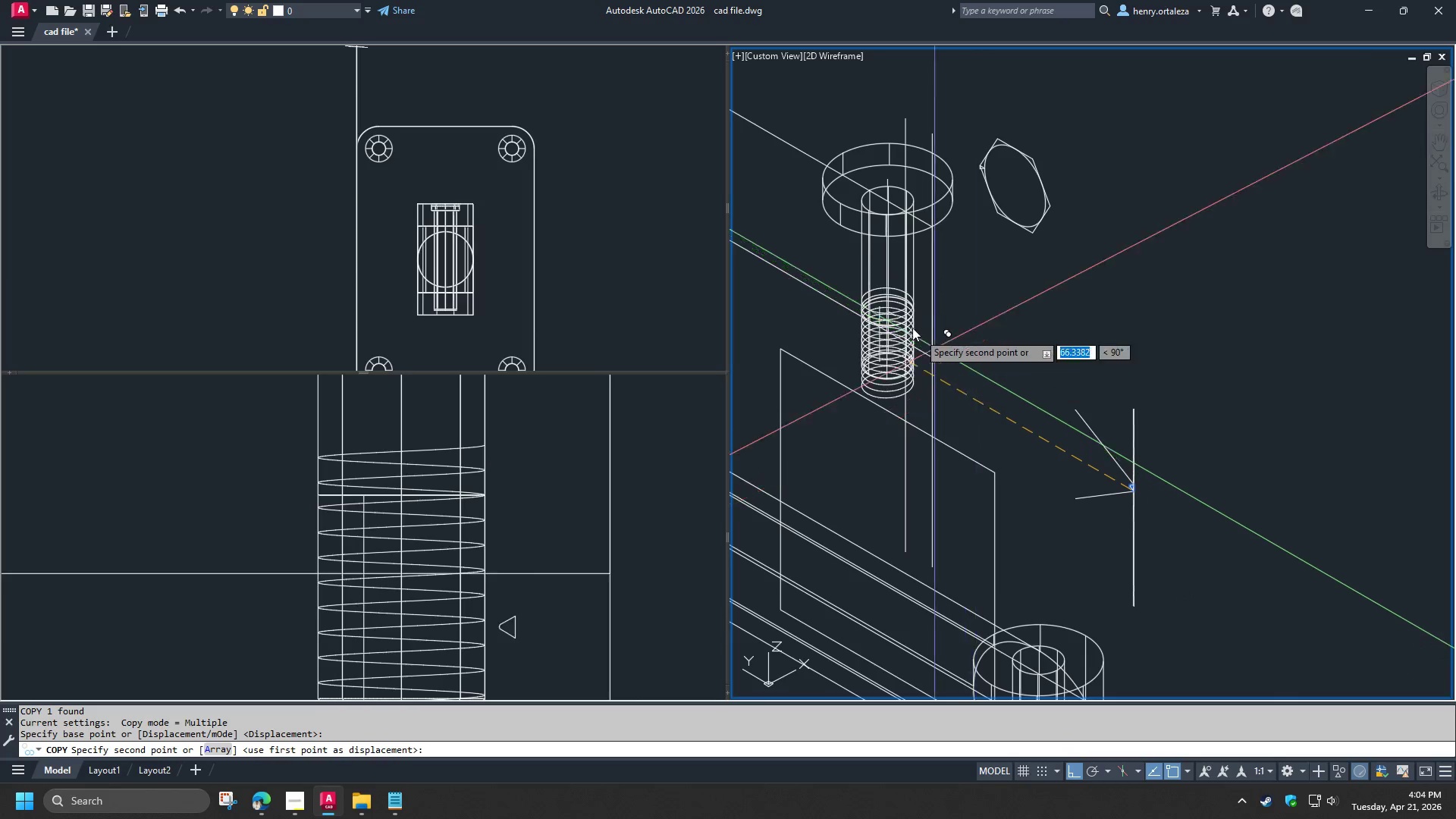 
scroll: coordinate [919, 351], scroll_direction: up, amount: 7.0
 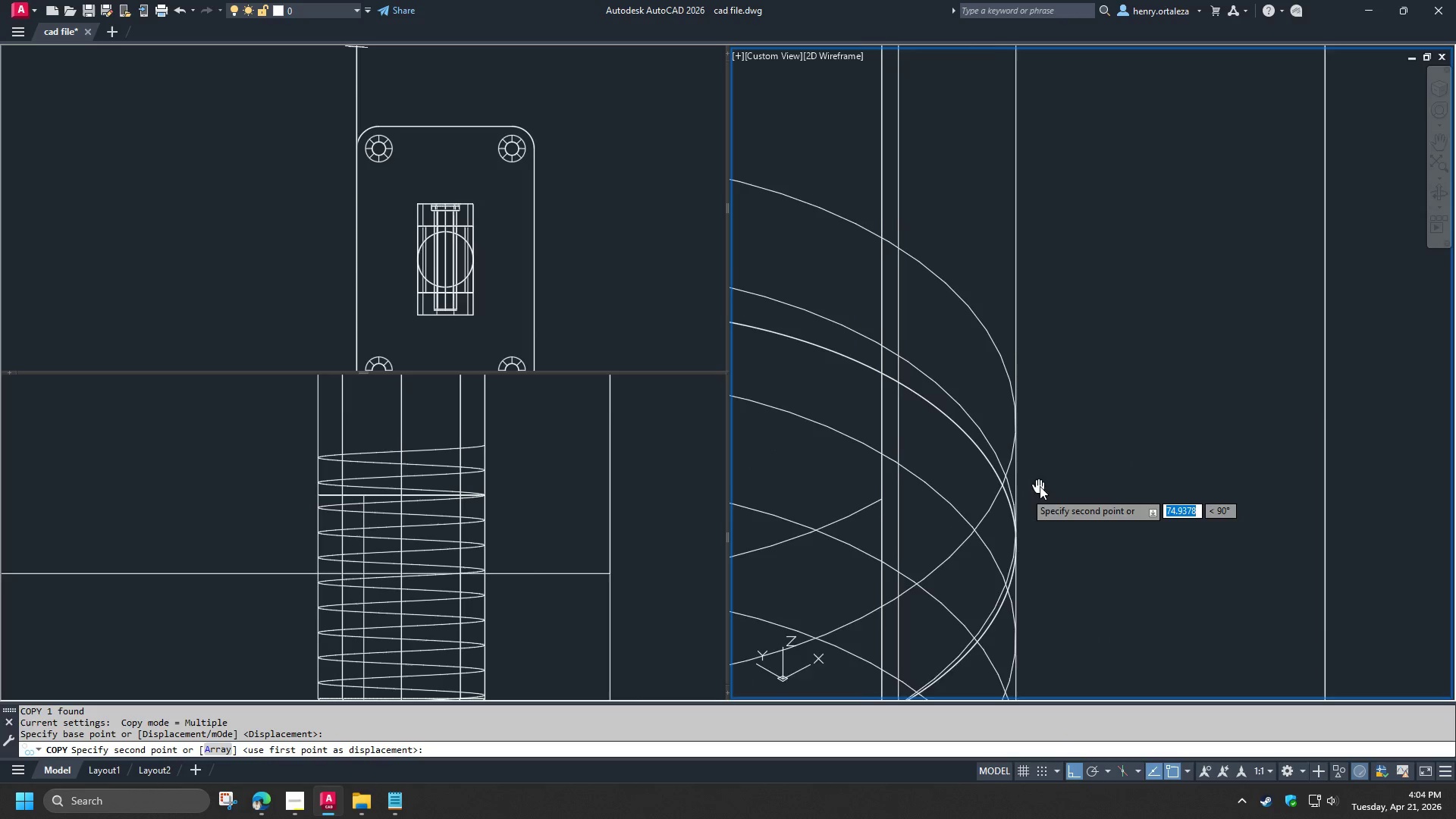 
hold_key(key=ShiftLeft, duration=1.22)
left_click([1075, 479])
 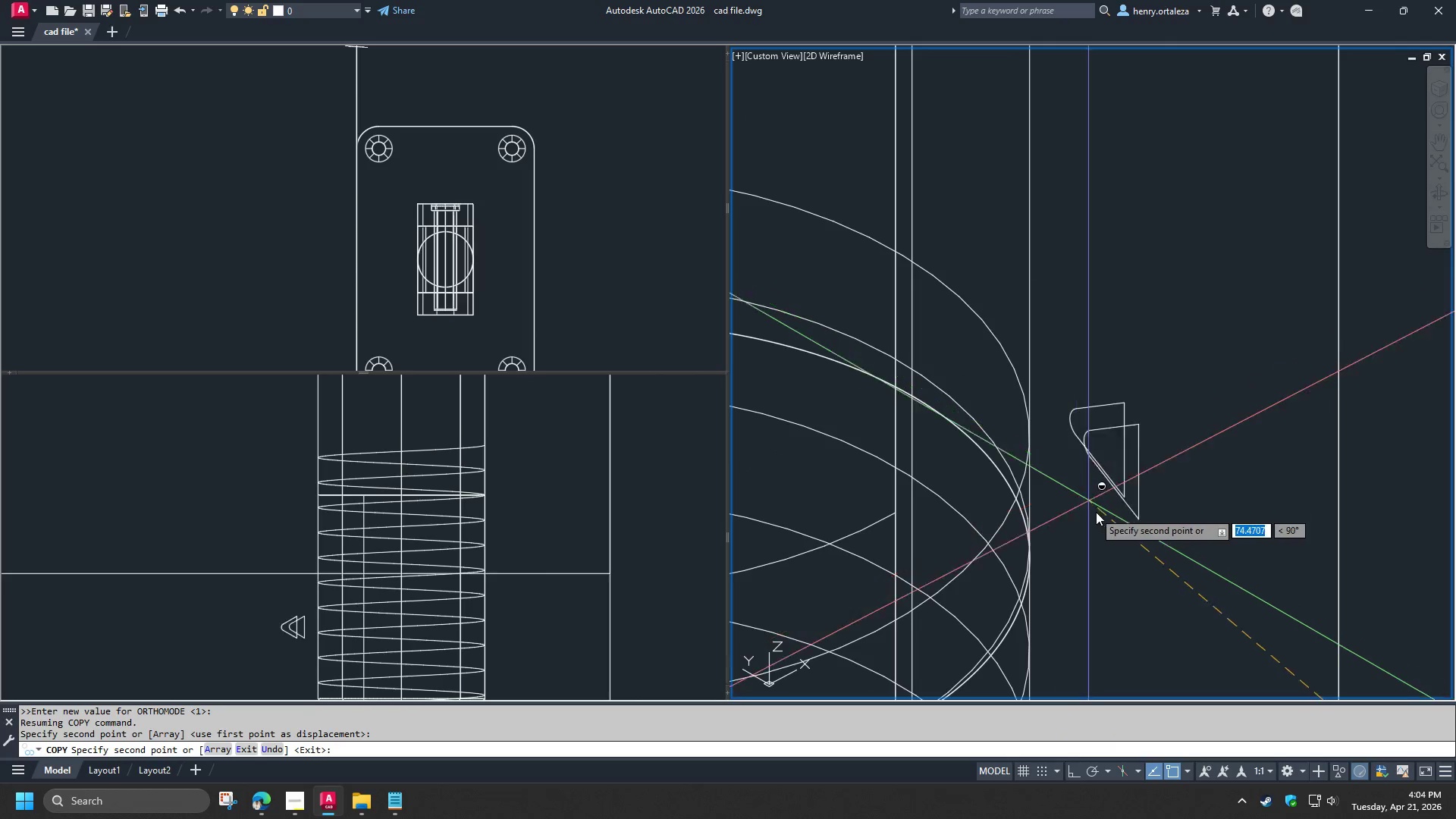 
key(Space)
 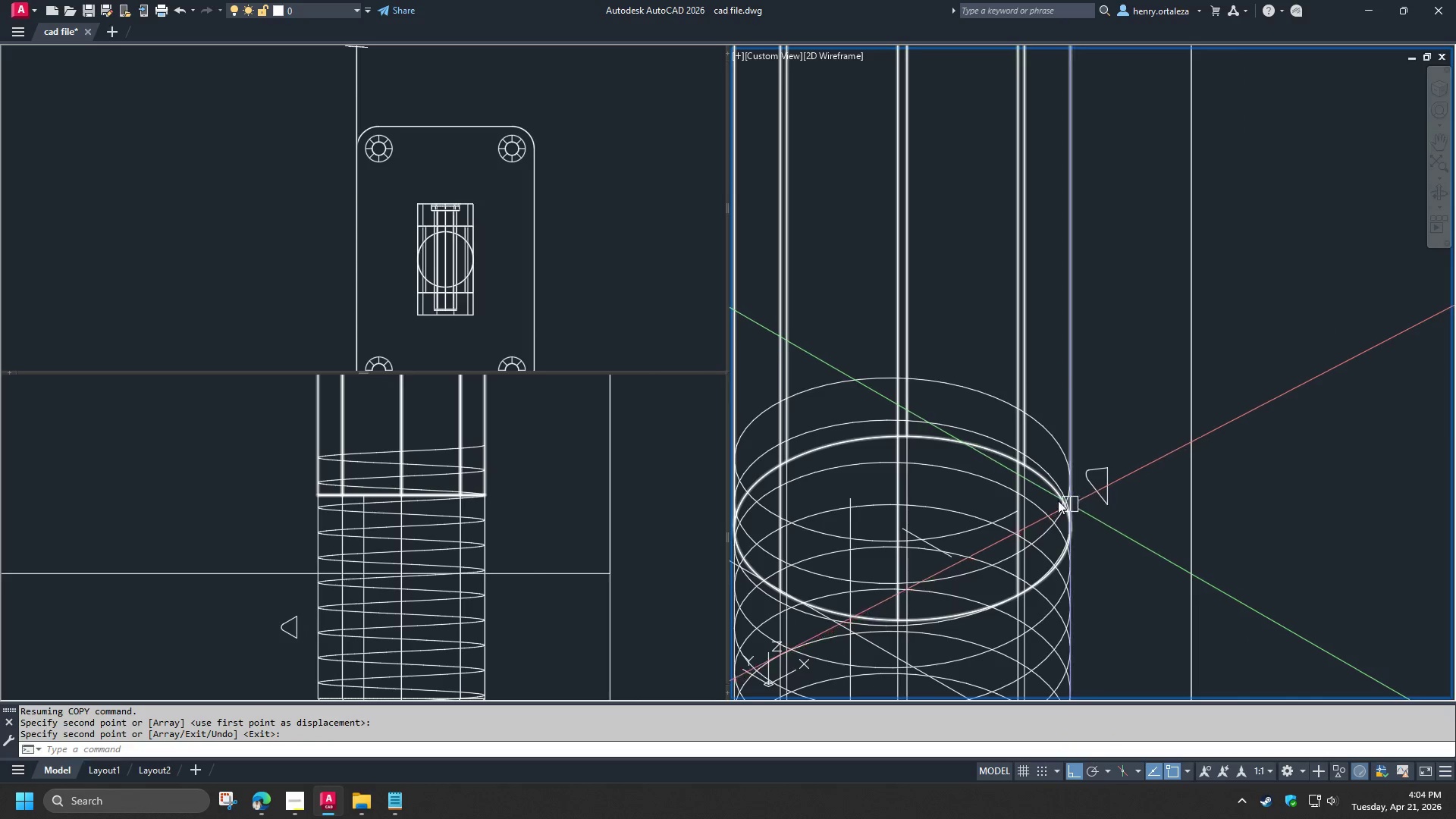 
scroll: coordinate [1094, 510], scroll_direction: down, amount: 2.0
 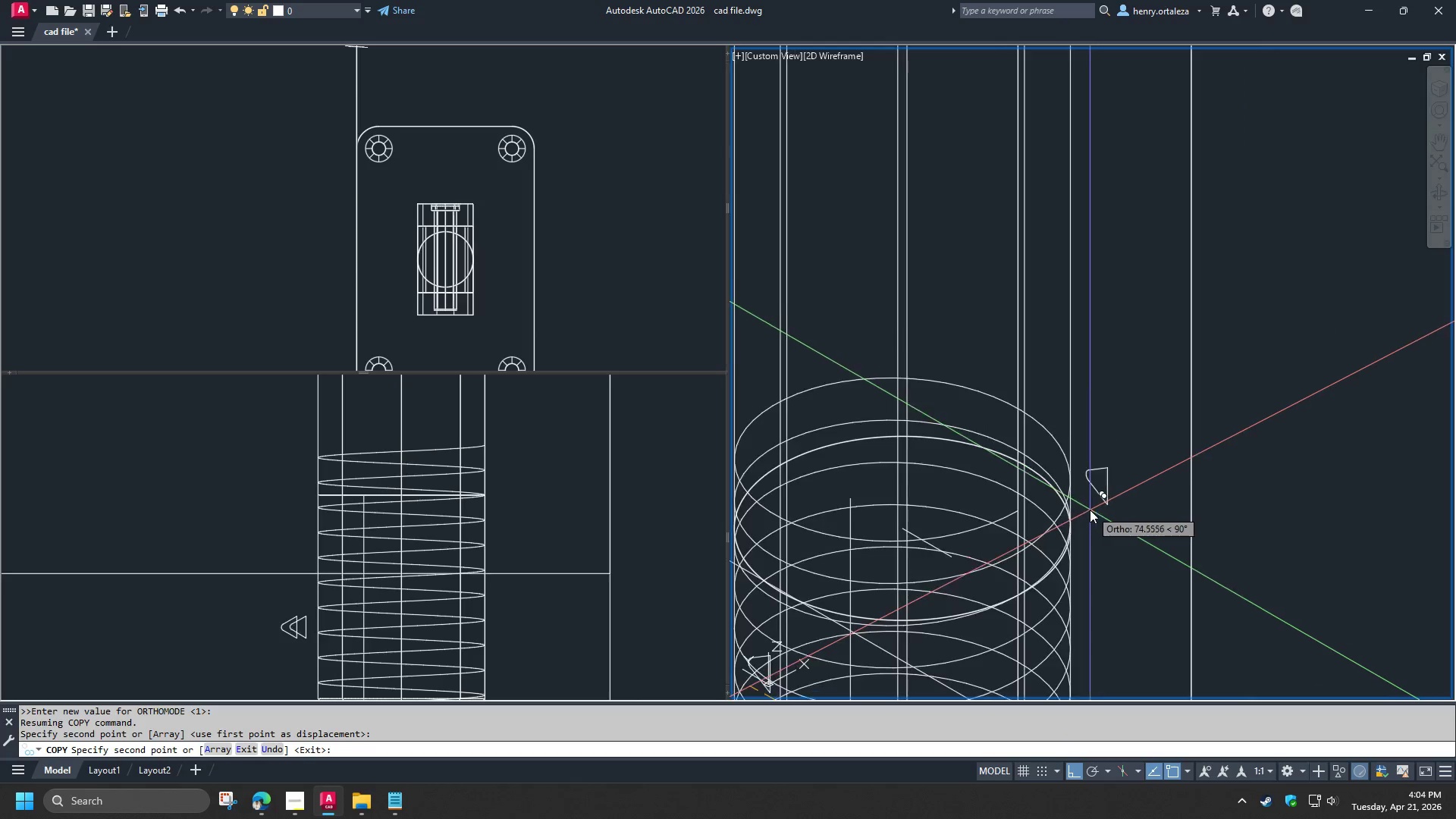 
key(Escape)
 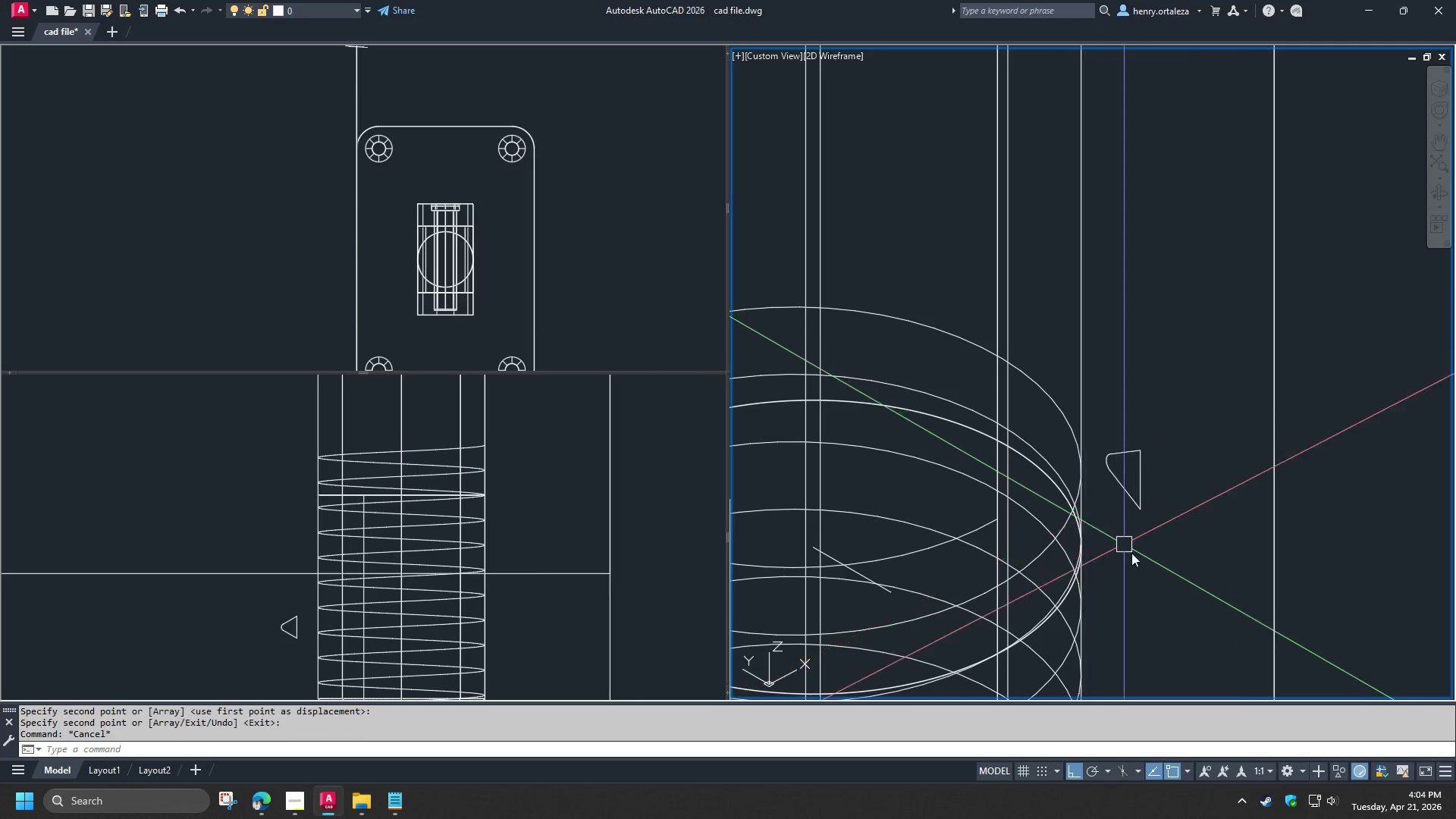 
scroll: coordinate [1050, 497], scroll_direction: up, amount: 1.0
 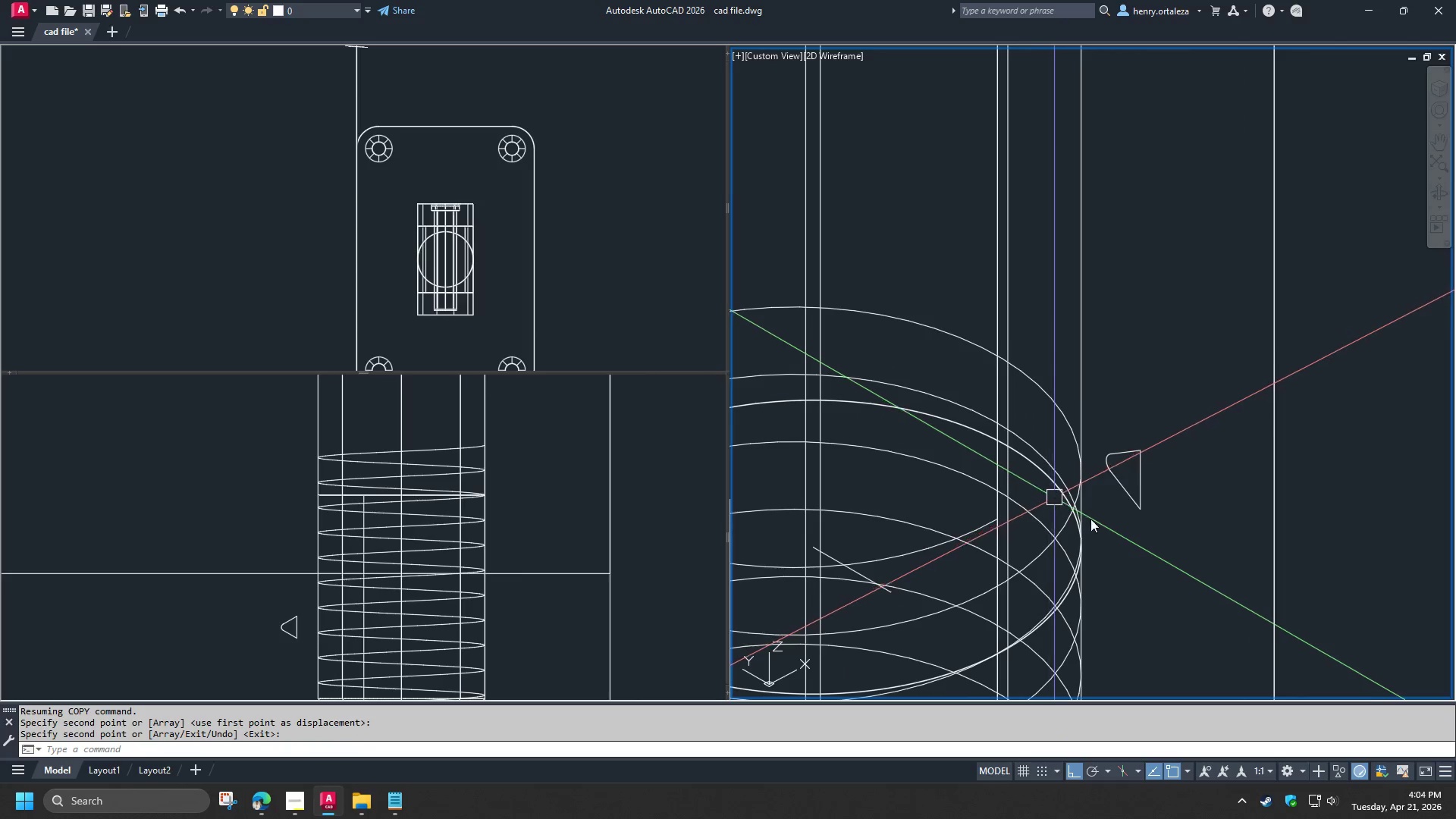 
key(Escape)
 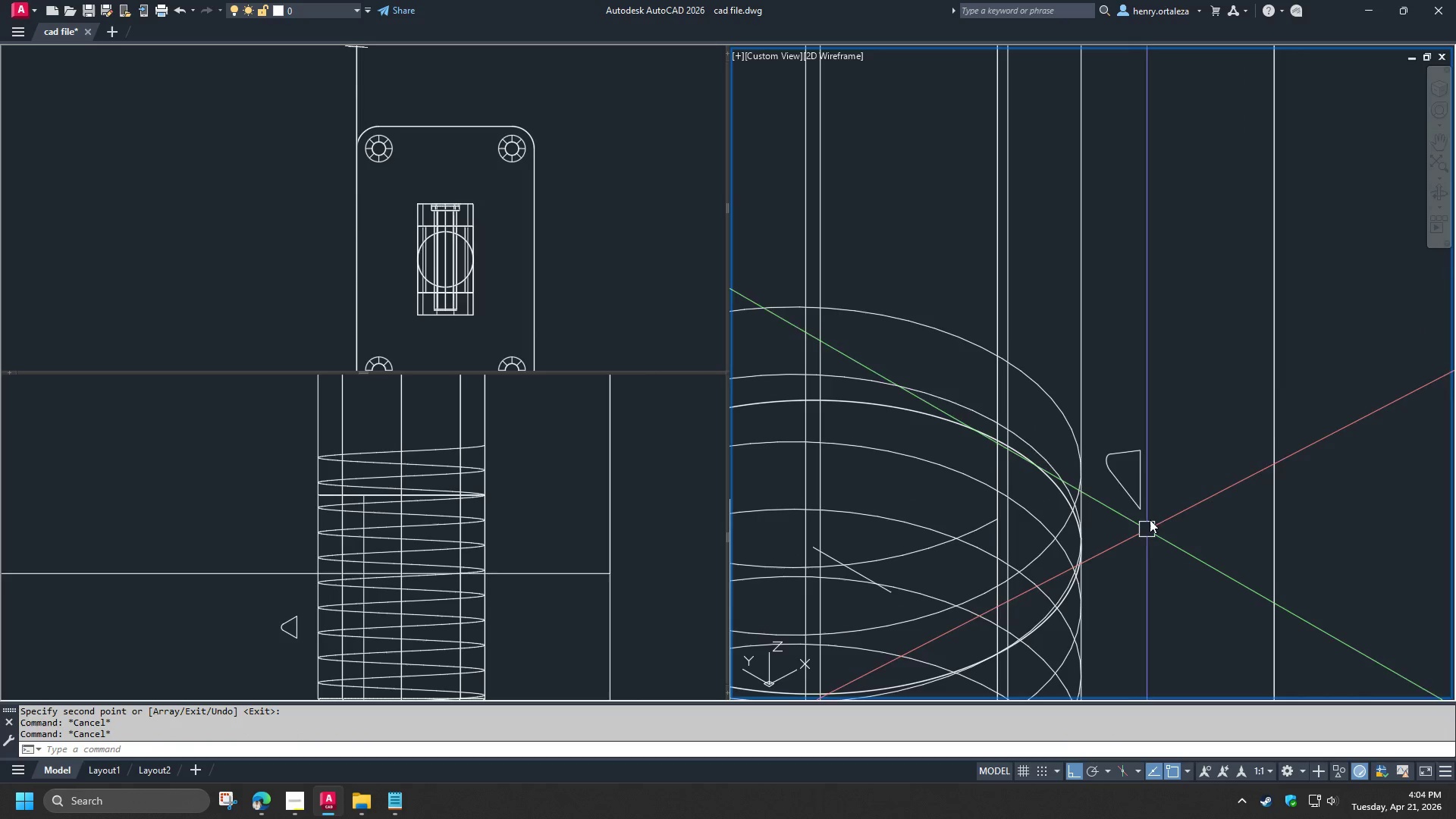 
left_click([1125, 504])
 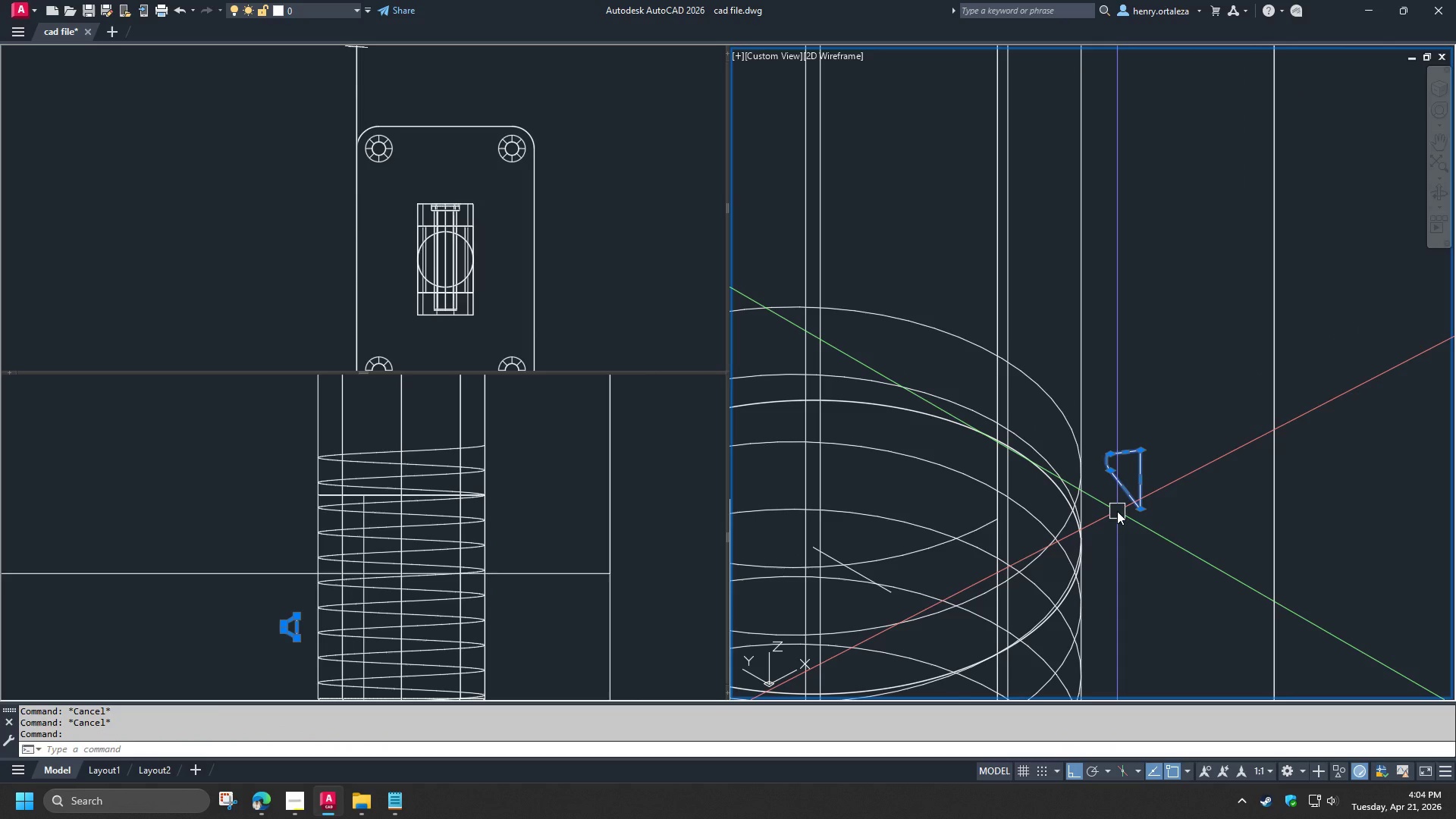 
type(al )
 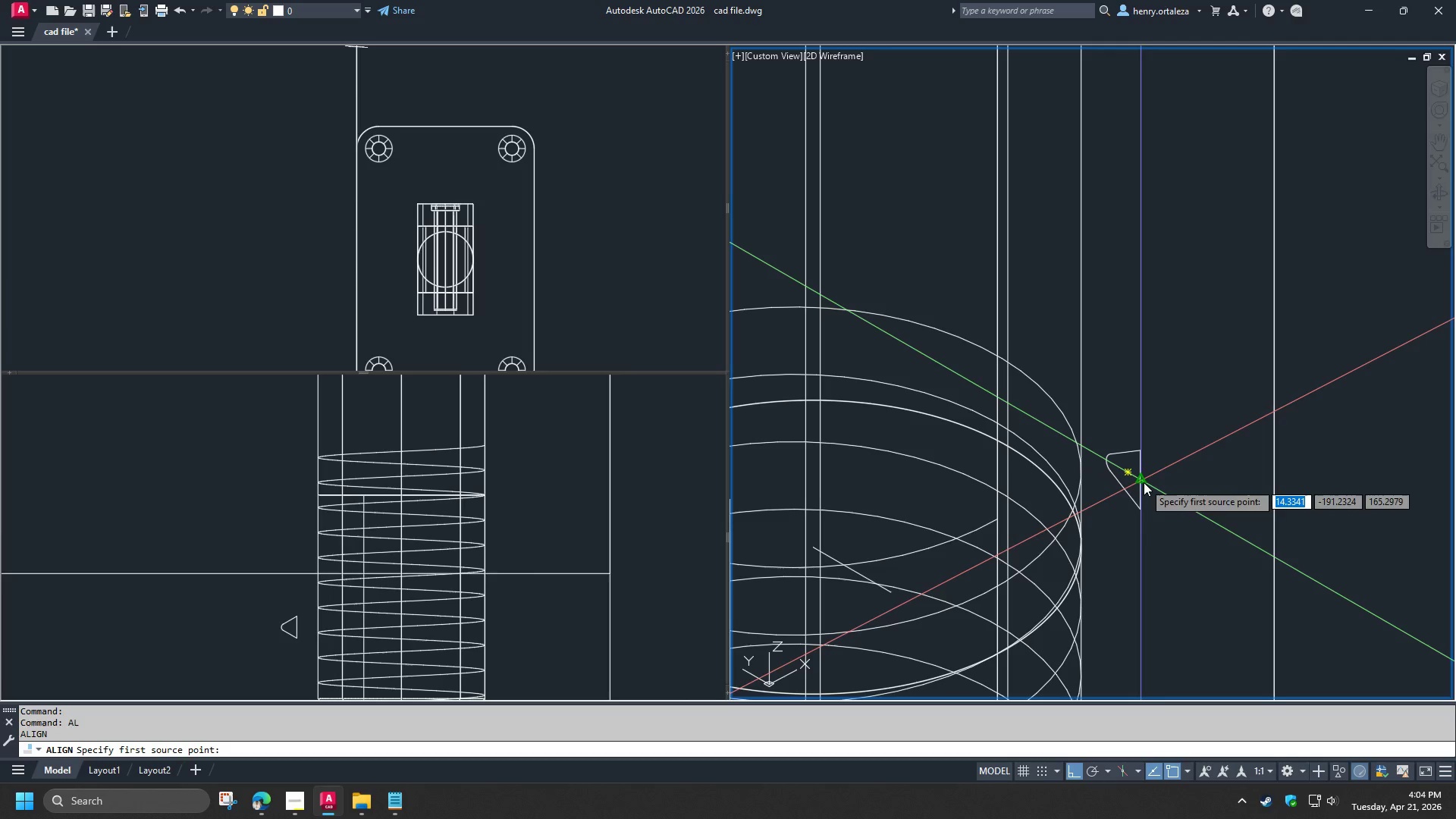 
left_click([1144, 482])
 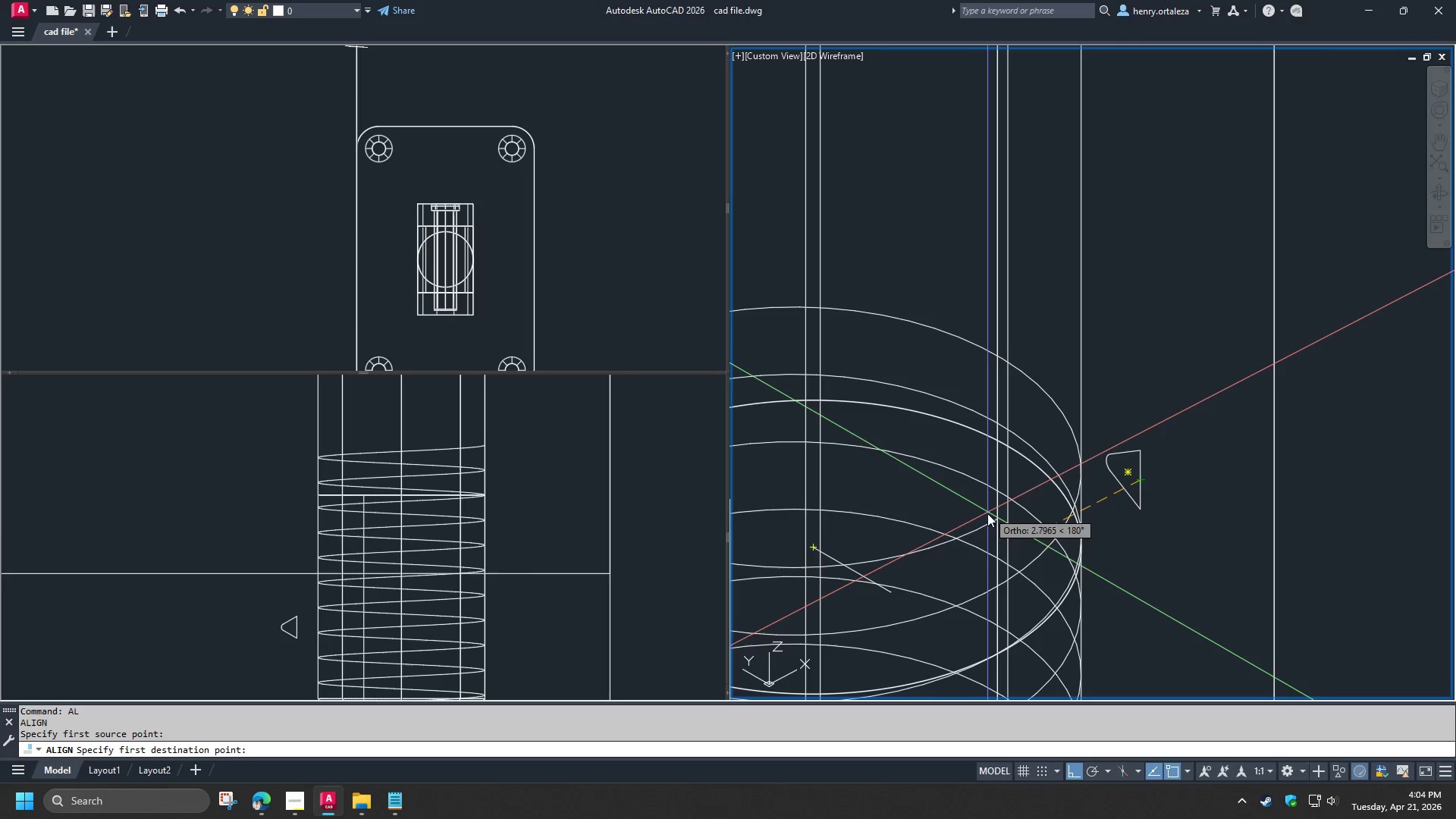 
type(end )
 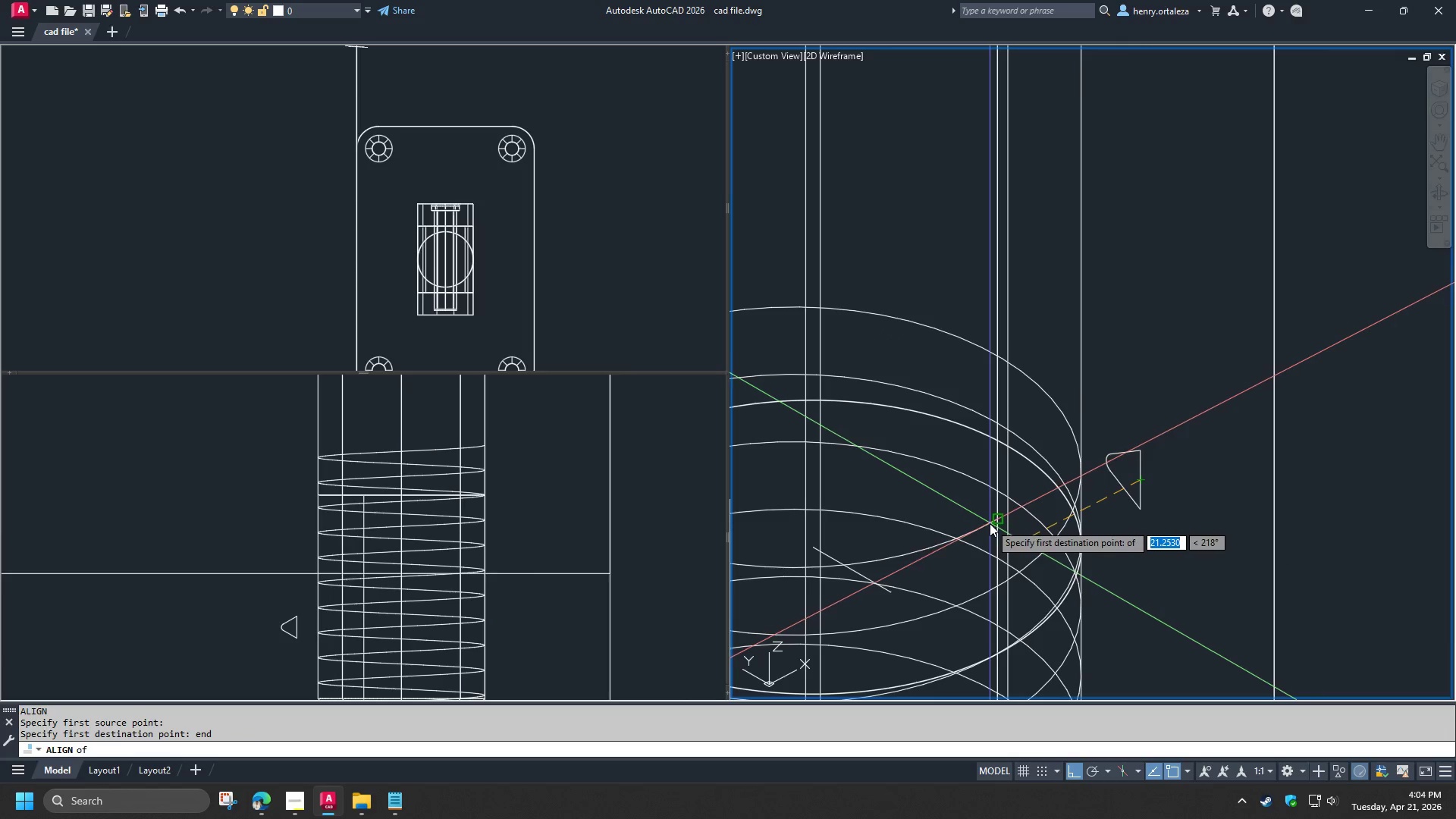 
left_click([990, 523])
 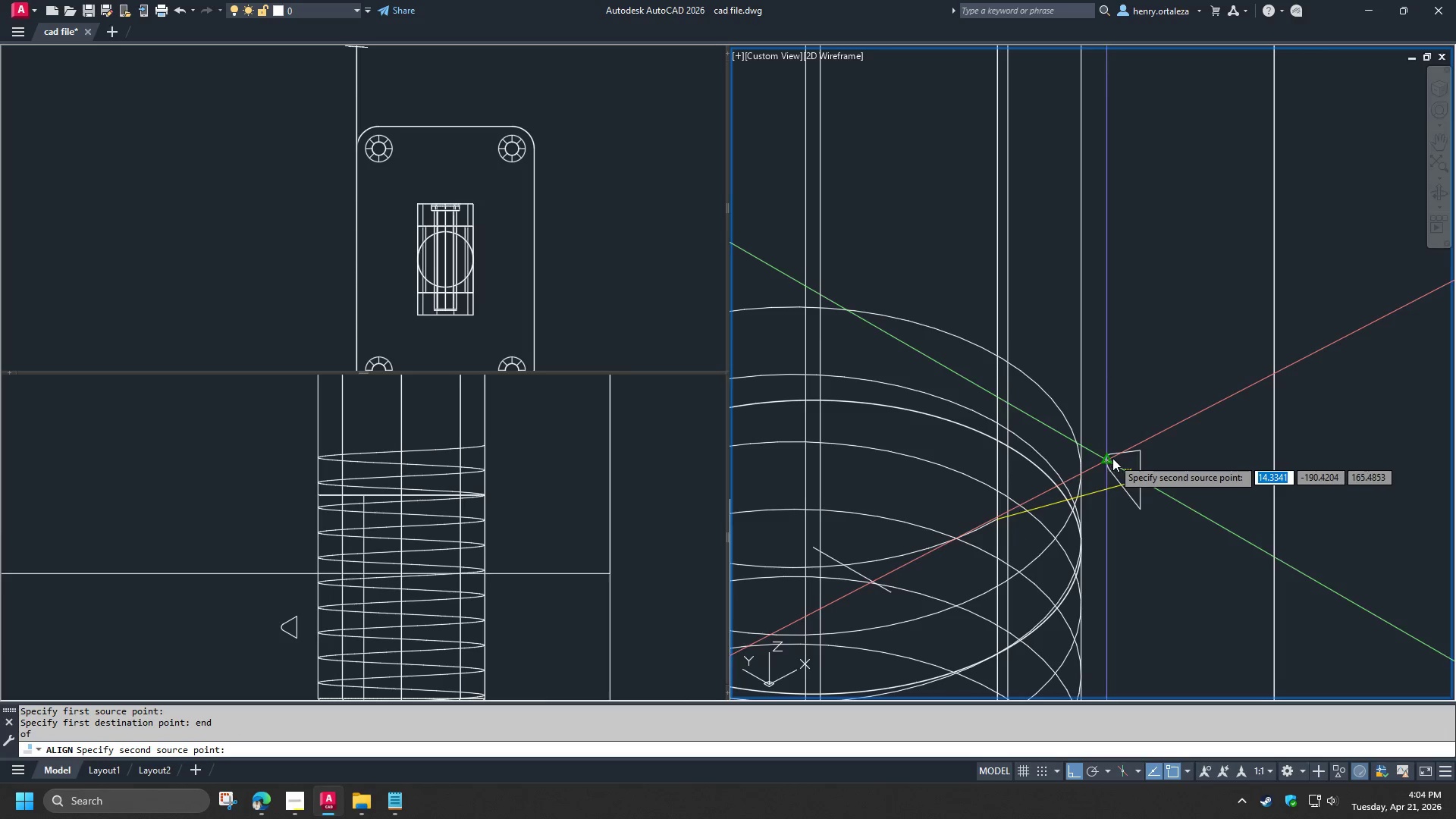 
type(cen )
 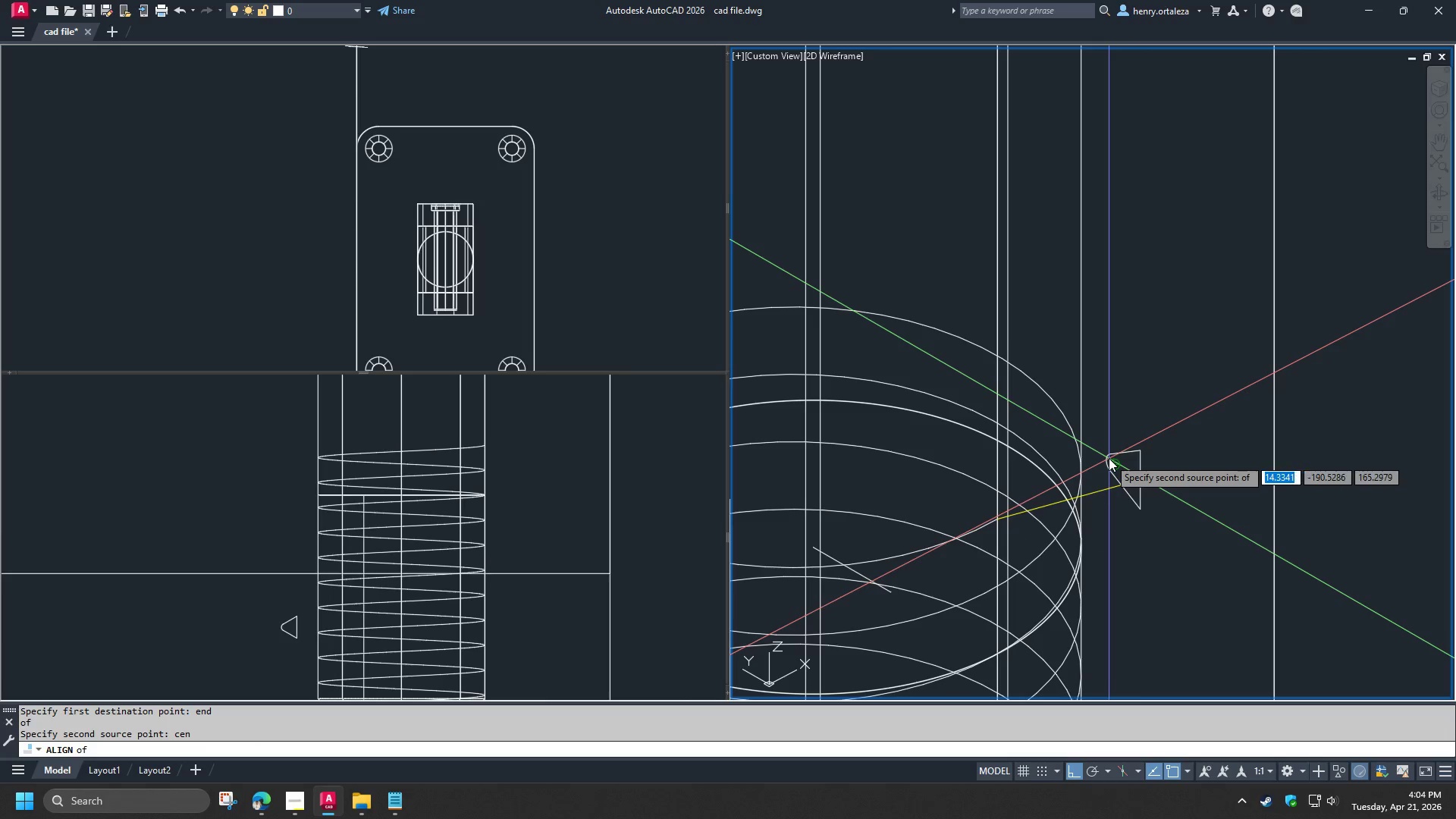 
left_click([1109, 458])
 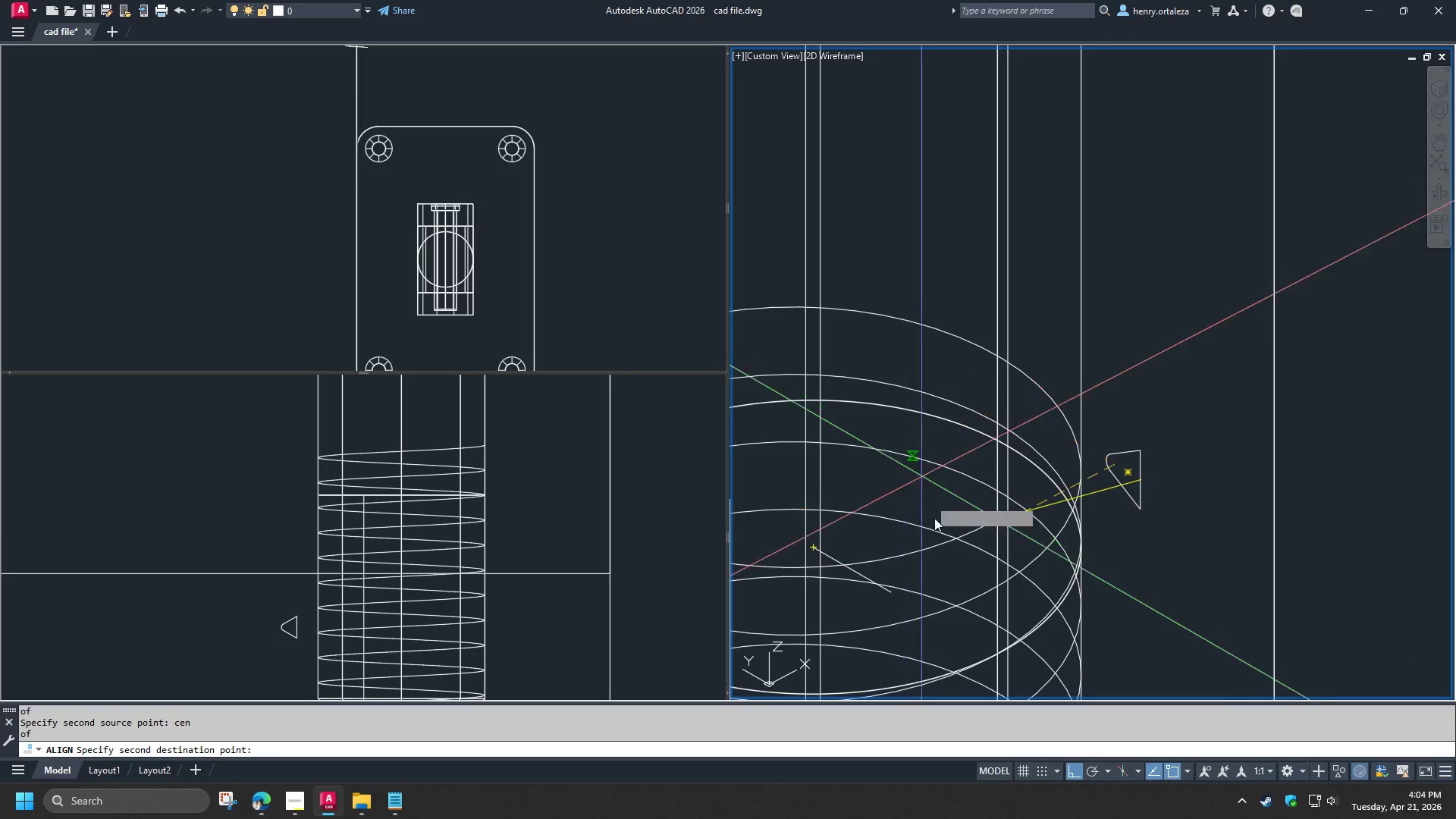 
type(cen )
 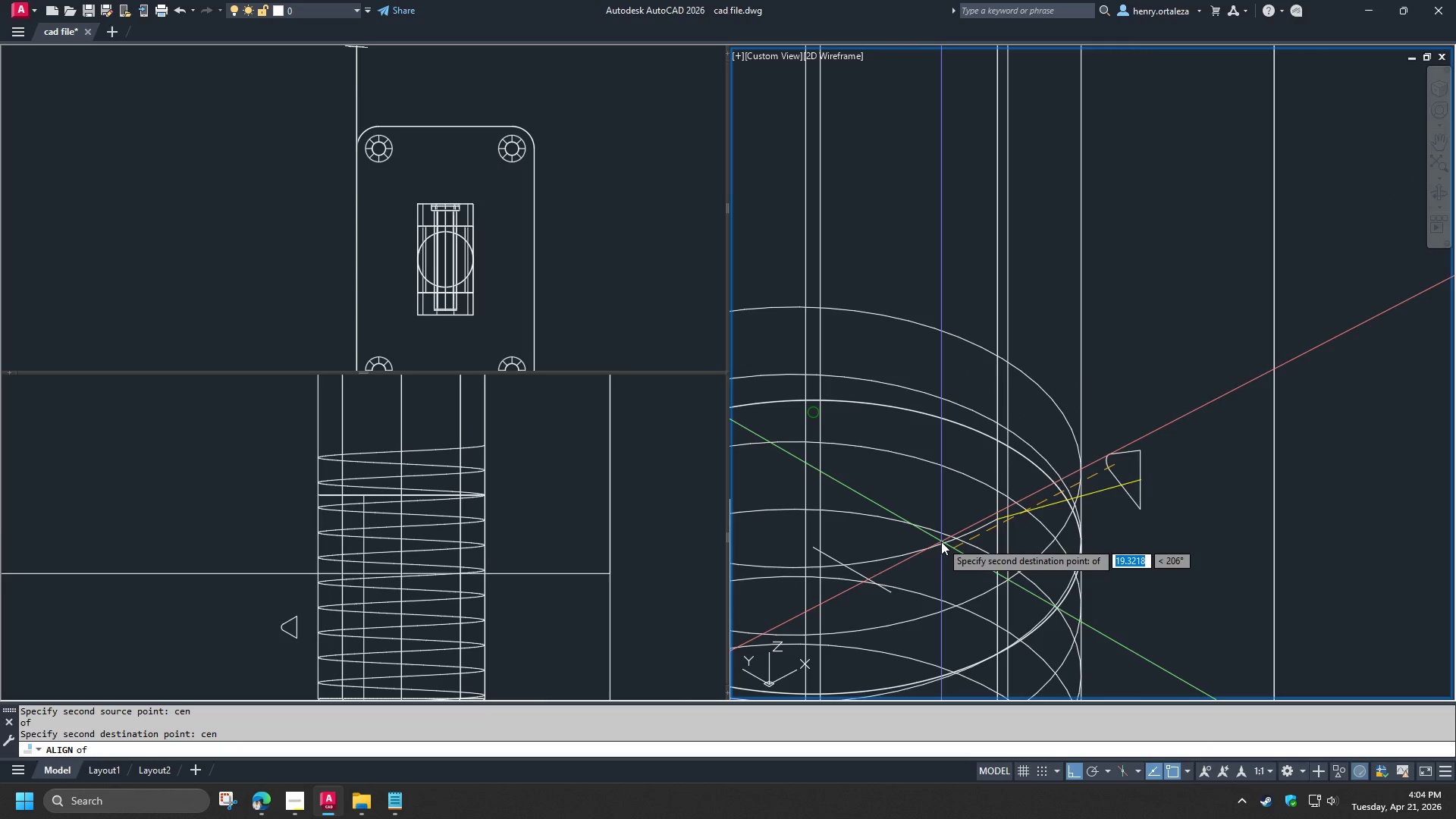 
left_click([941, 541])
 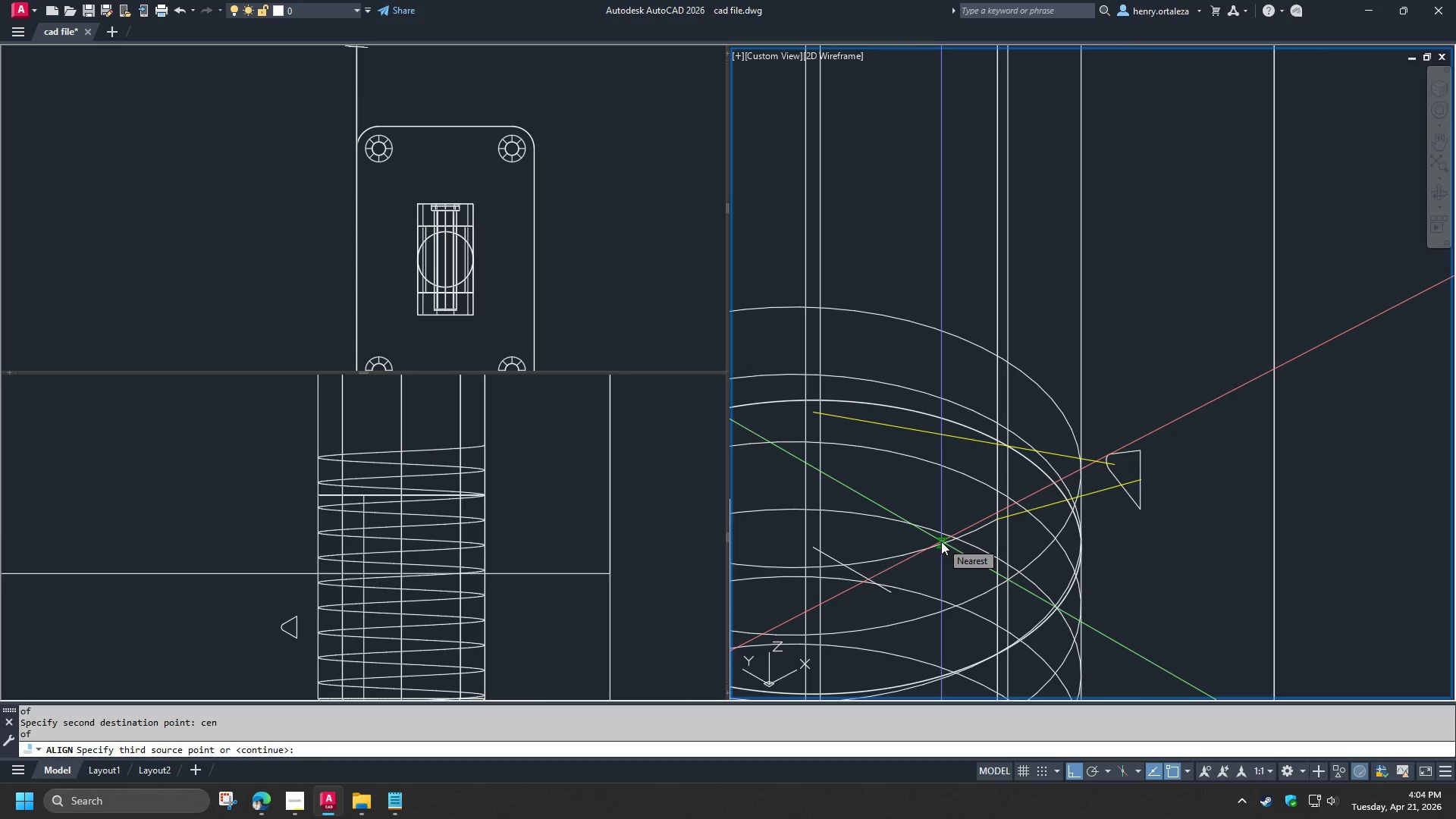 
key(Space)
 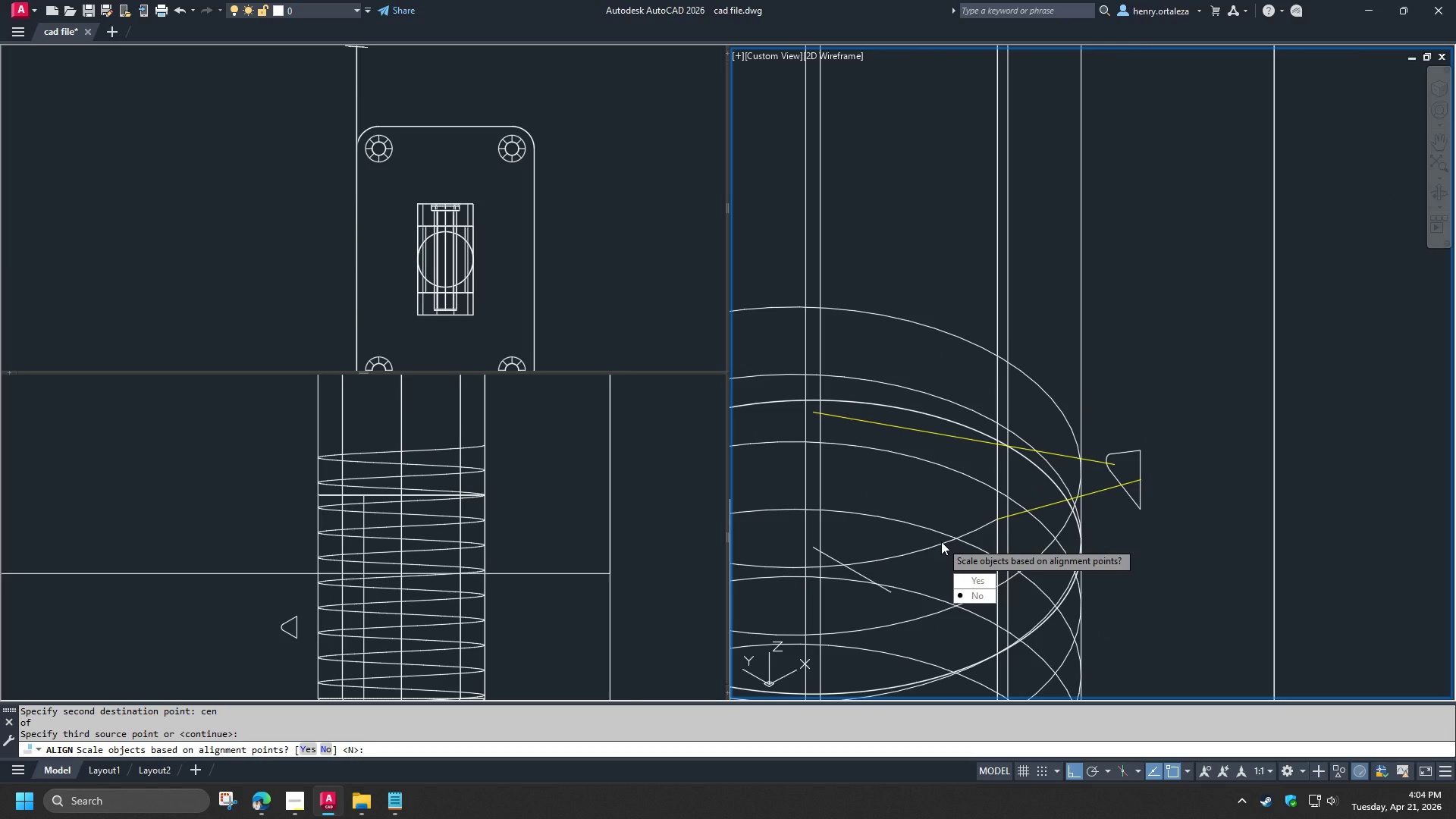 
key(Space)
 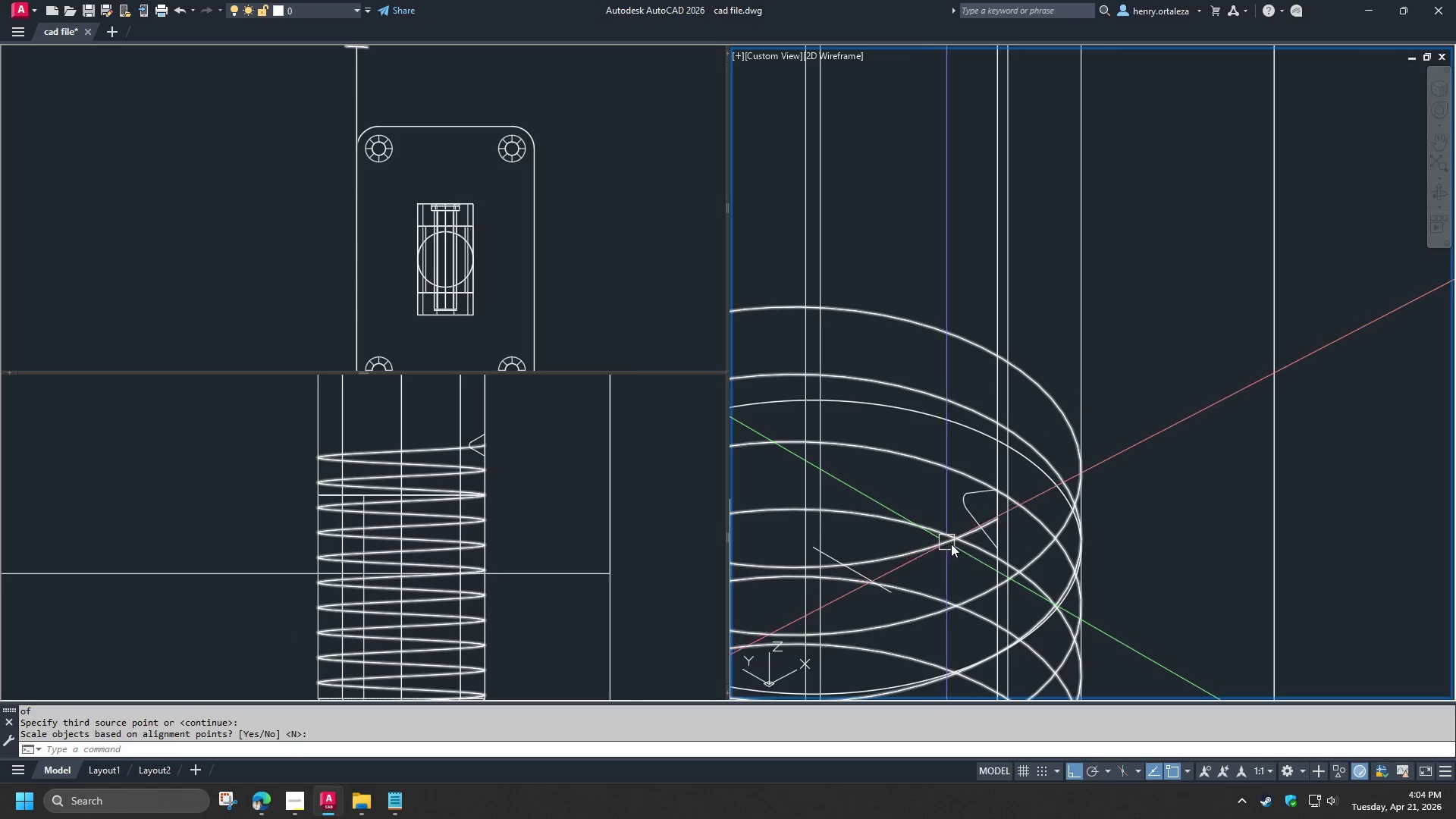 
scroll: coordinate [952, 544], scroll_direction: down, amount: 2.0
 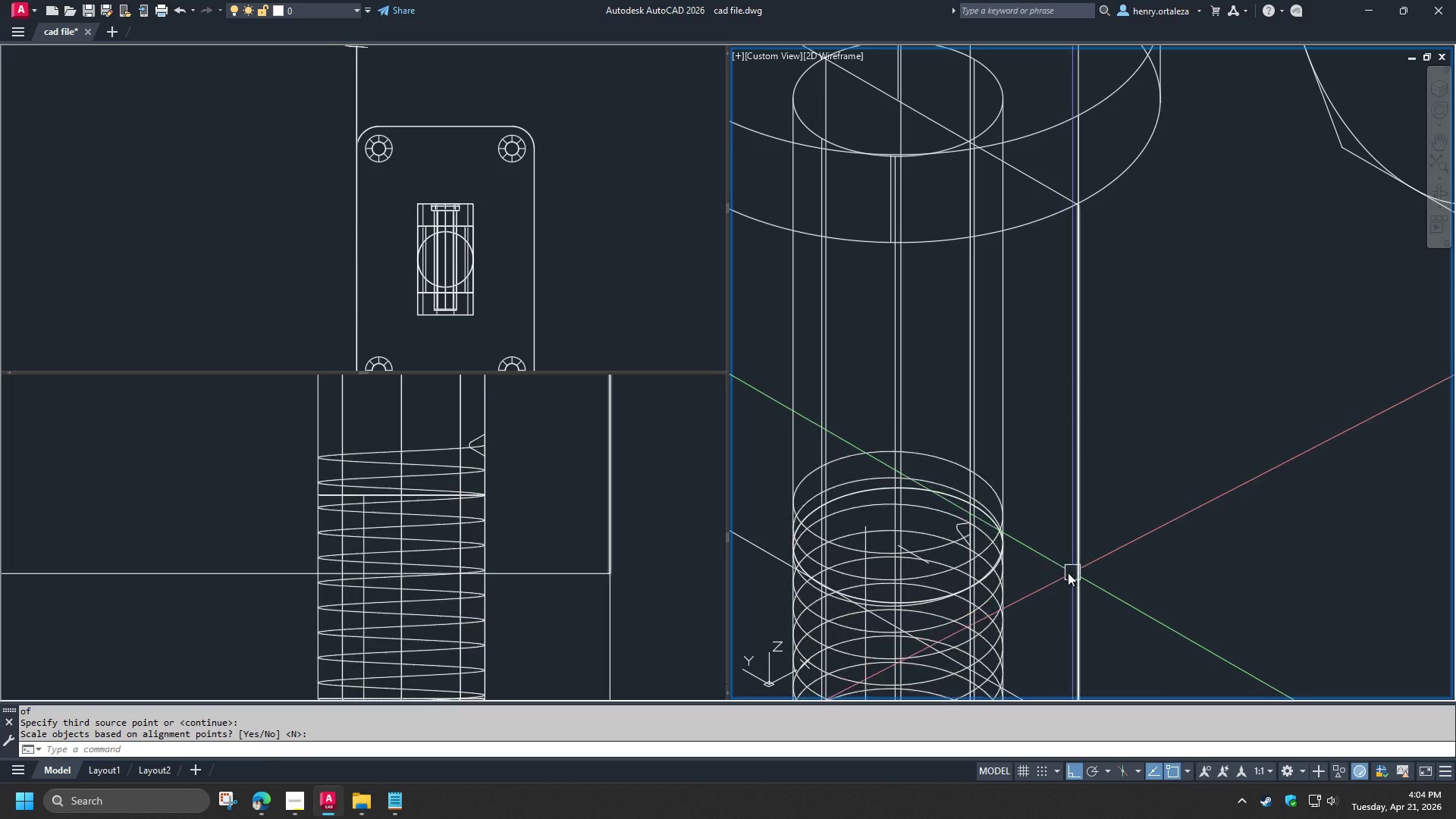 
scroll: coordinate [1033, 562], scroll_direction: up, amount: 2.0
 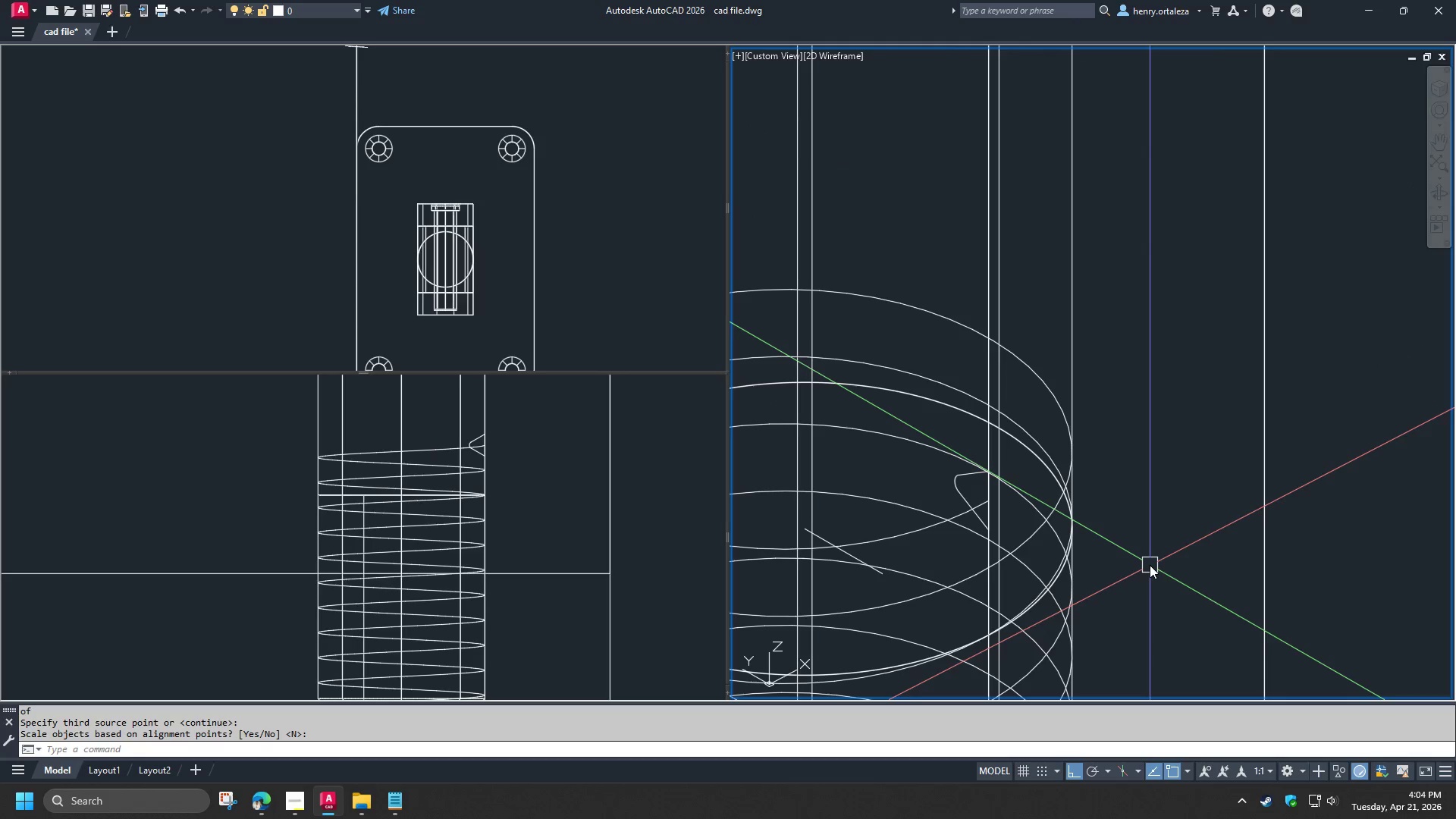 
type(swe )
 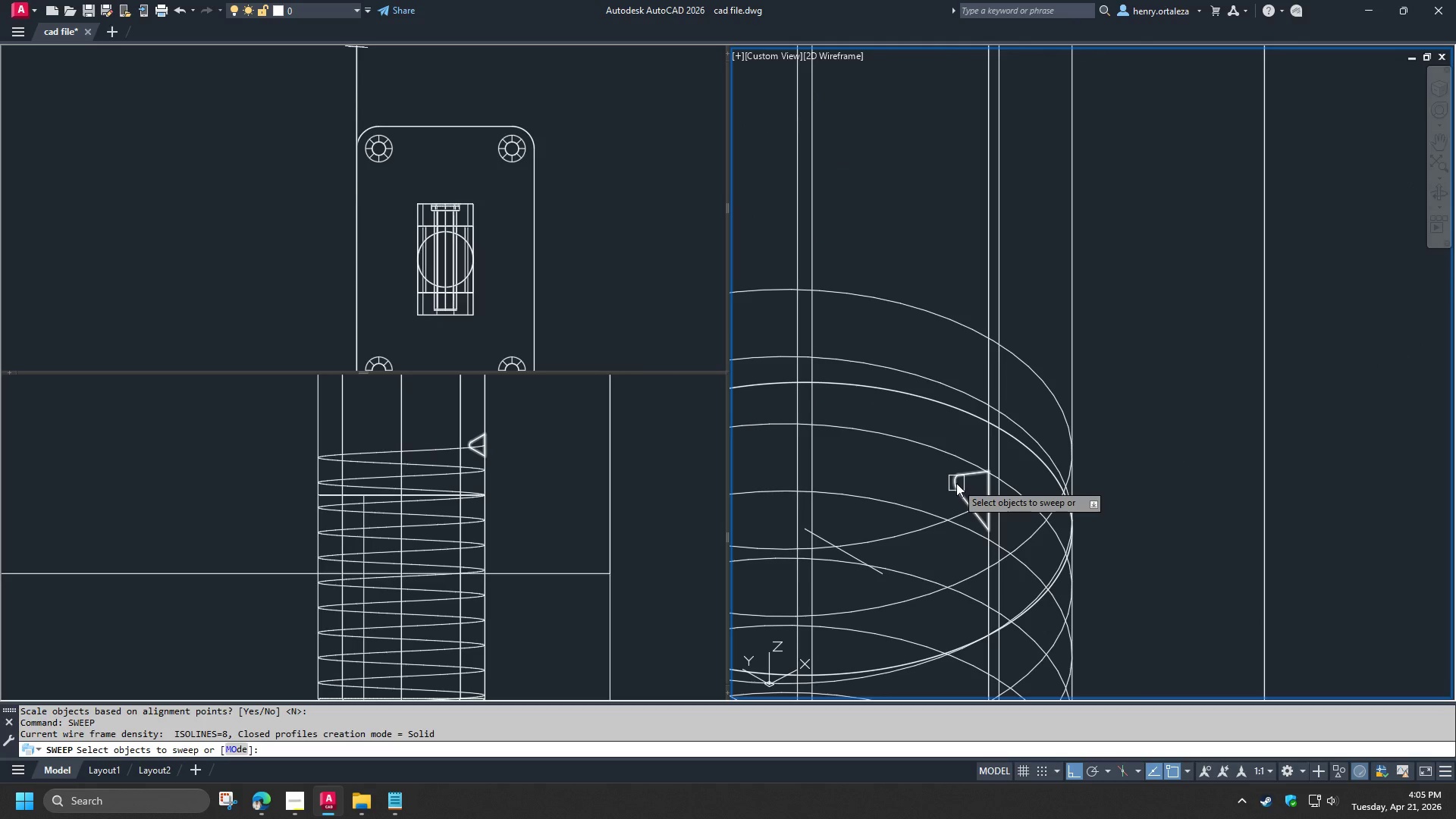 
left_click([956, 483])
 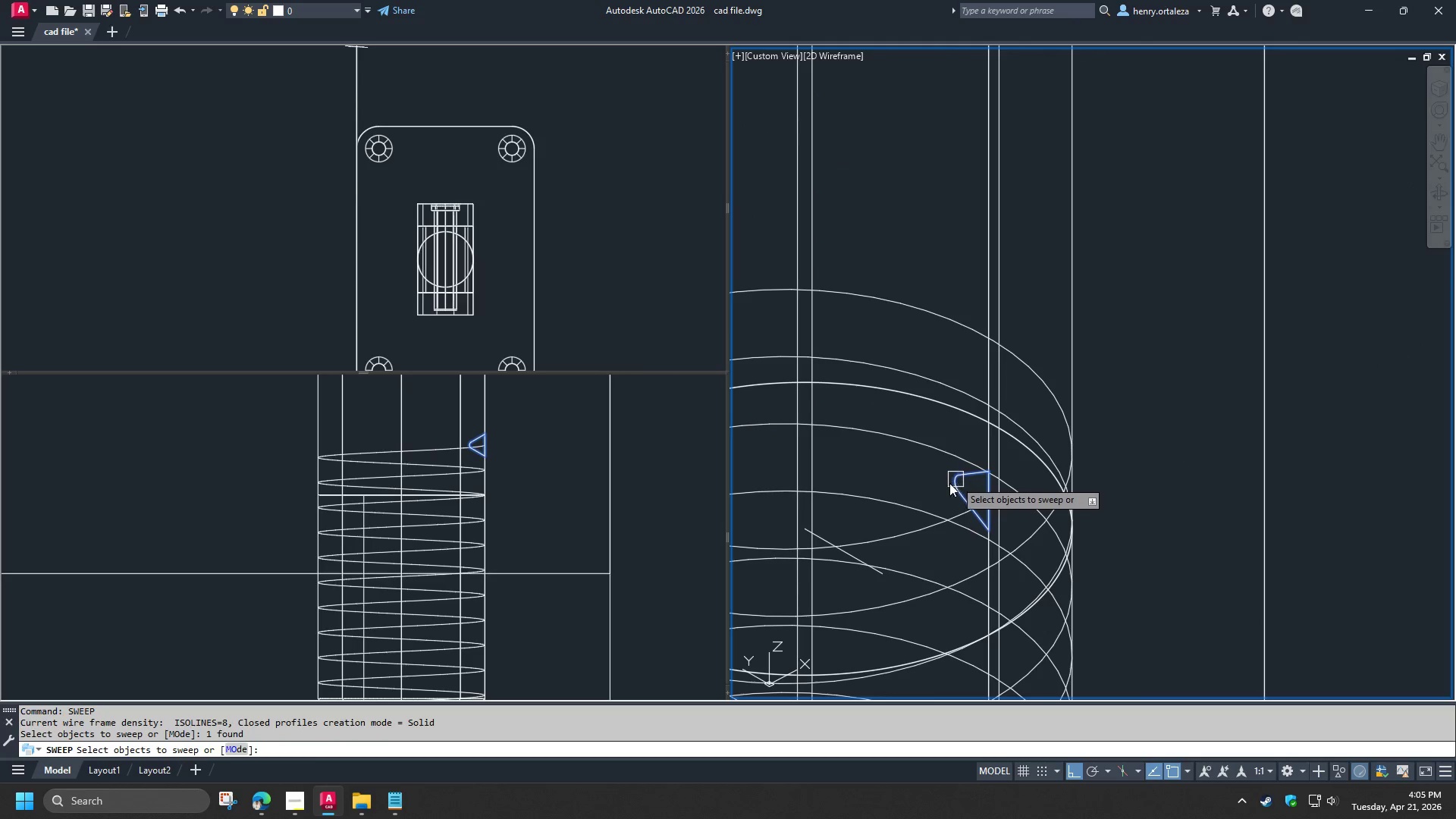 
left_click([229, 751])
 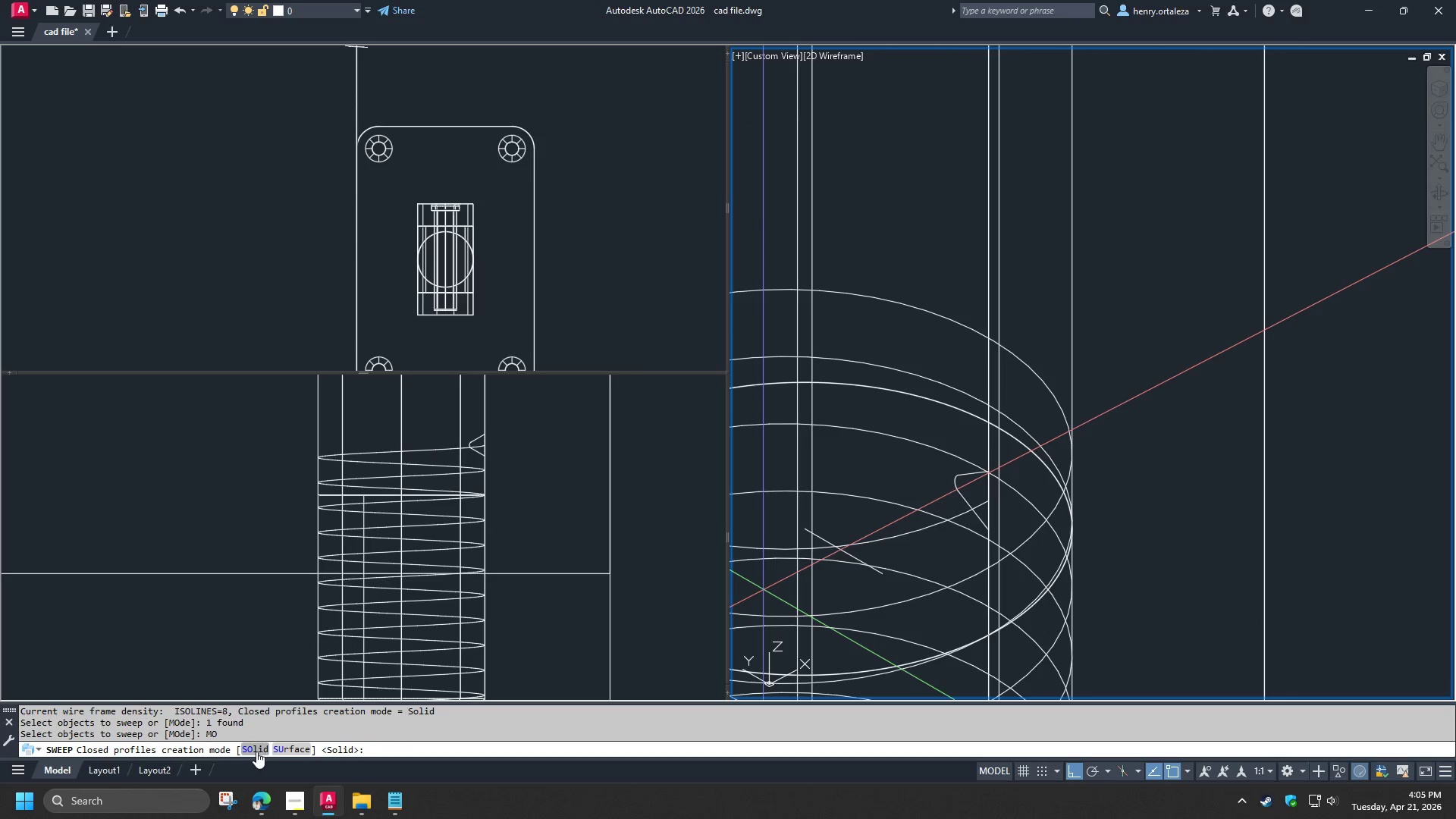 
left_click([253, 752])
 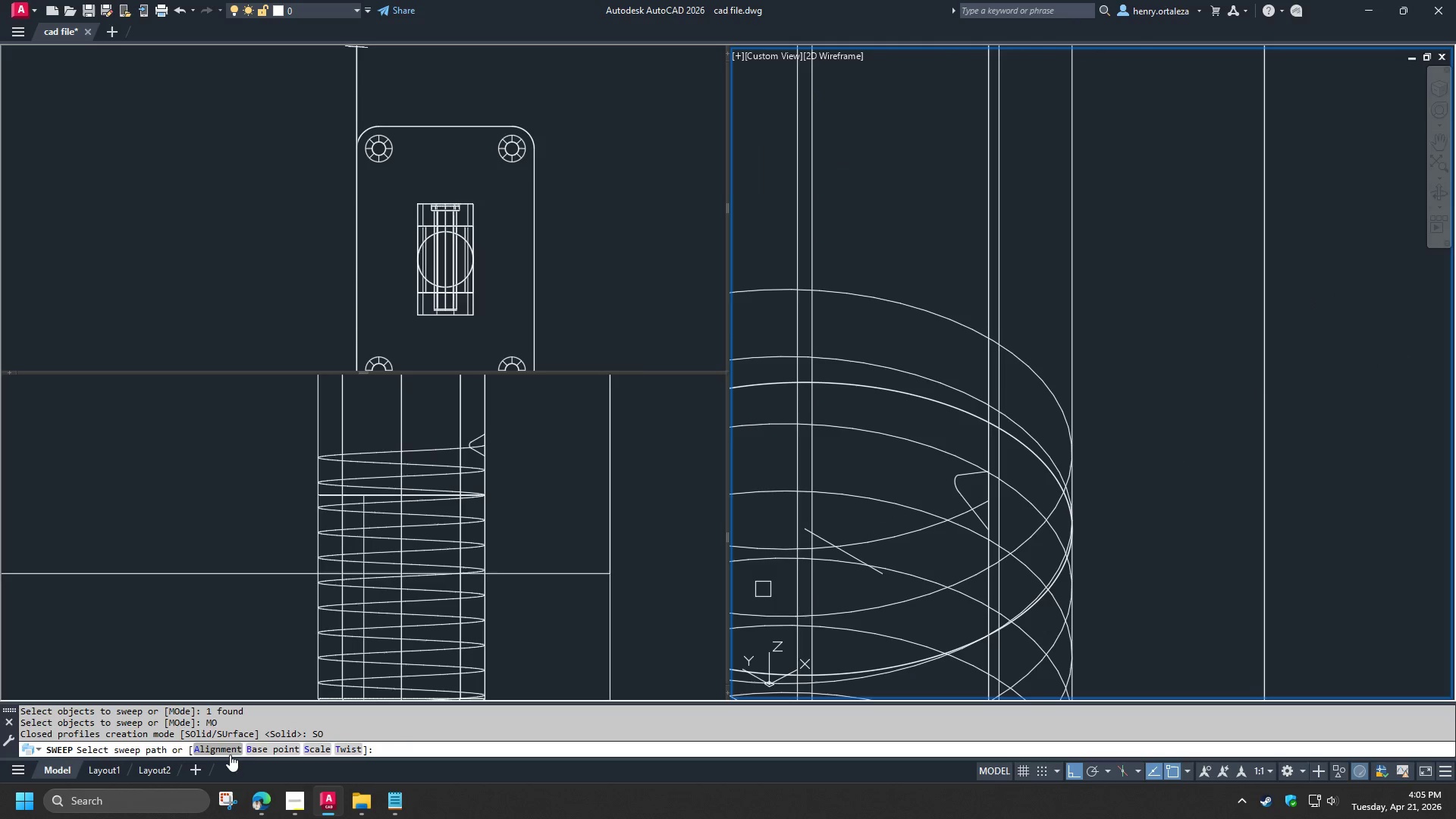 
left_click([230, 755])
 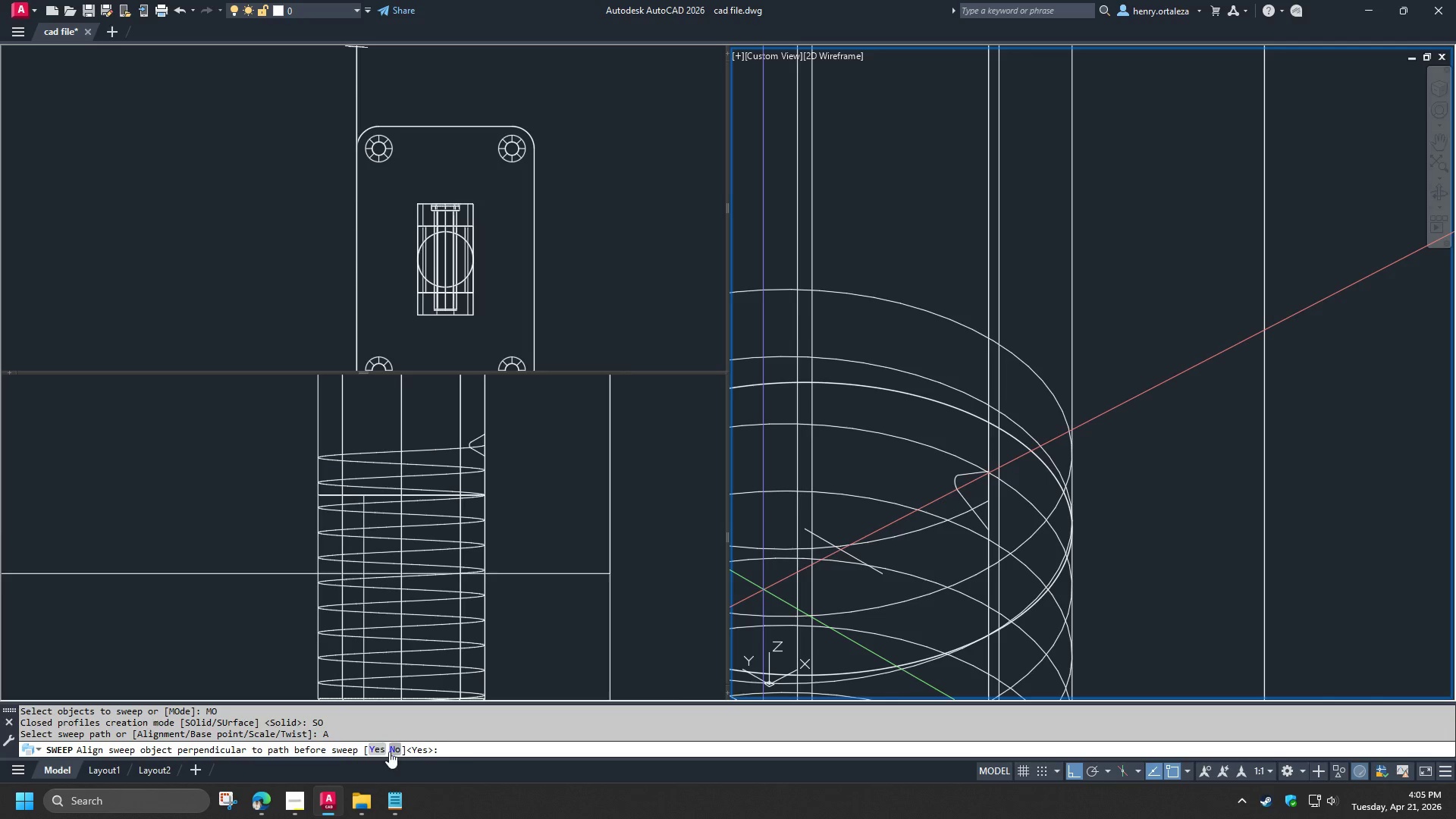 
left_click([390, 751])
 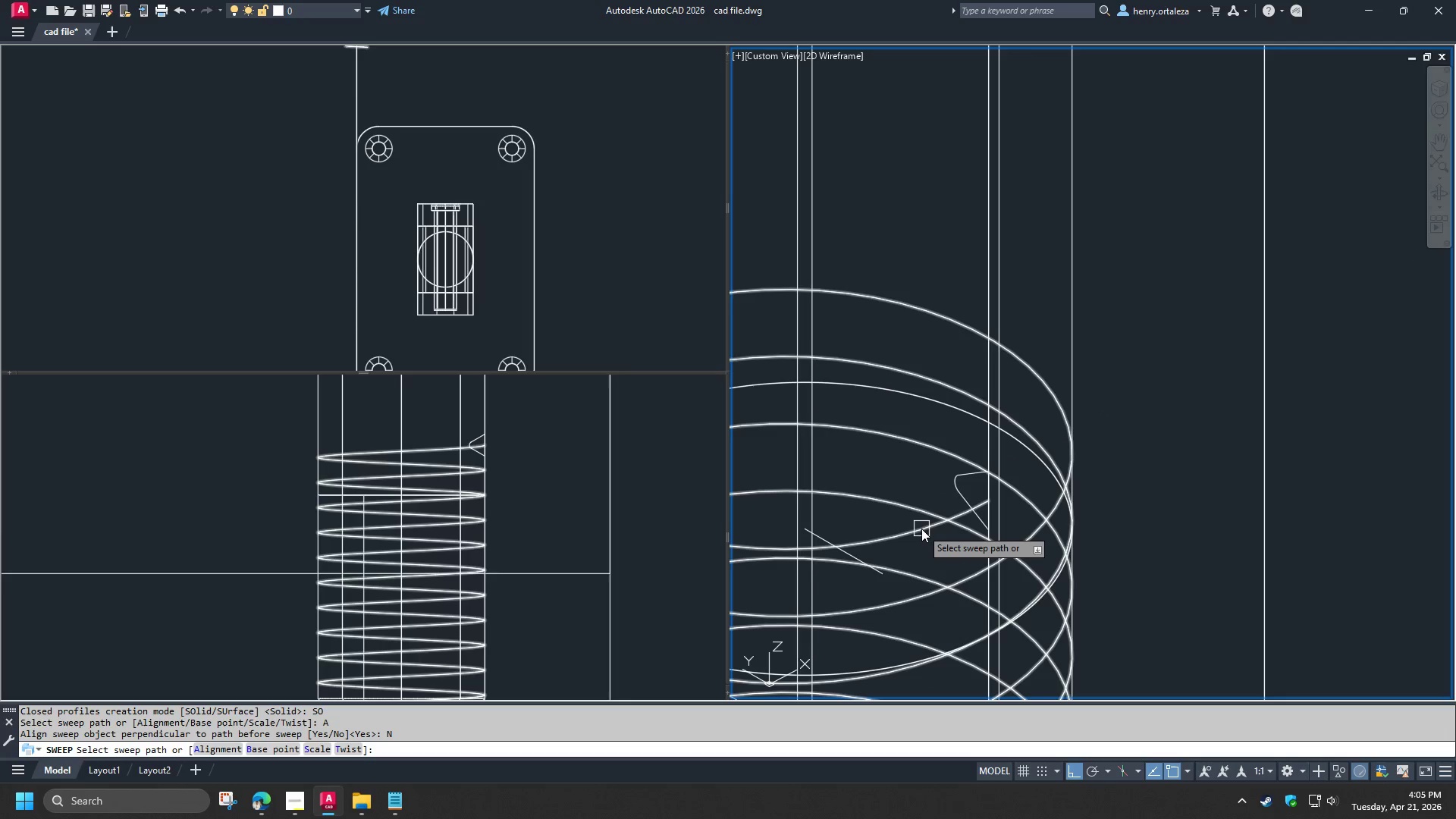 
left_click([921, 528])
 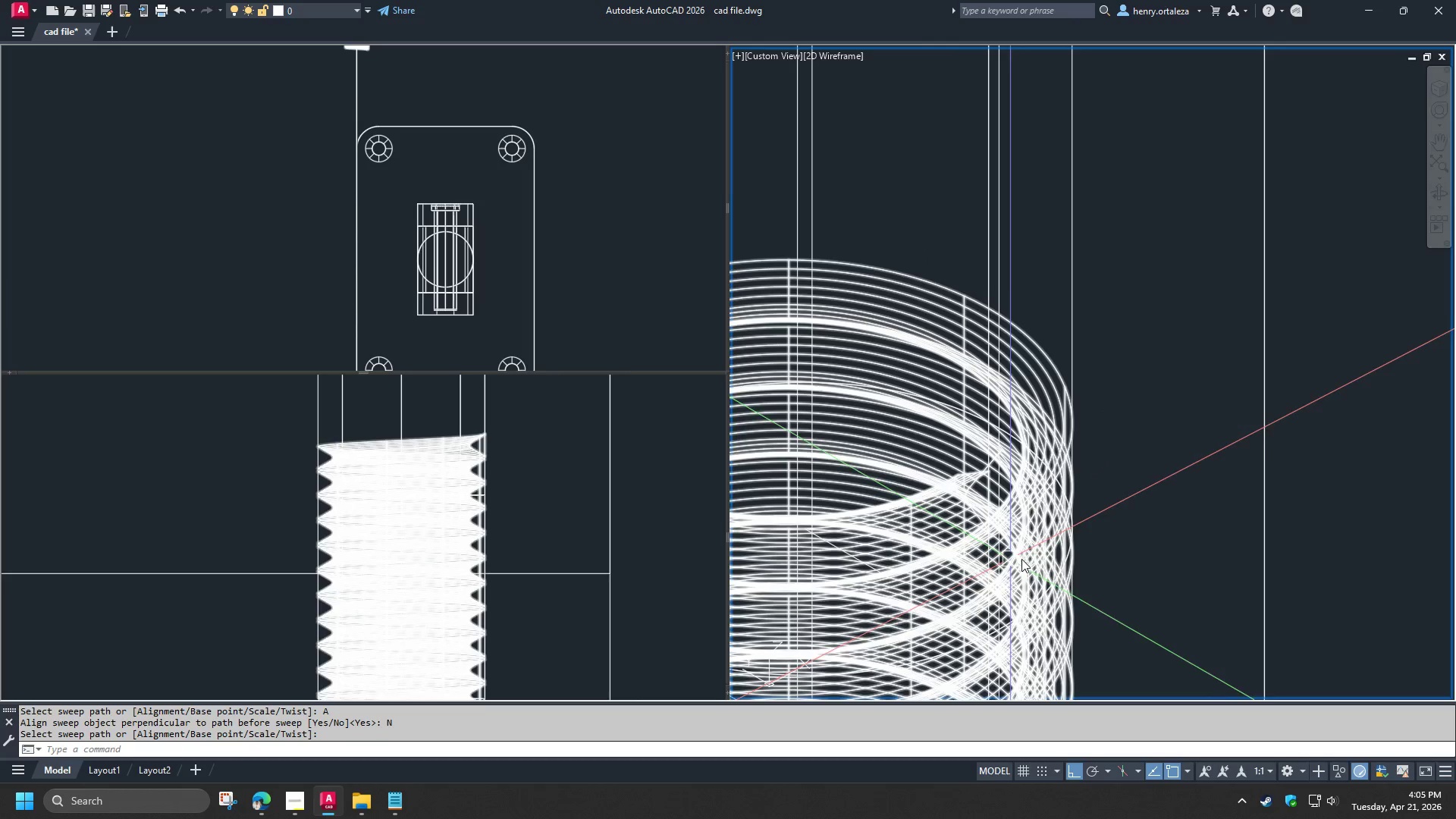 
scroll: coordinate [1125, 559], scroll_direction: down, amount: 2.0
 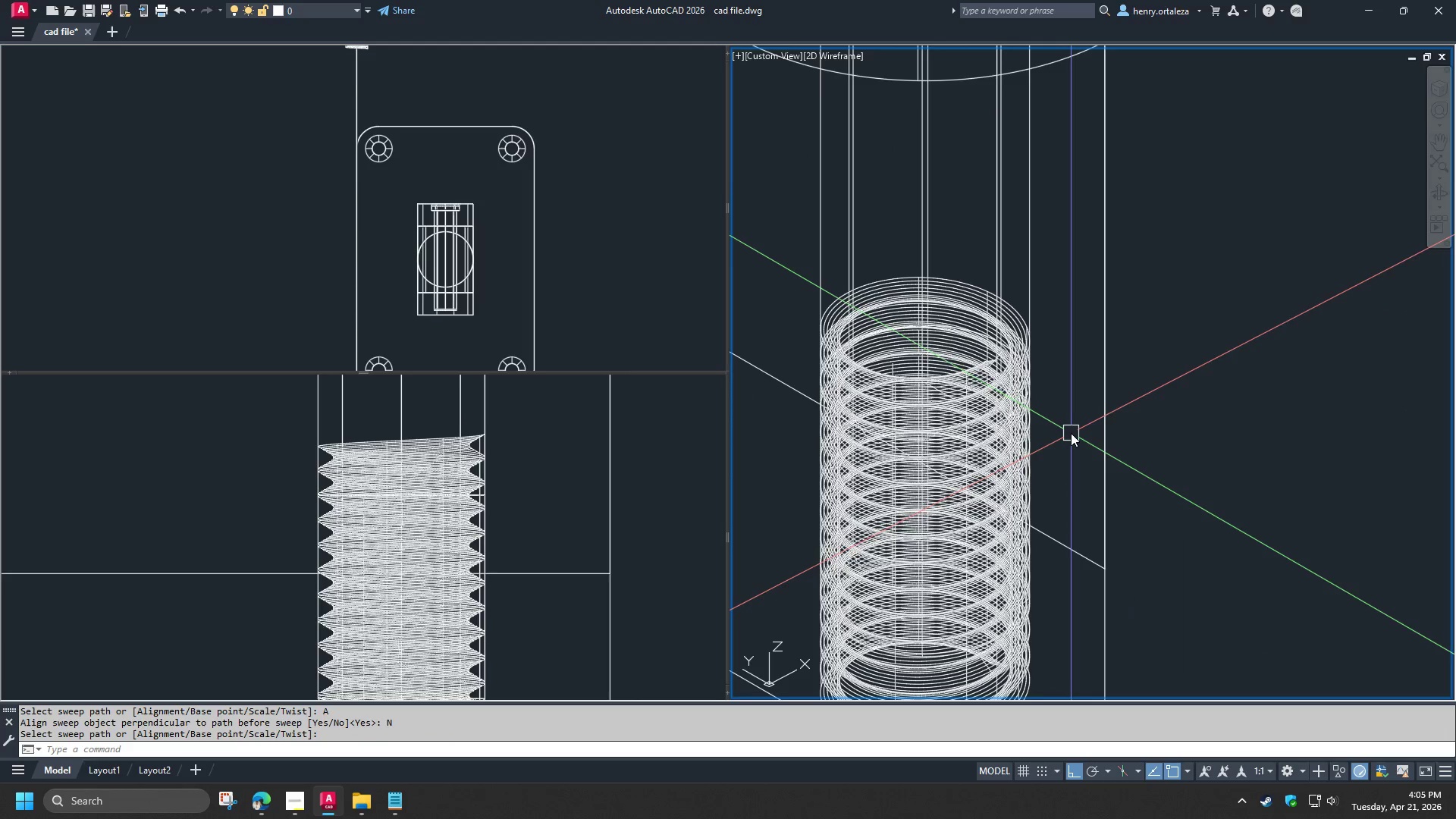 
type(su )
 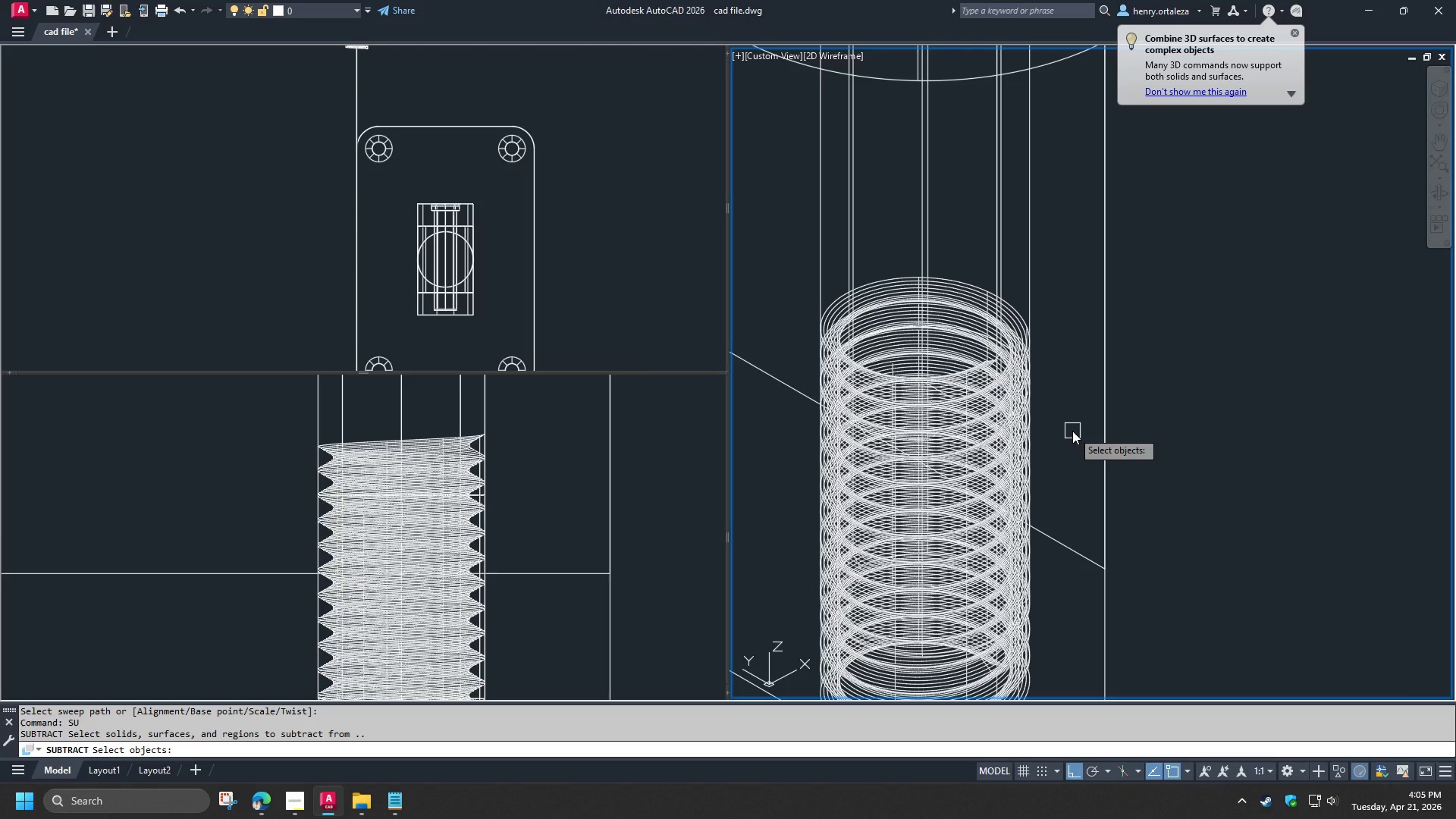 
left_click([500, 488])
 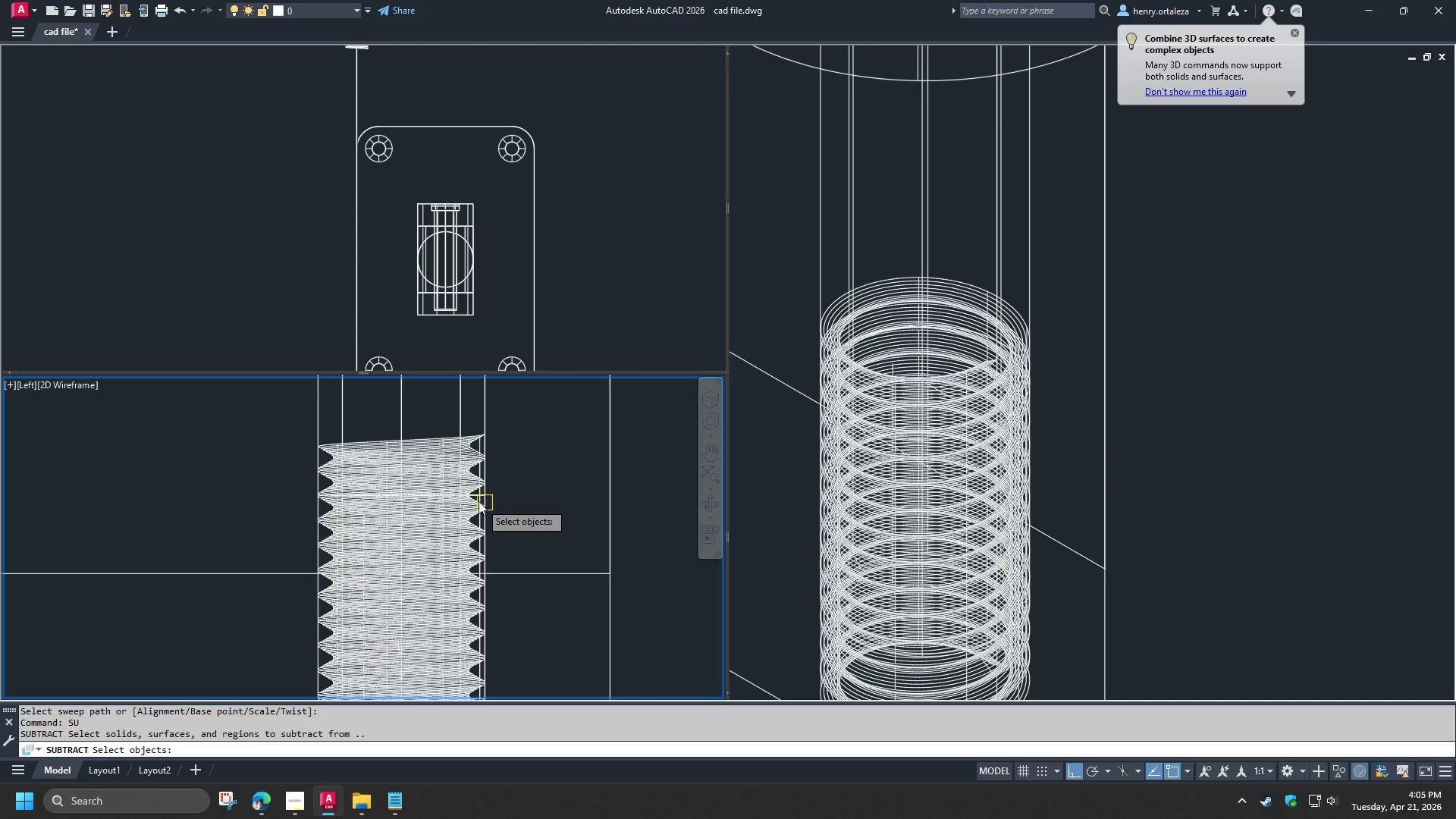 
scroll: coordinate [472, 499], scroll_direction: up, amount: 5.0
 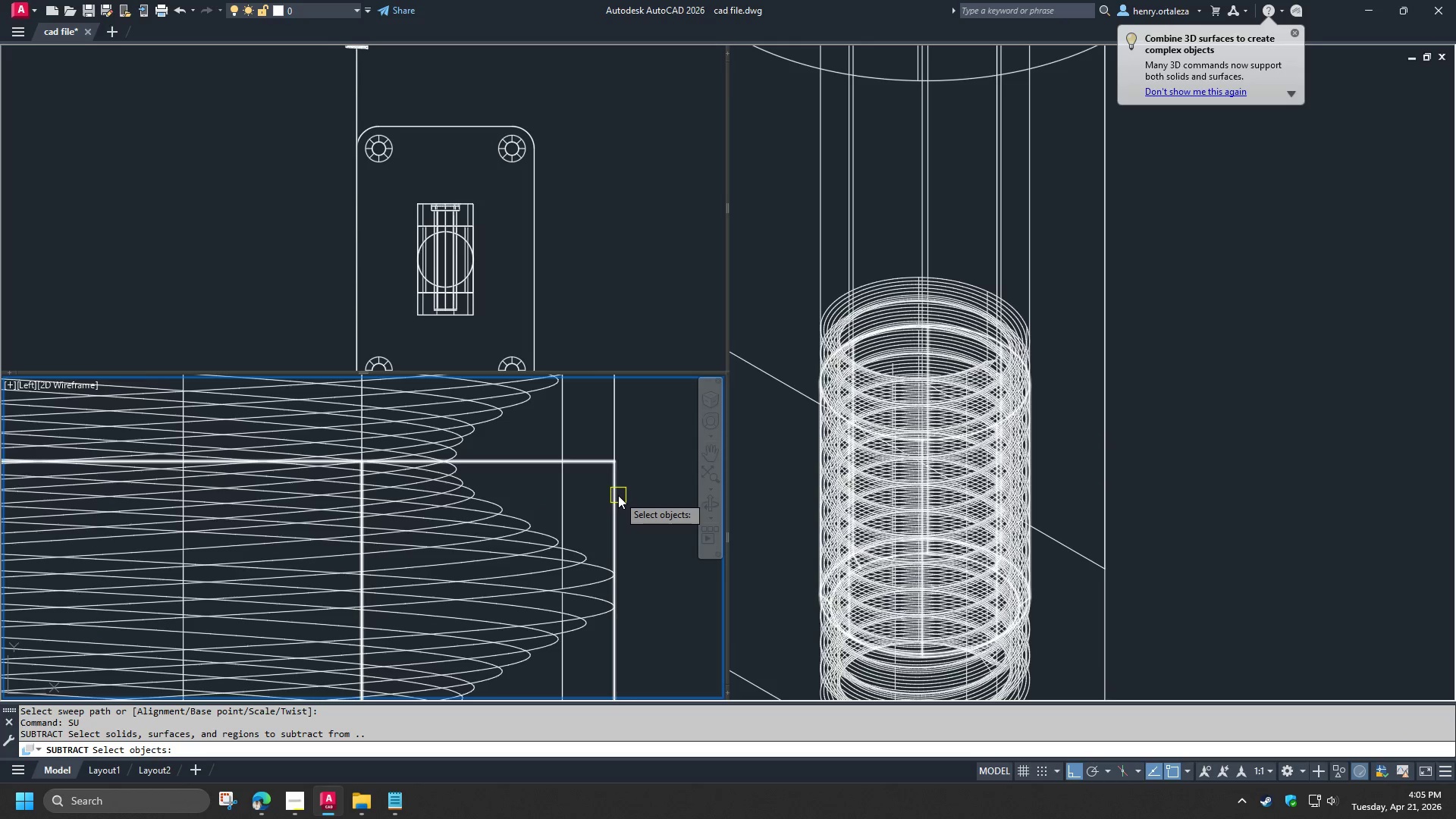 
left_click([618, 495])
 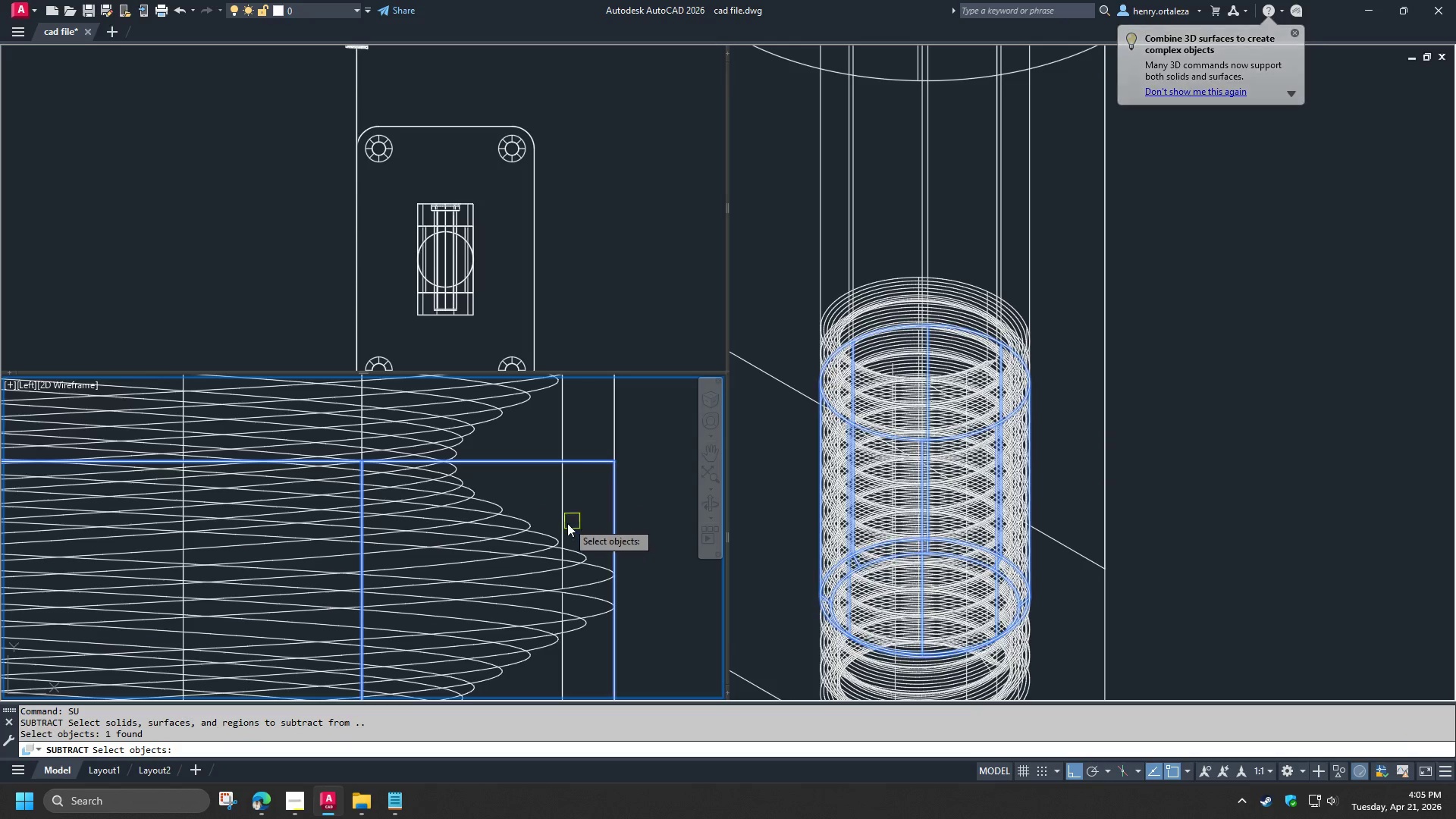 
key(Space)
 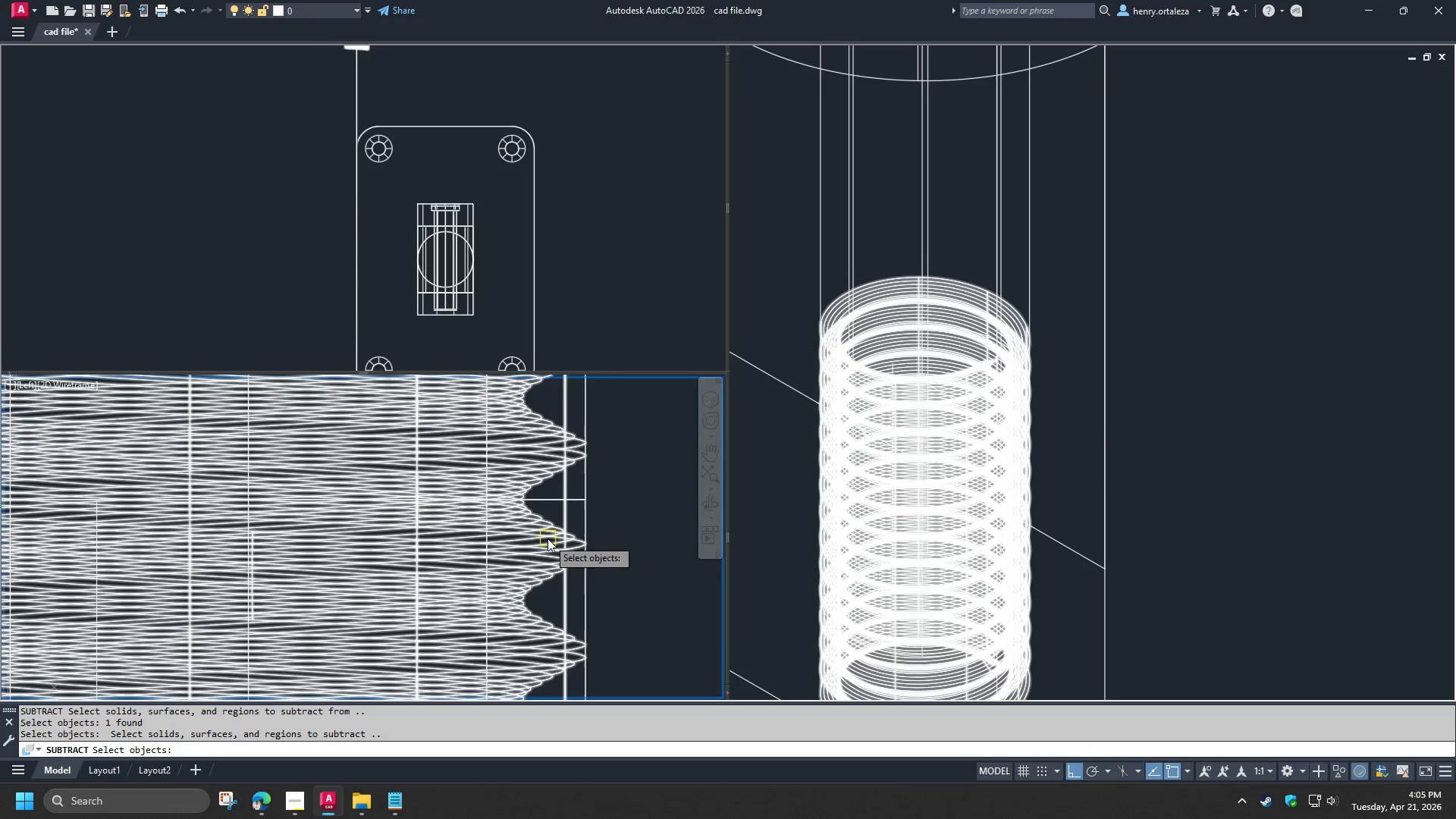 
scroll: coordinate [567, 523], scroll_direction: down, amount: 2.0
 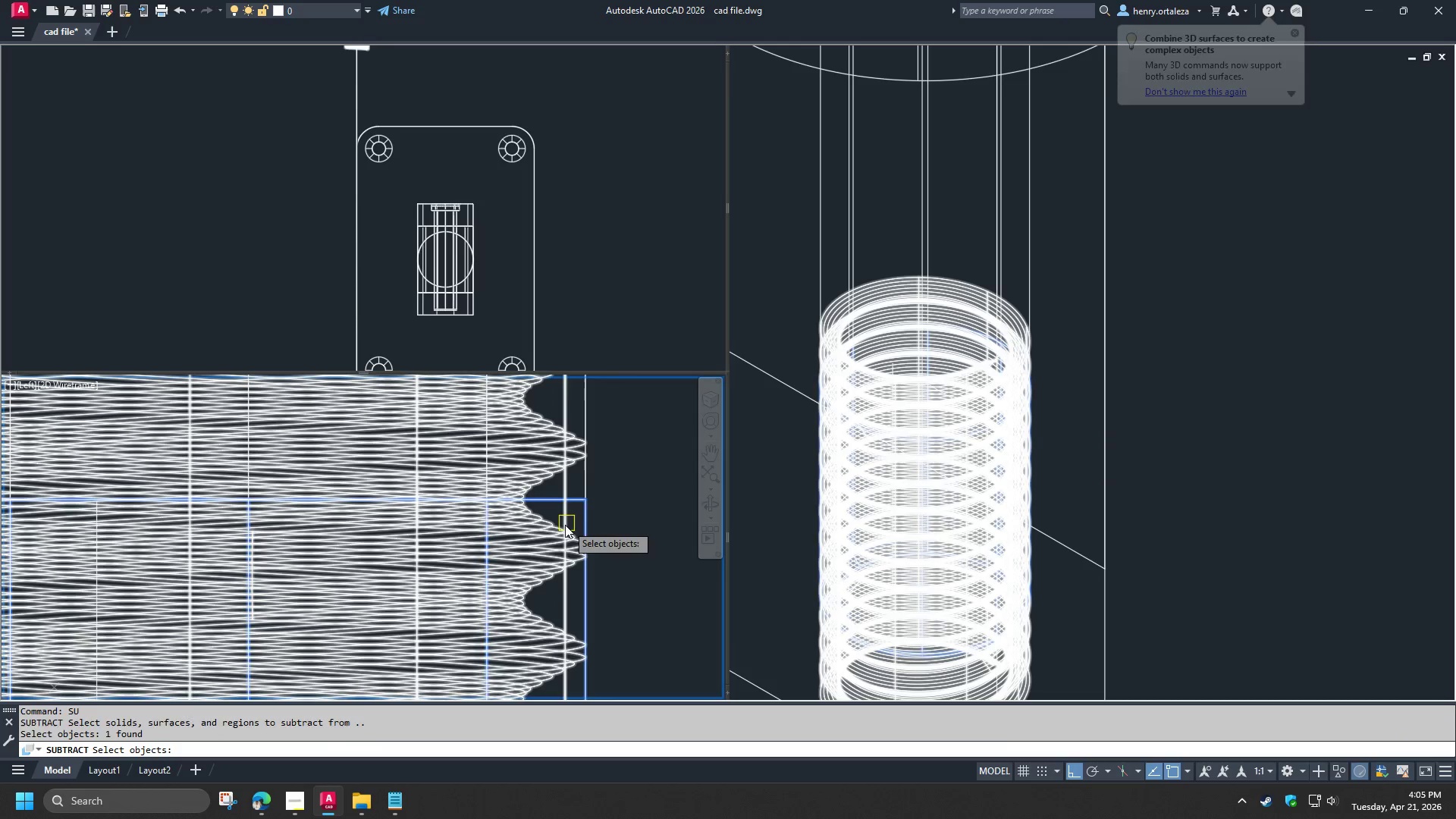 
left_click([548, 538])
 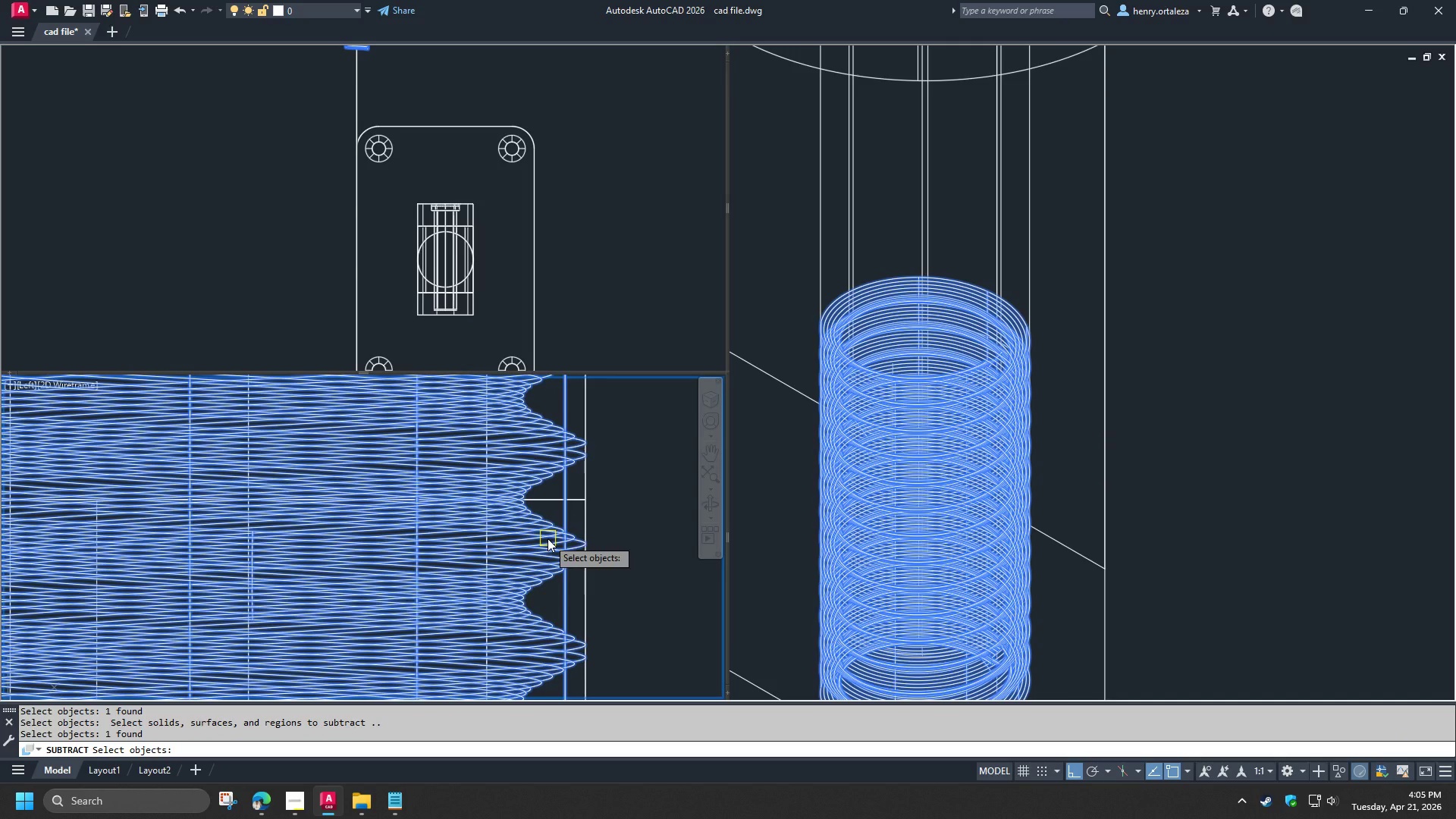 
key(Space)
 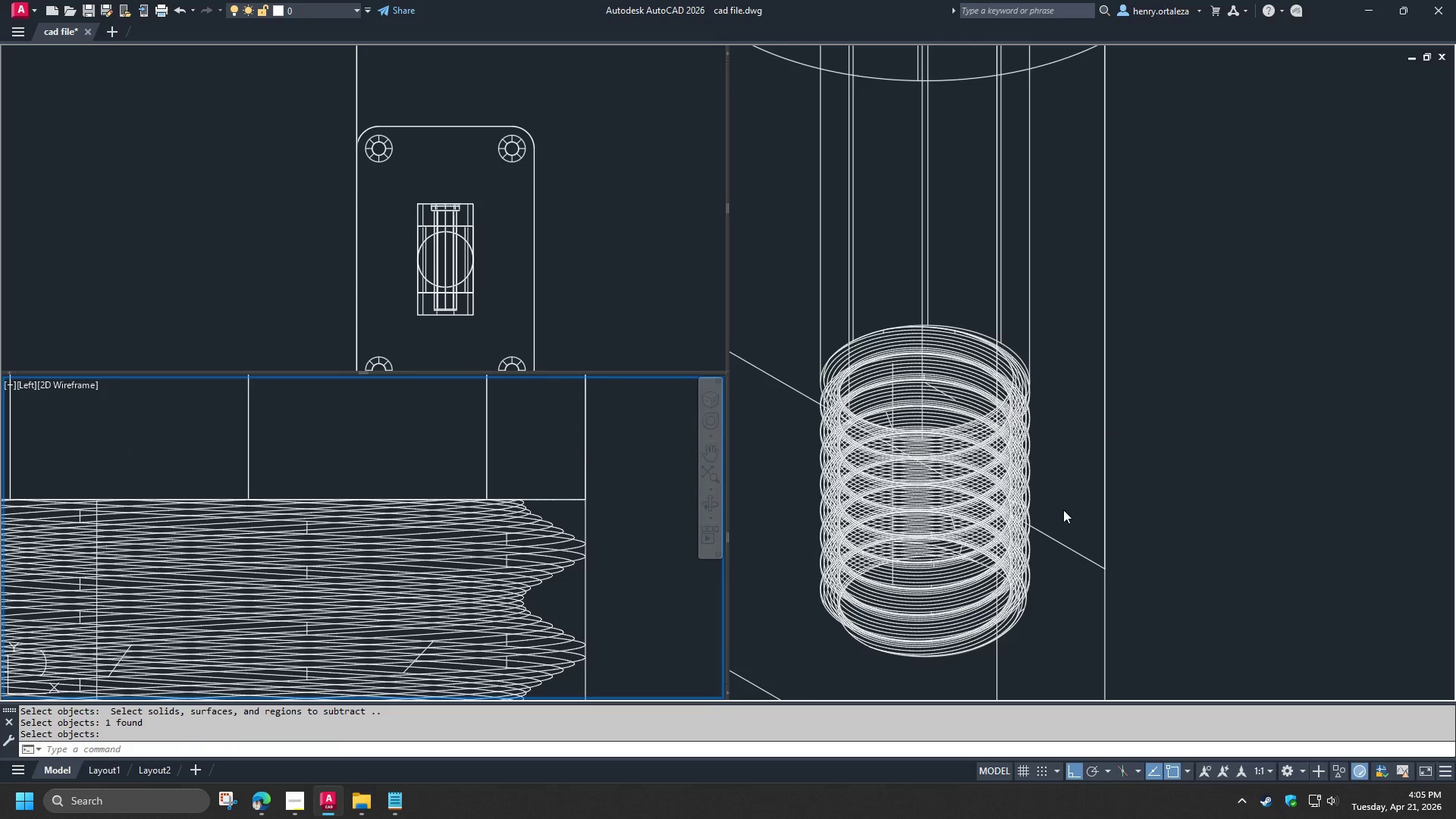 
left_click([1066, 491])
 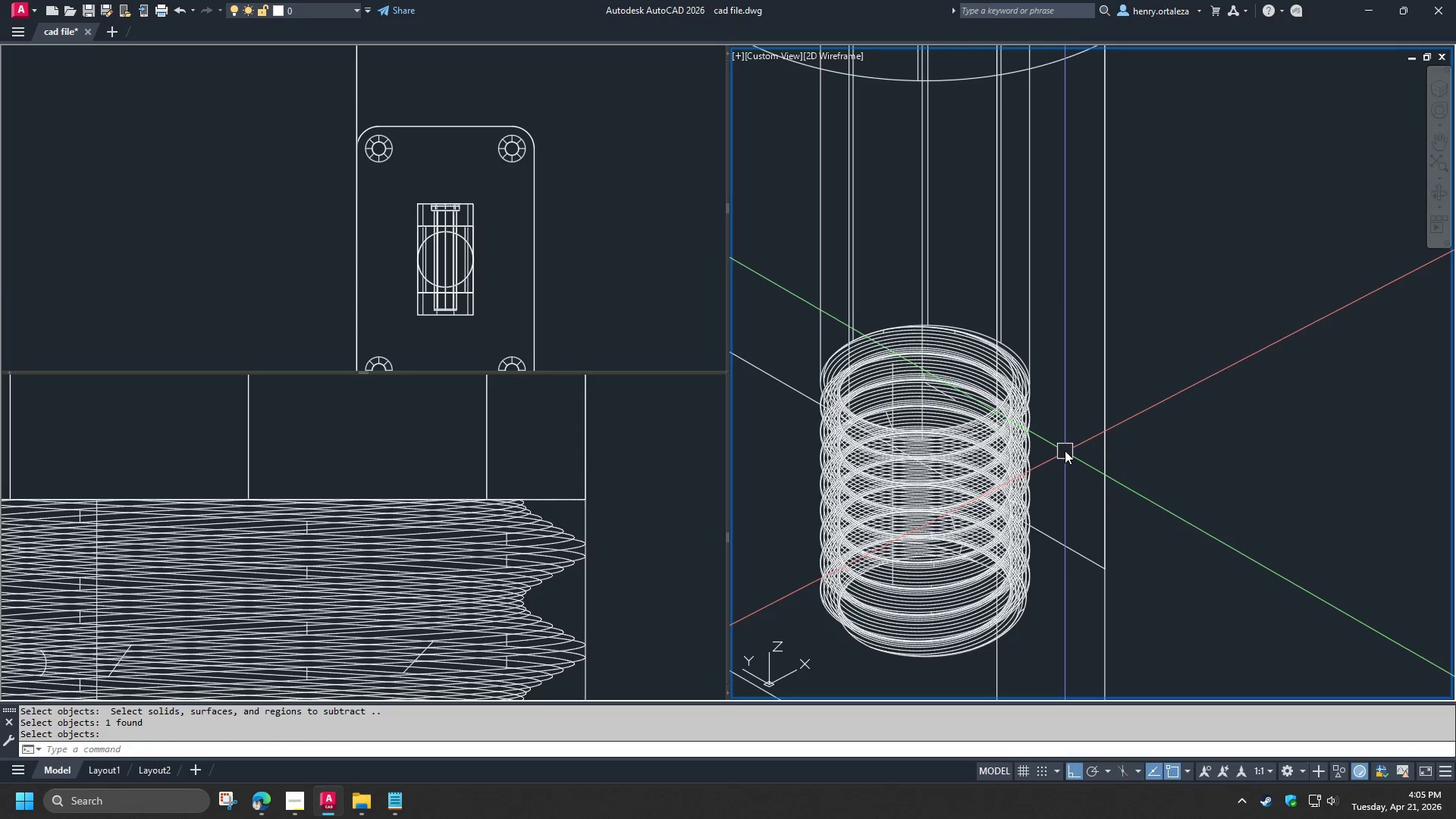 
type(uni)
 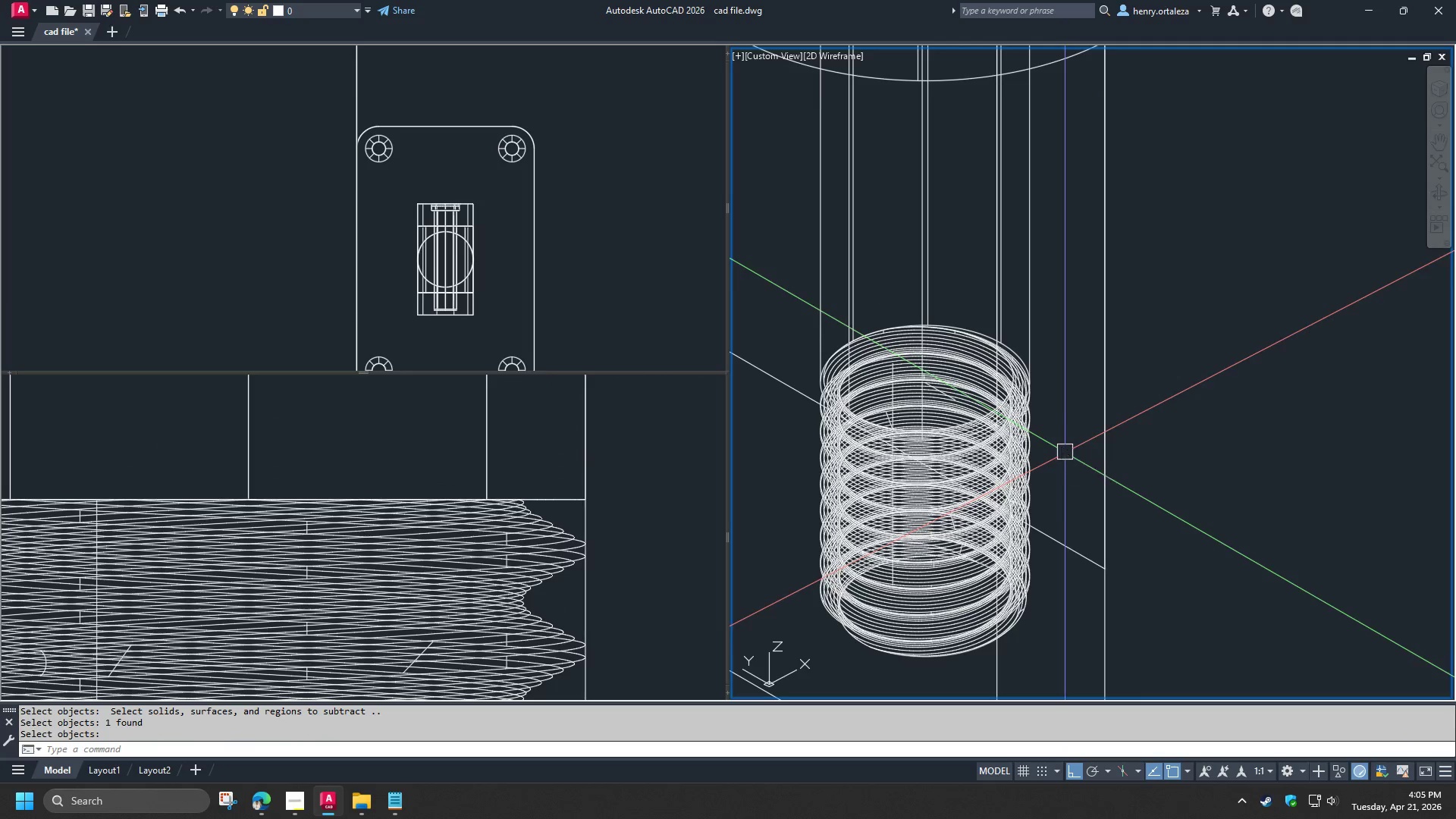 
key(Space)
 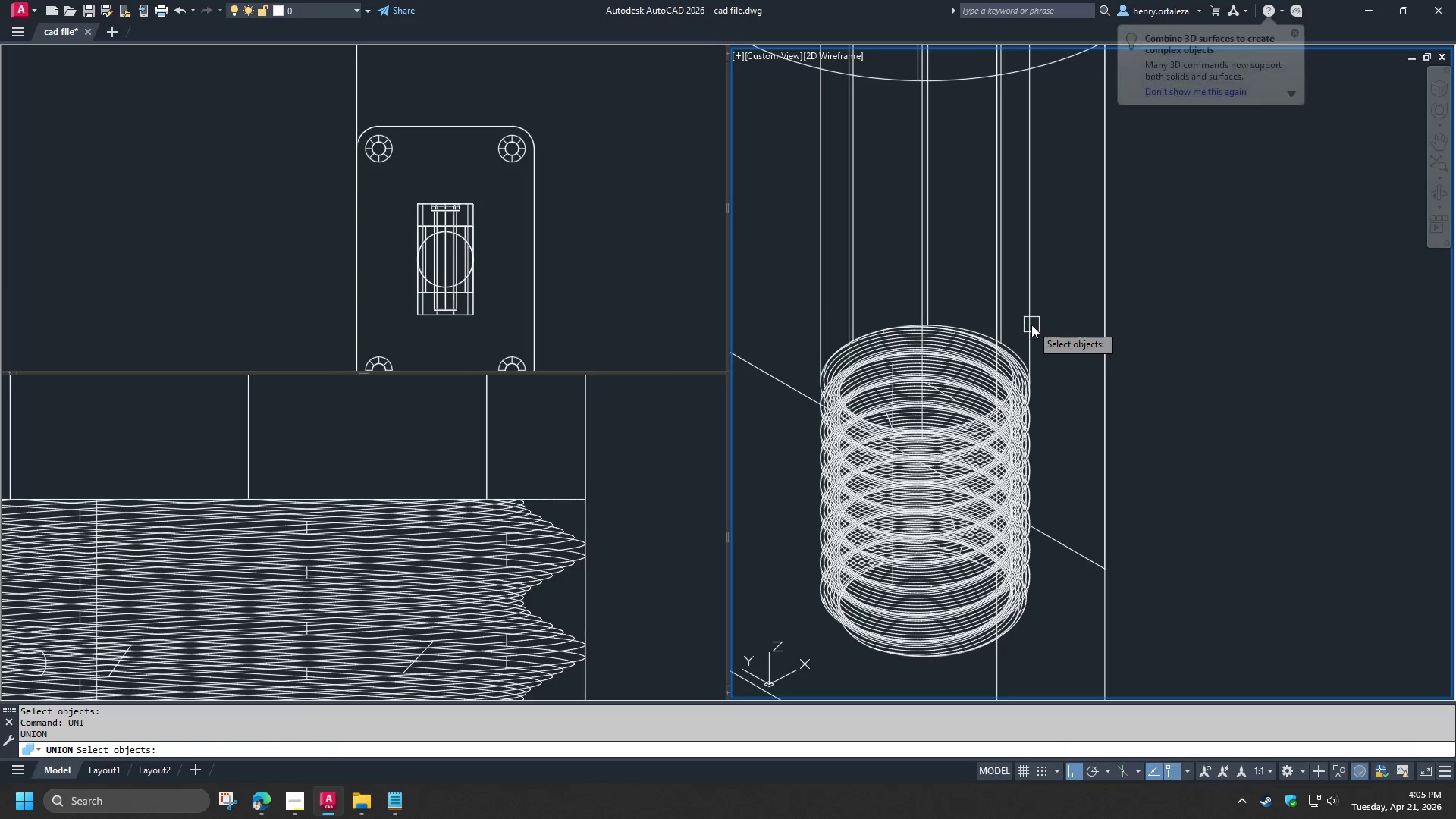 
left_click([1031, 325])
 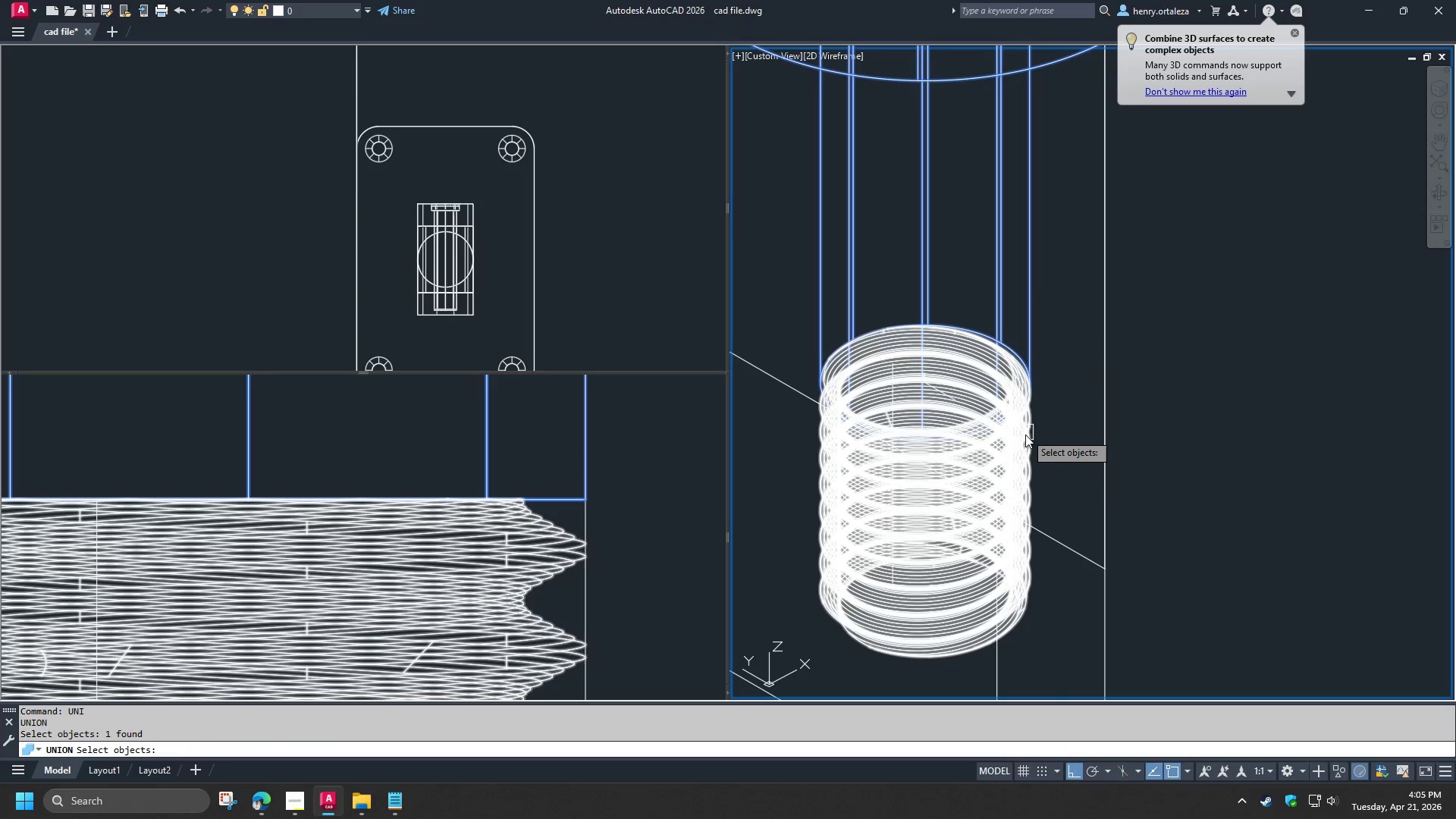 
left_click([1025, 439])
 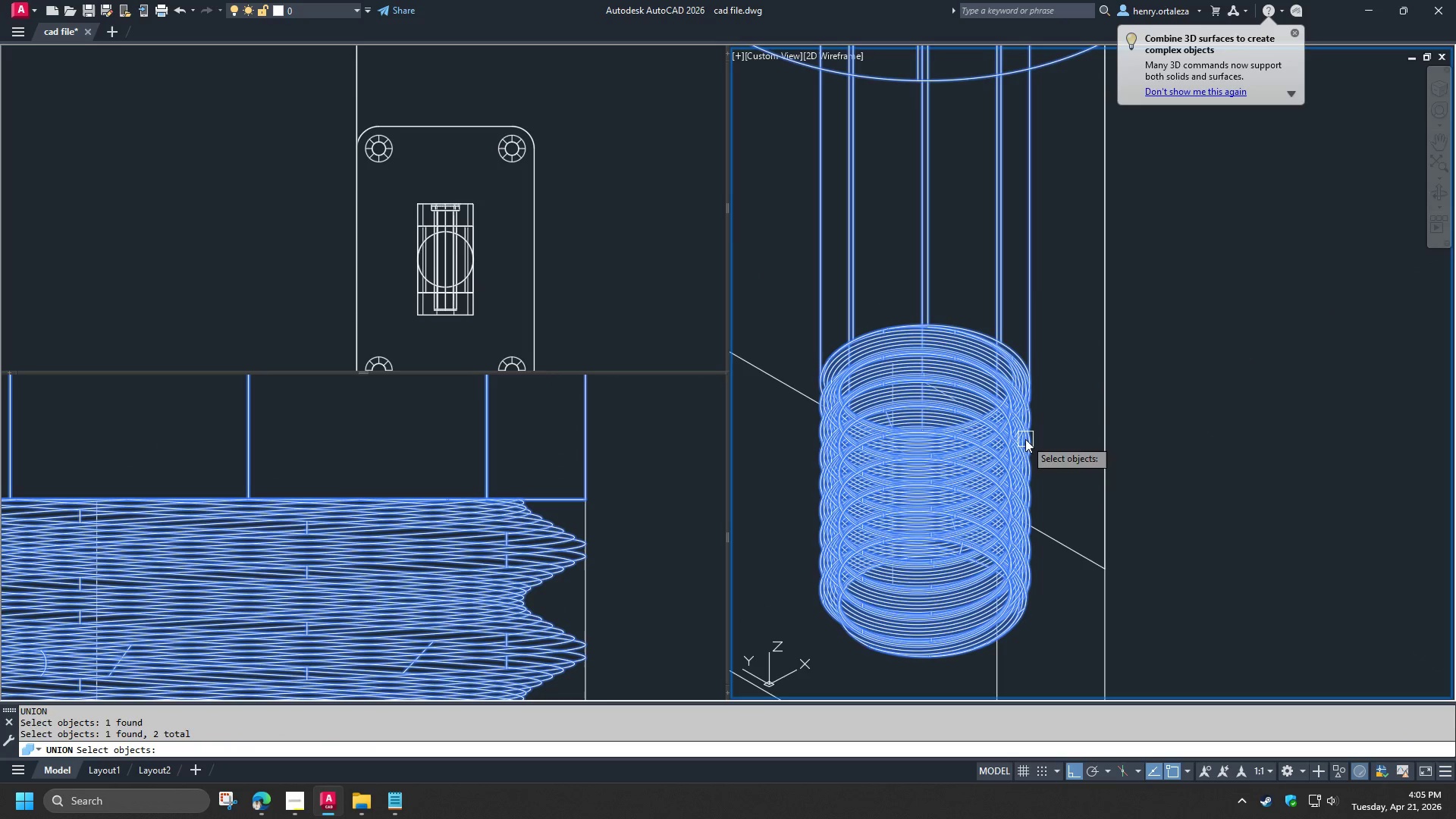 
key(Space)
 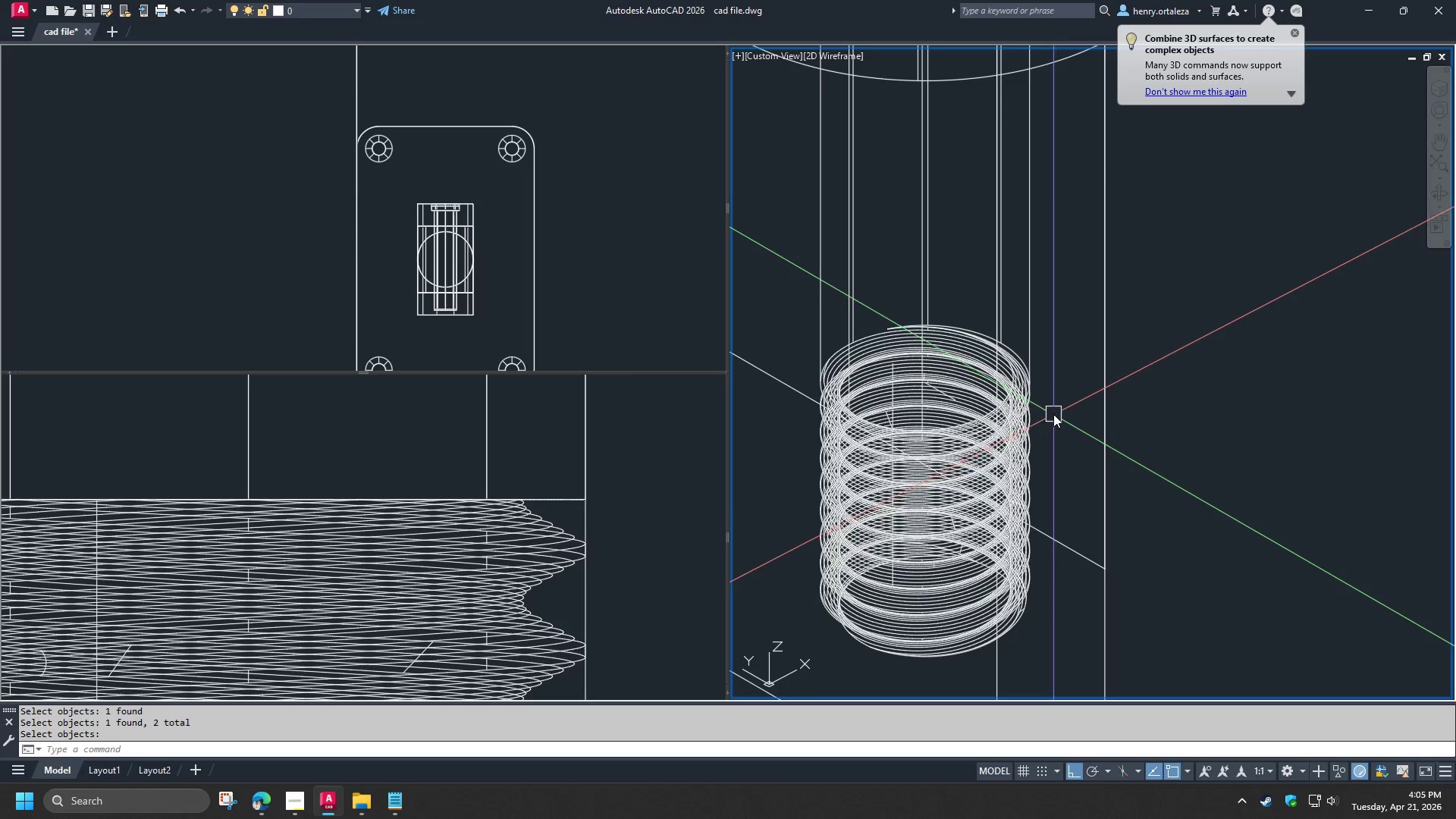 
scroll: coordinate [1053, 415], scroll_direction: down, amount: 2.0
 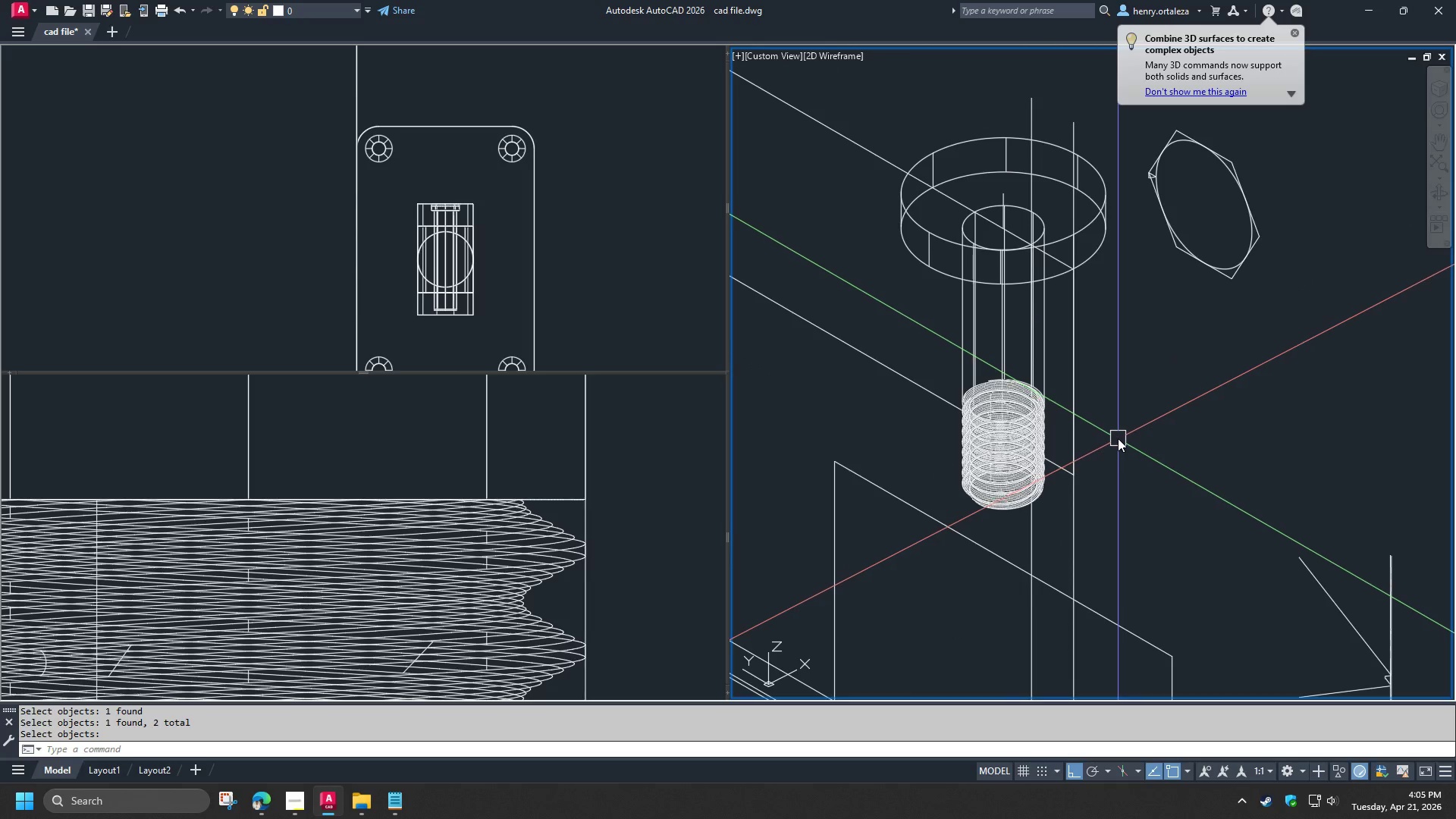 
type(vs 2 vs s )
 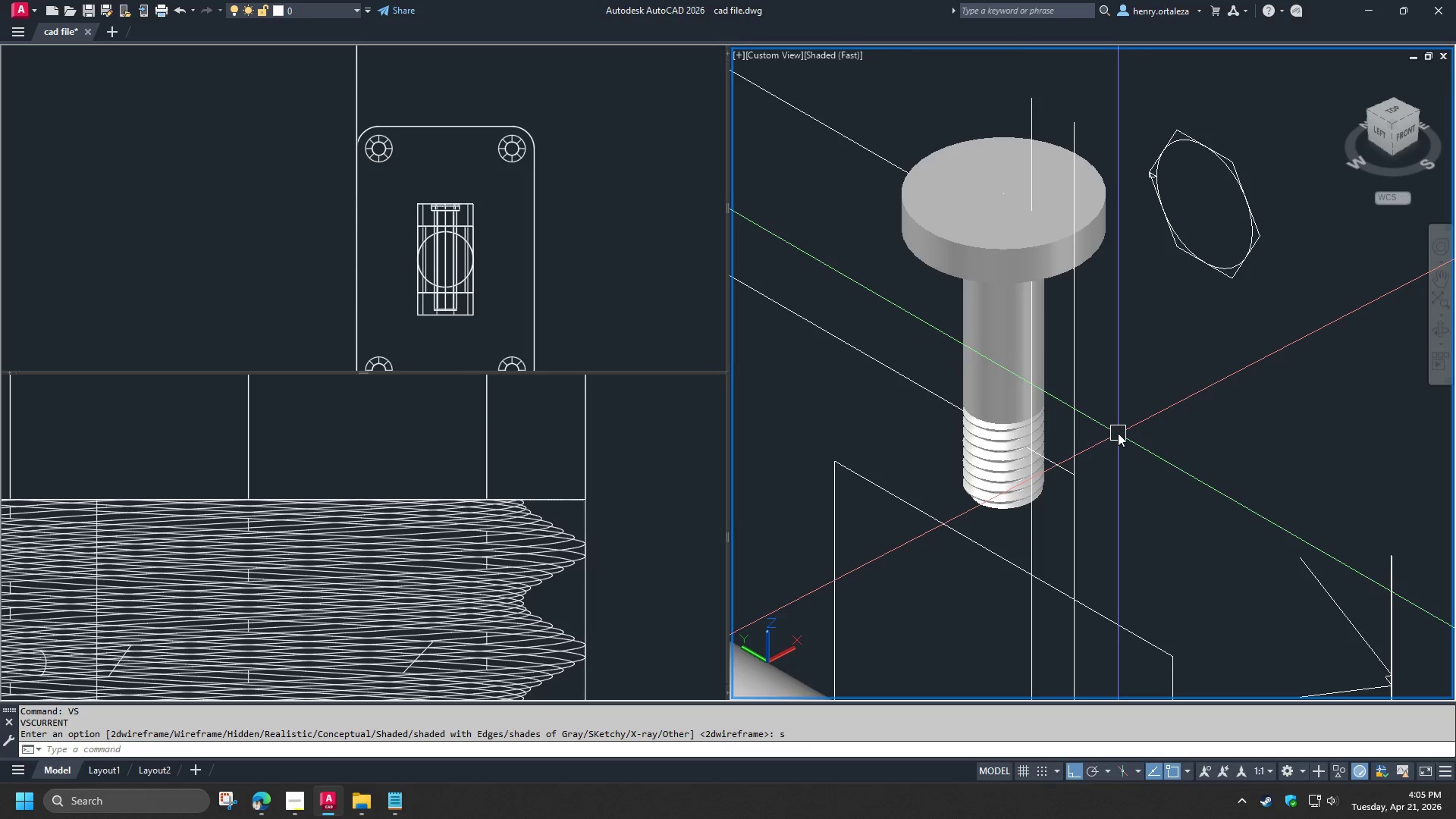 
hold_key(key=ShiftLeft, duration=1.5)
 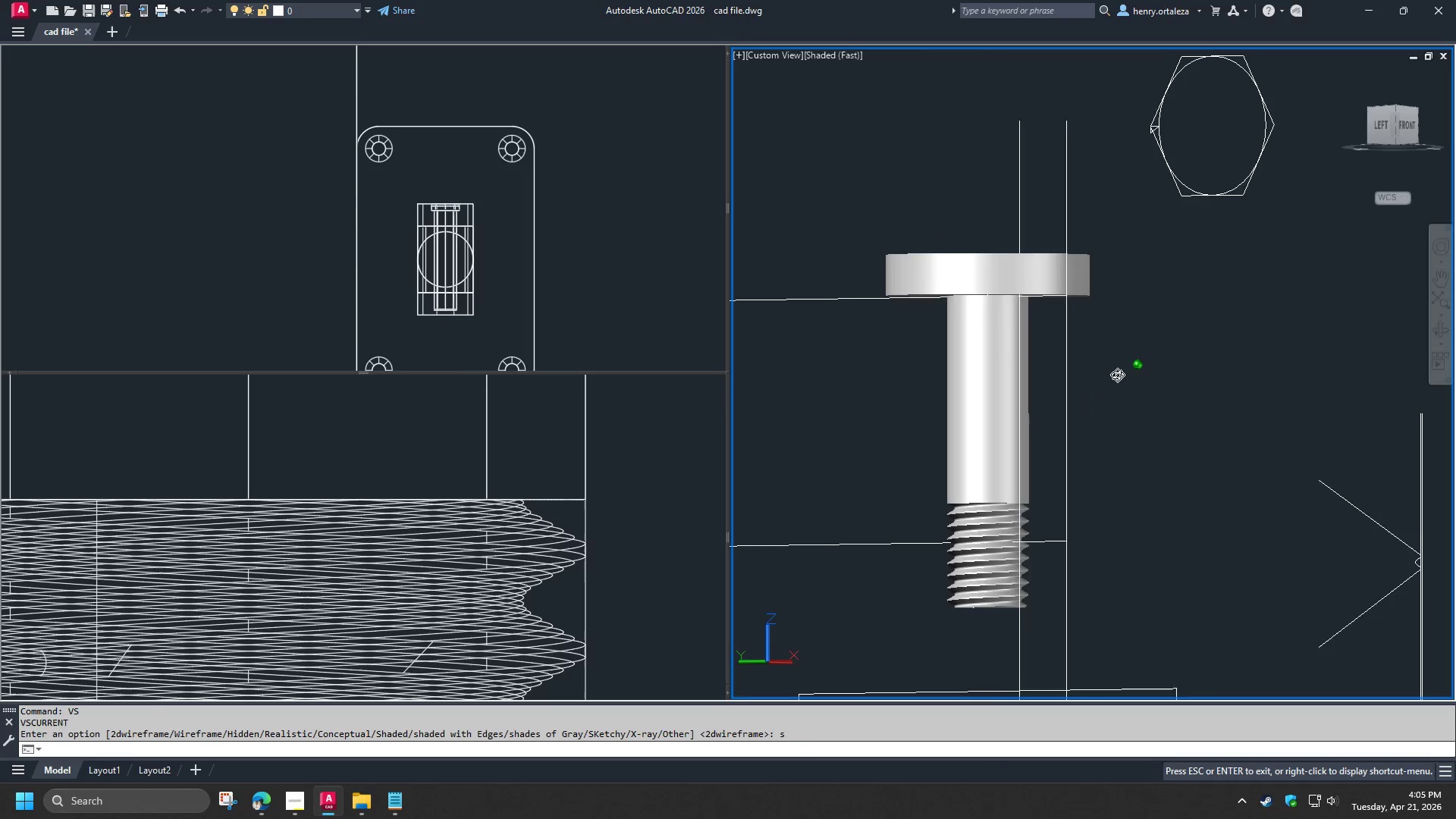 
hold_key(key=ShiftLeft, duration=1.51)
 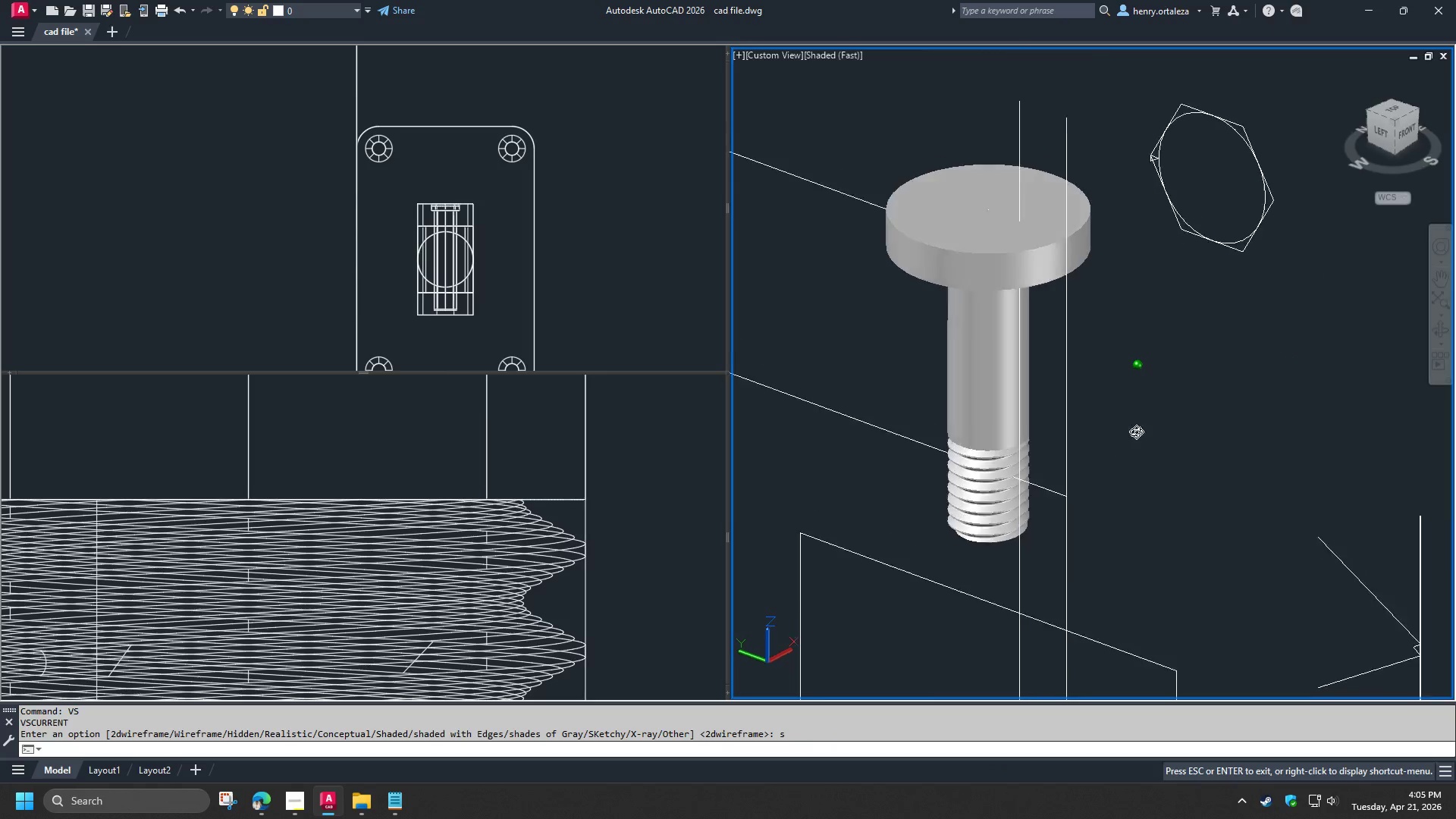 
hold_key(key=ShiftLeft, duration=1.52)
 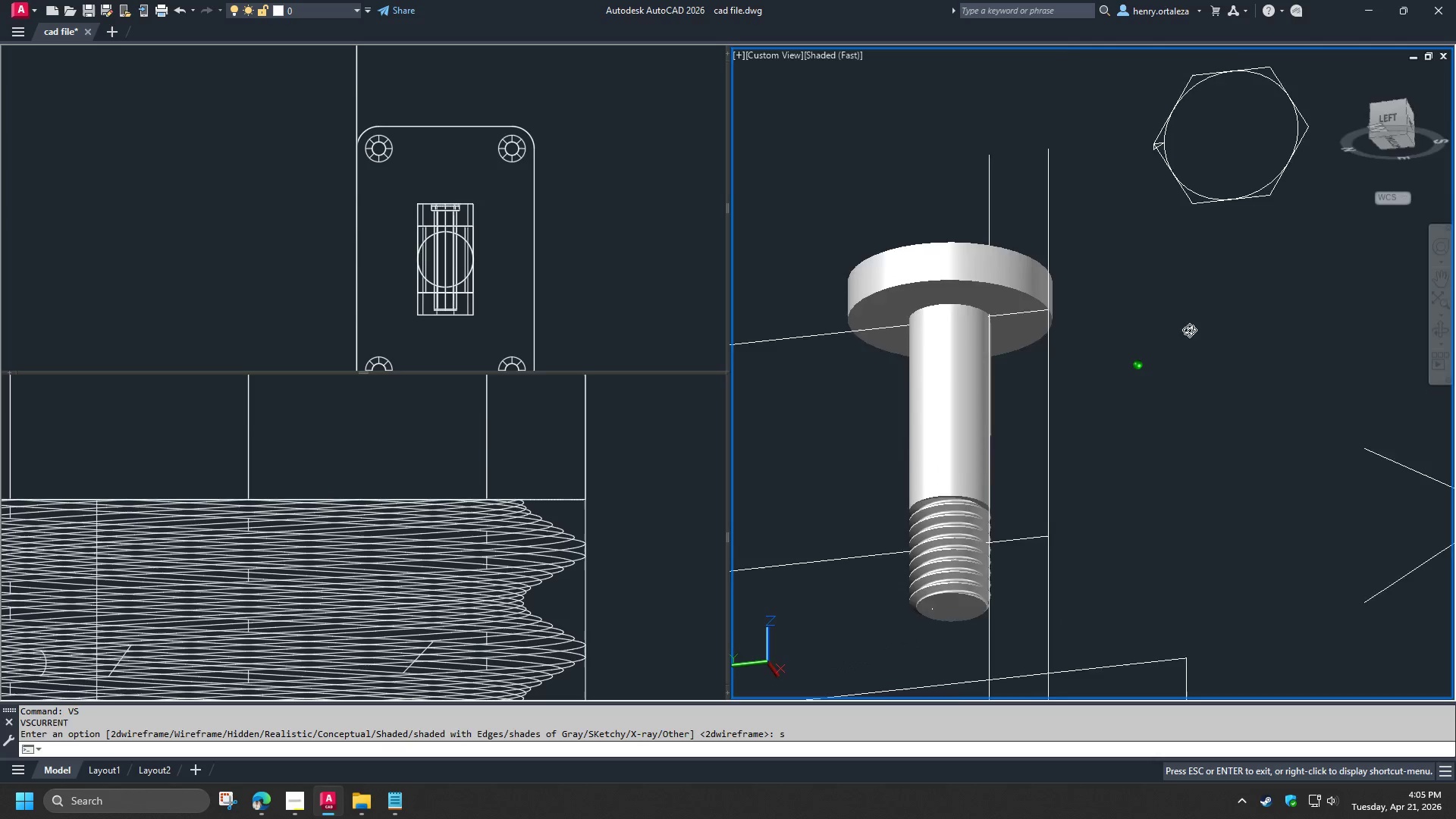 
hold_key(key=ShiftLeft, duration=1.52)
 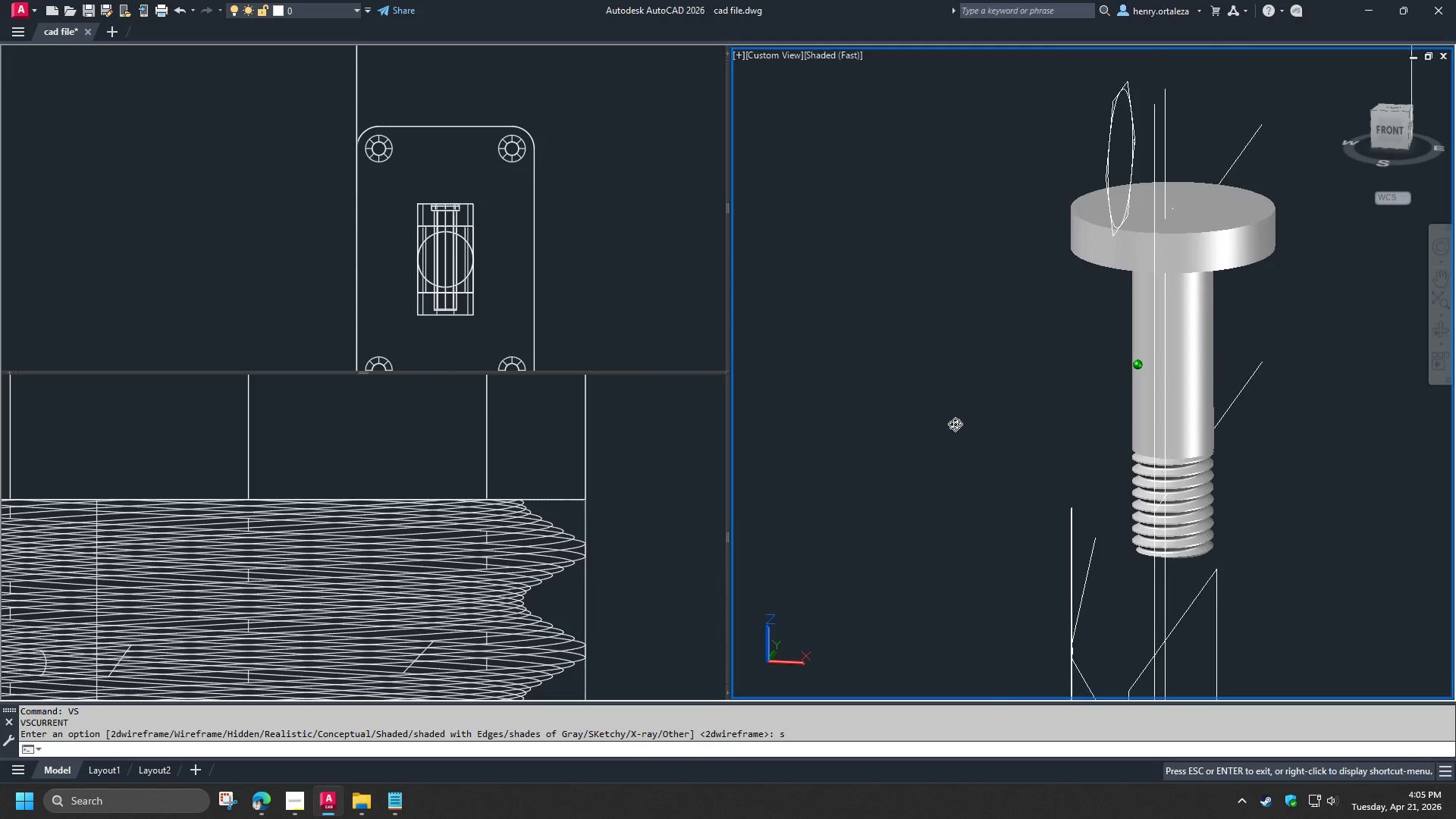 
hold_key(key=ShiftLeft, duration=1.51)
 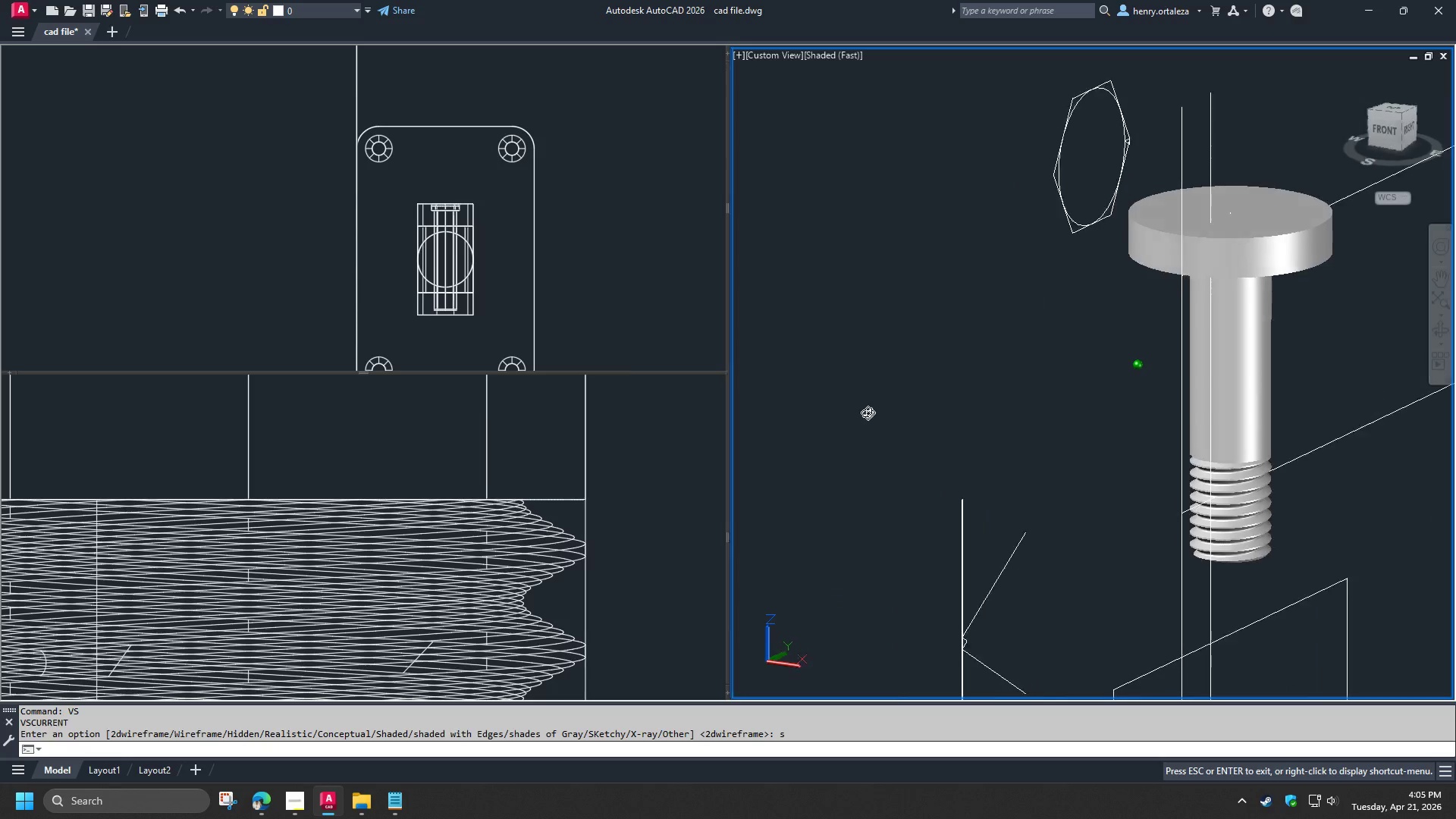 
hold_key(key=ShiftLeft, duration=1.53)
 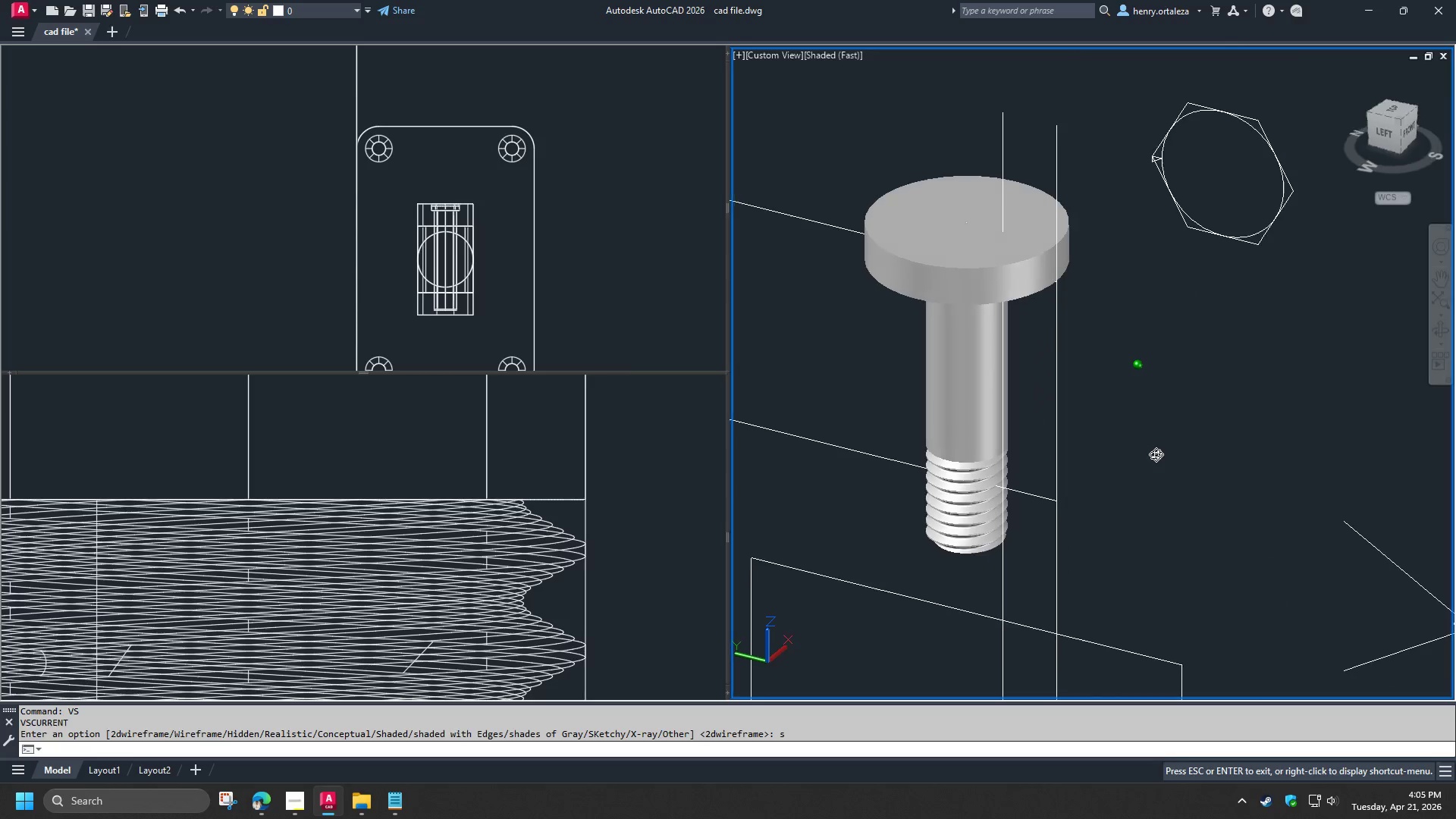 
key(Shift+ShiftLeft)
 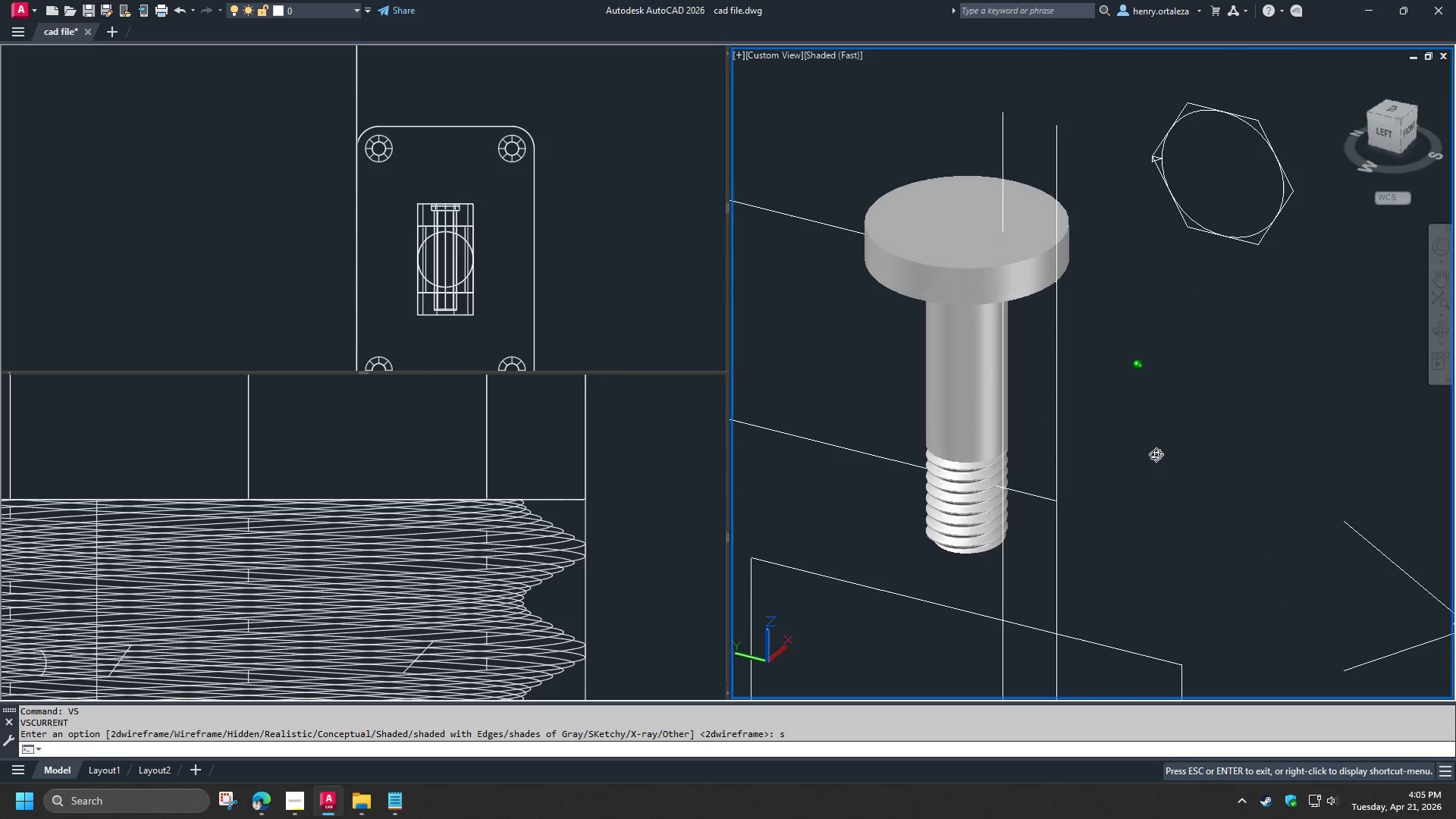 
key(Shift+ShiftLeft)
 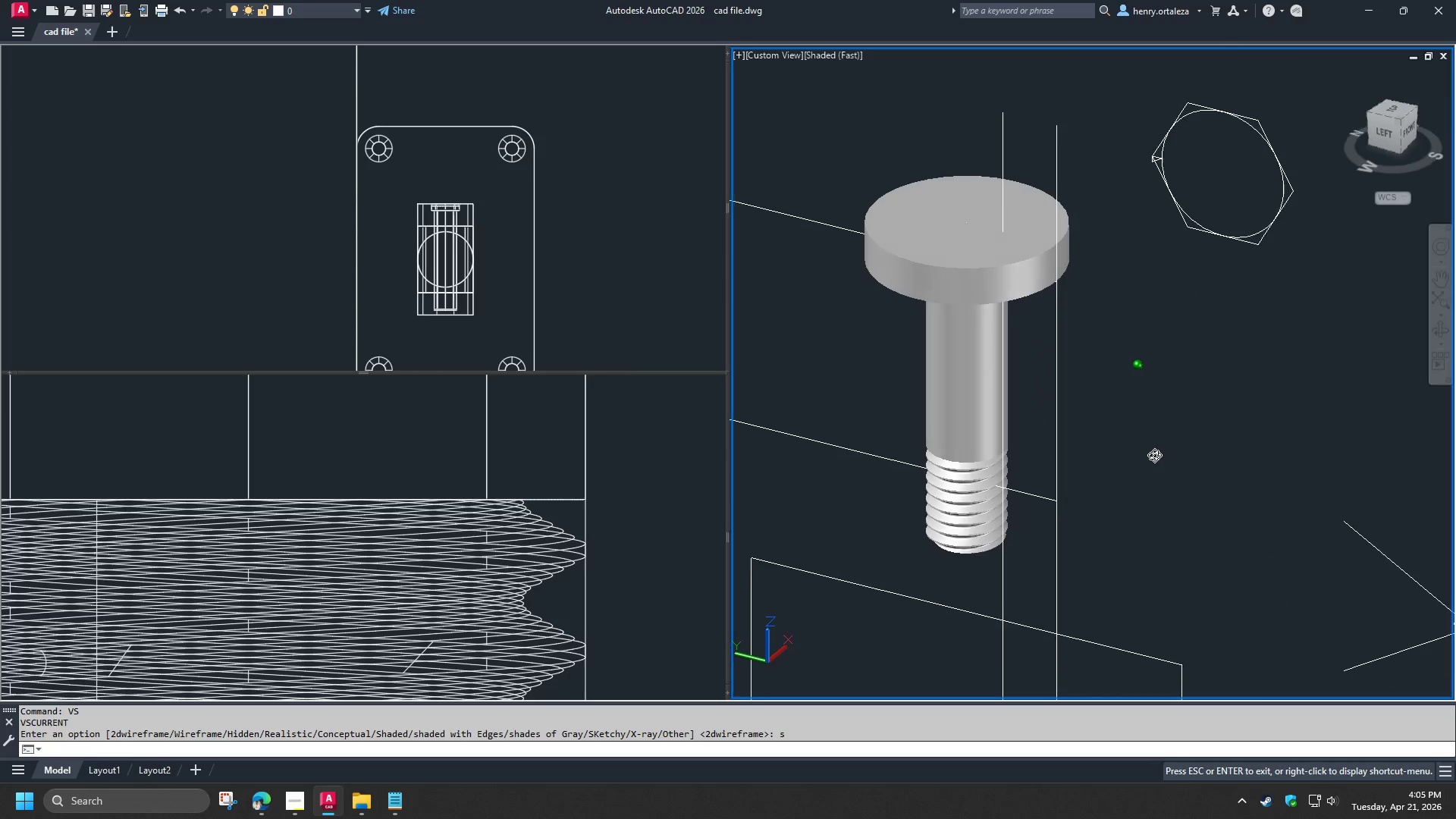 
key(Shift+ShiftLeft)
 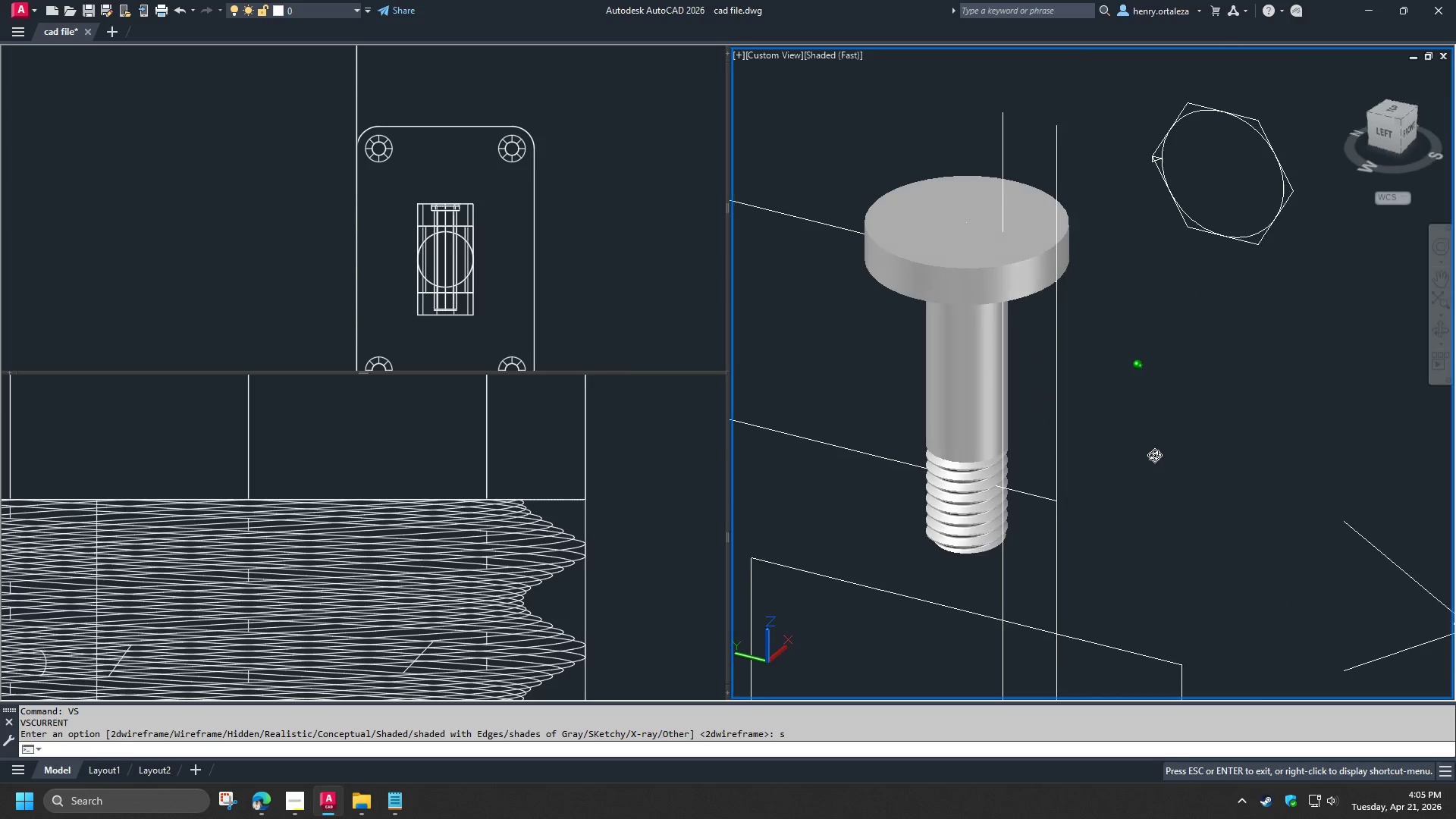 
key(Shift+ShiftLeft)
 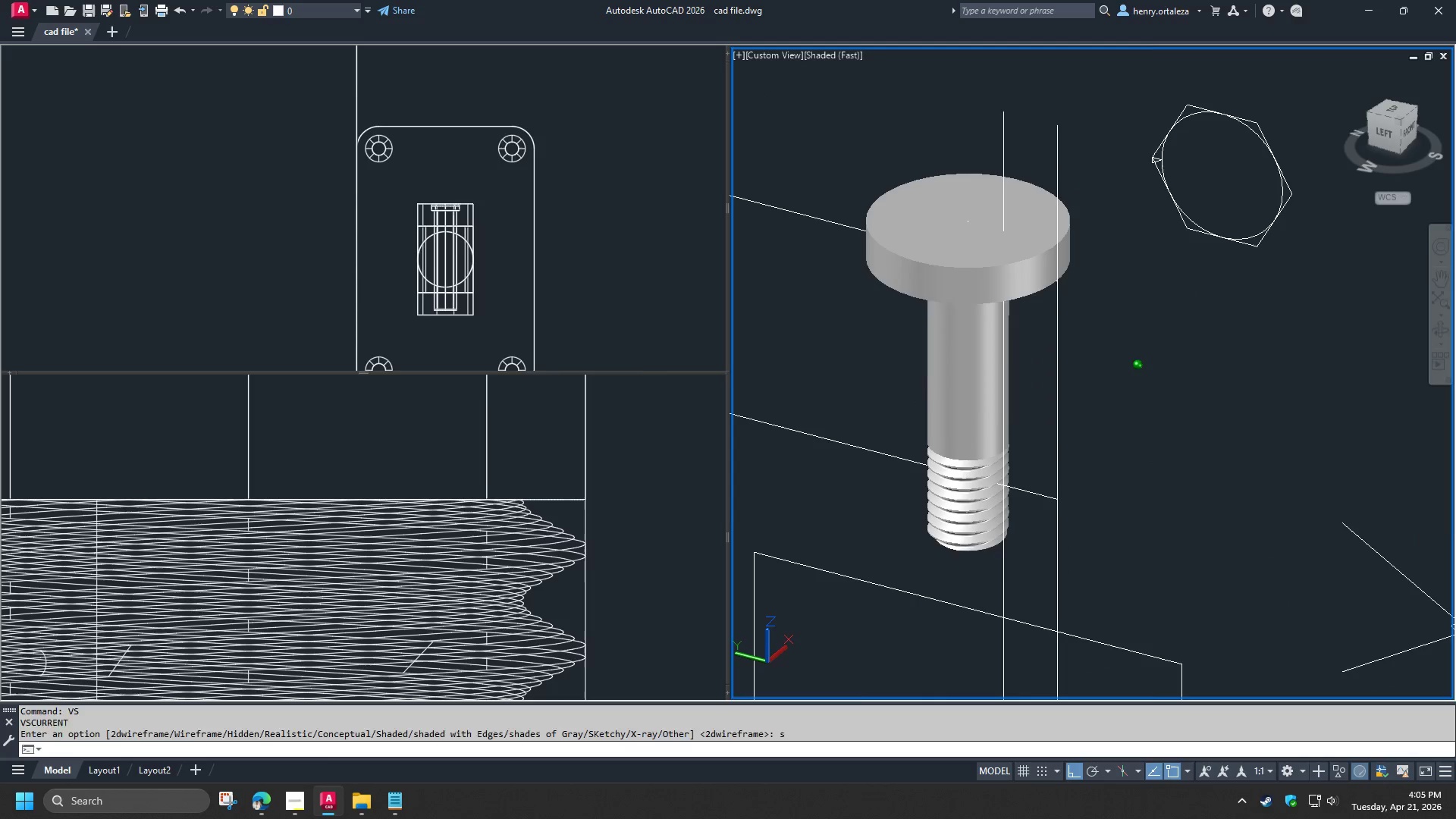 
key(Shift+ShiftLeft)
 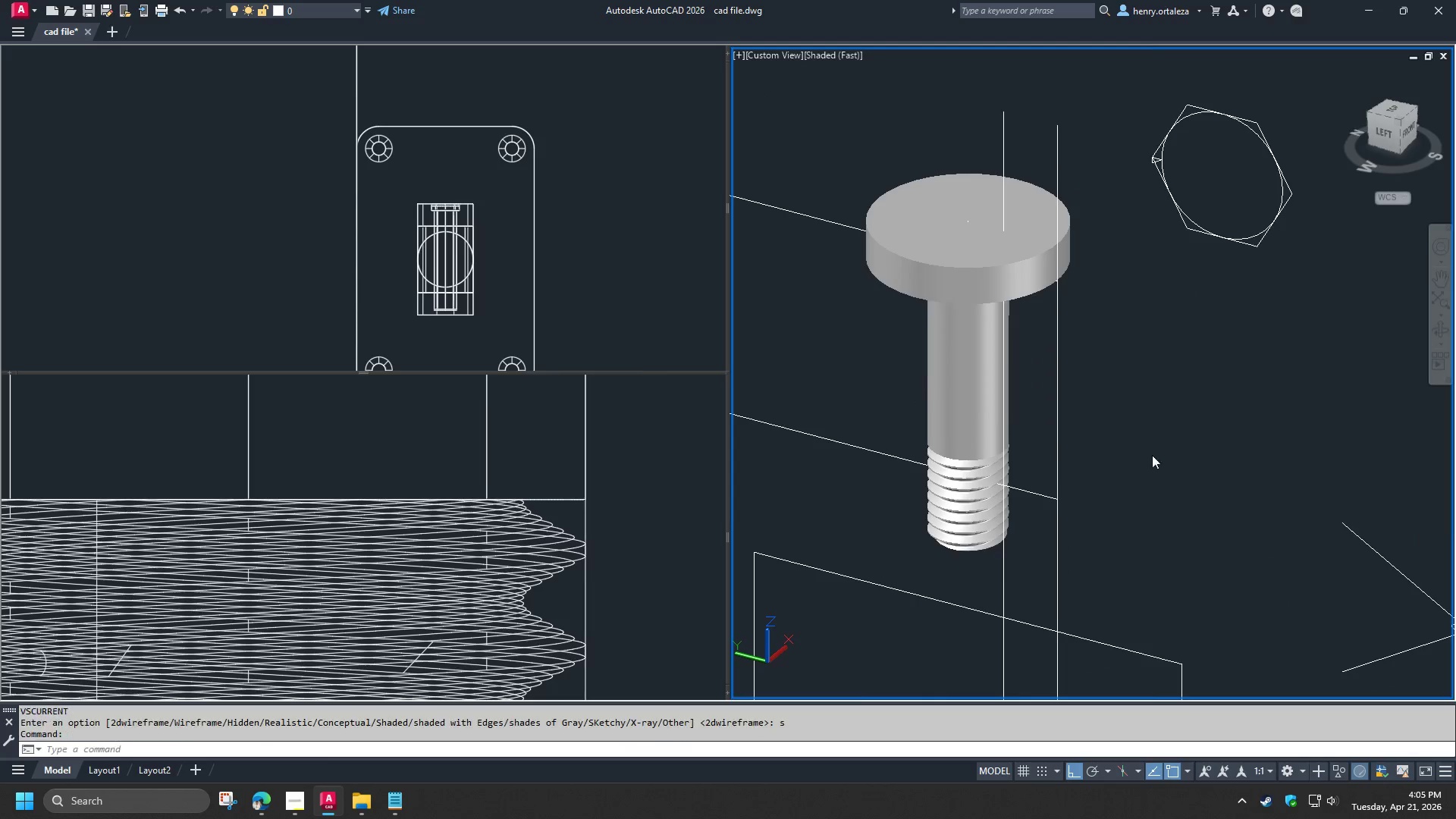 
scroll: coordinate [1138, 437], scroll_direction: down, amount: 2.0
 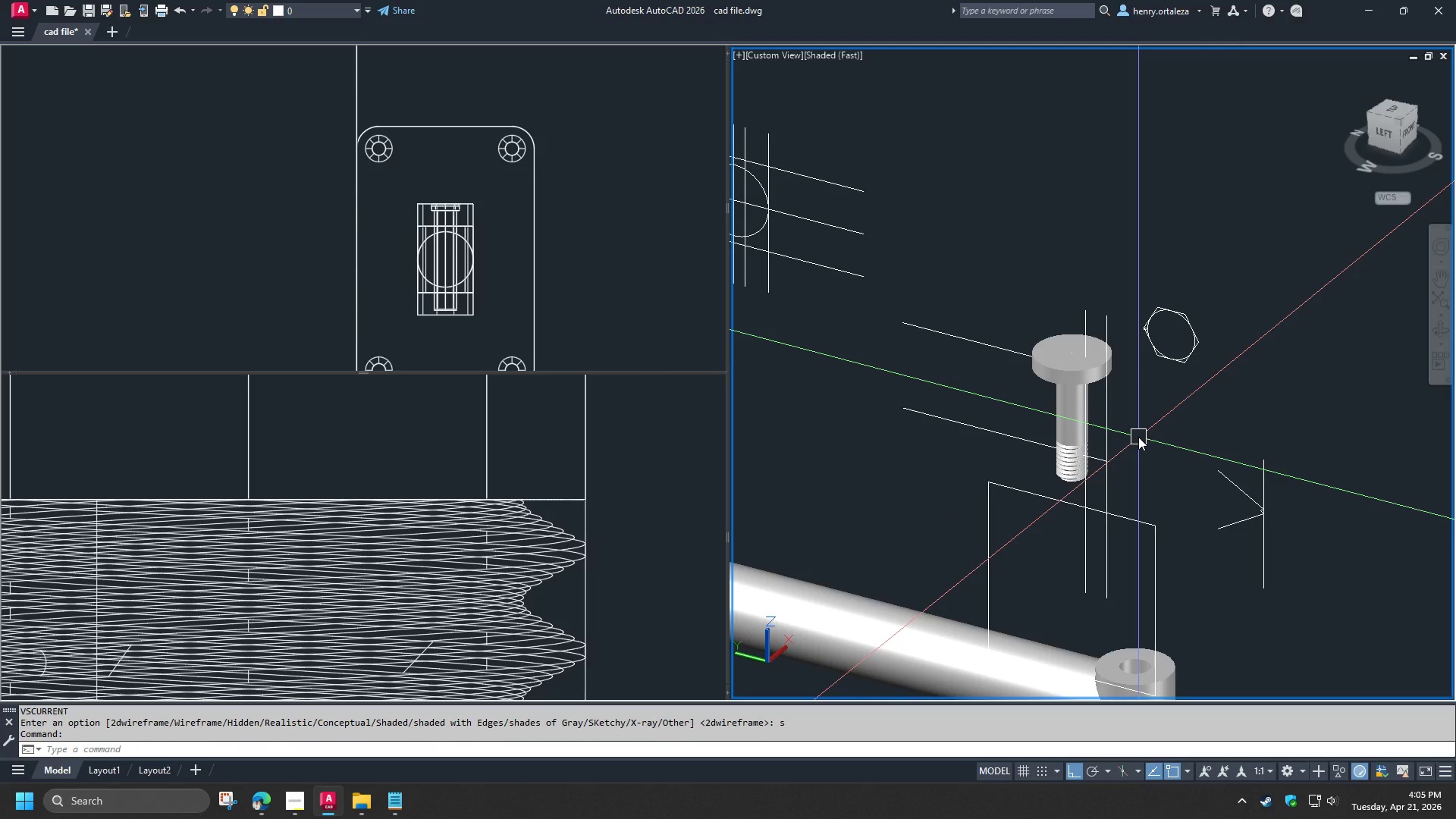 
type(vs 2 re )
 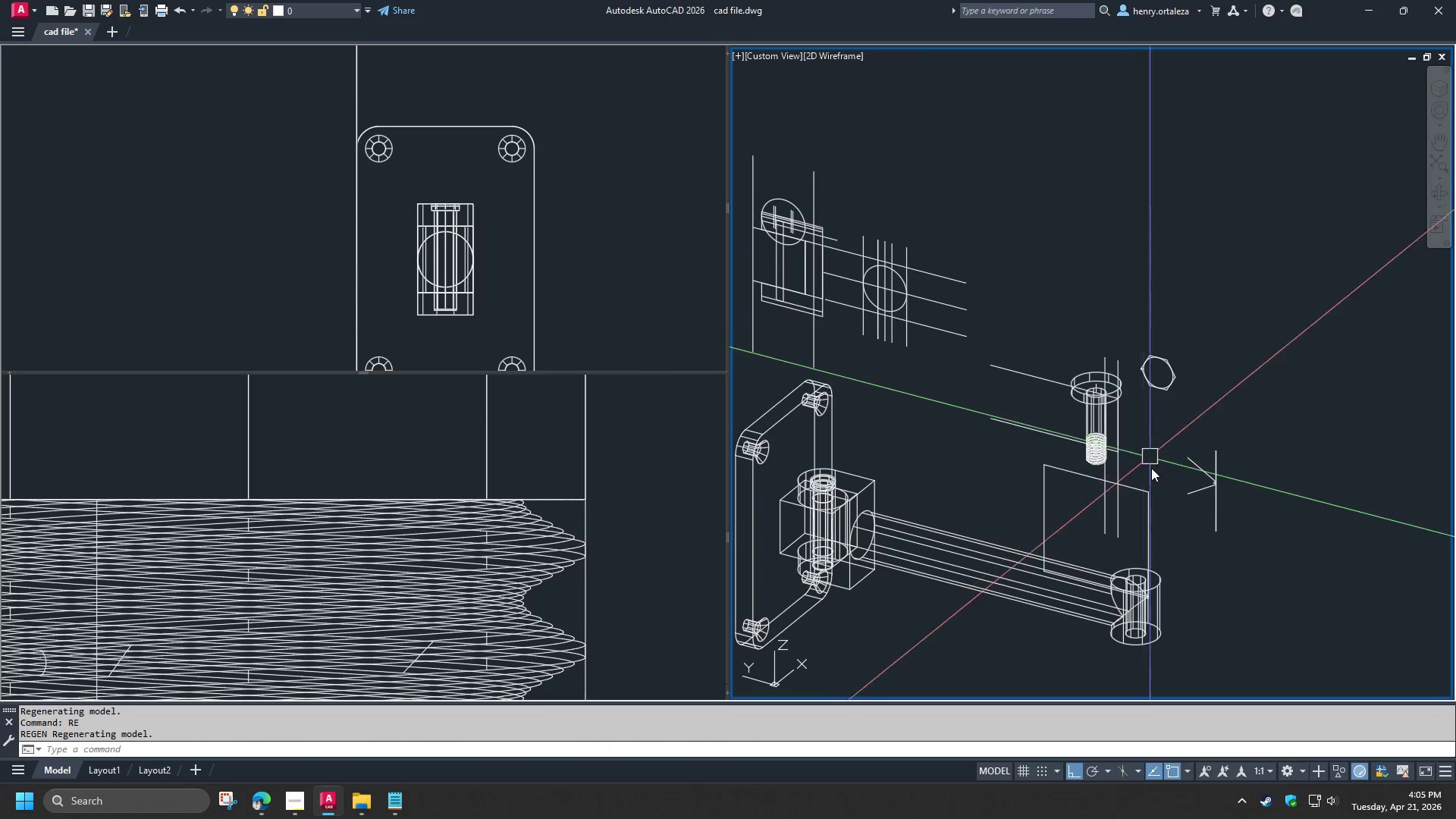 
scroll: coordinate [1138, 436], scroll_direction: down, amount: 1.0
 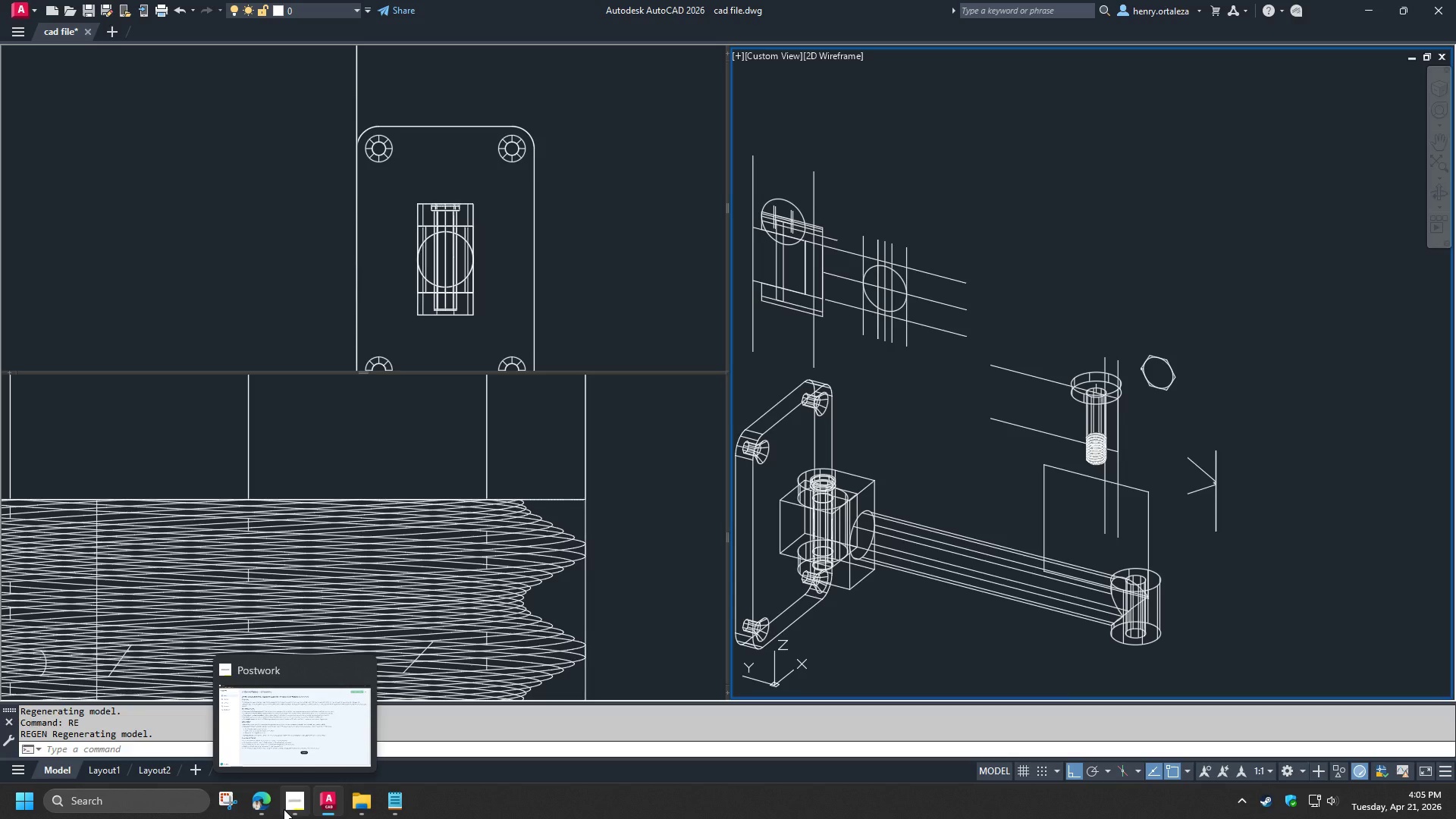 
wait(9.08)
 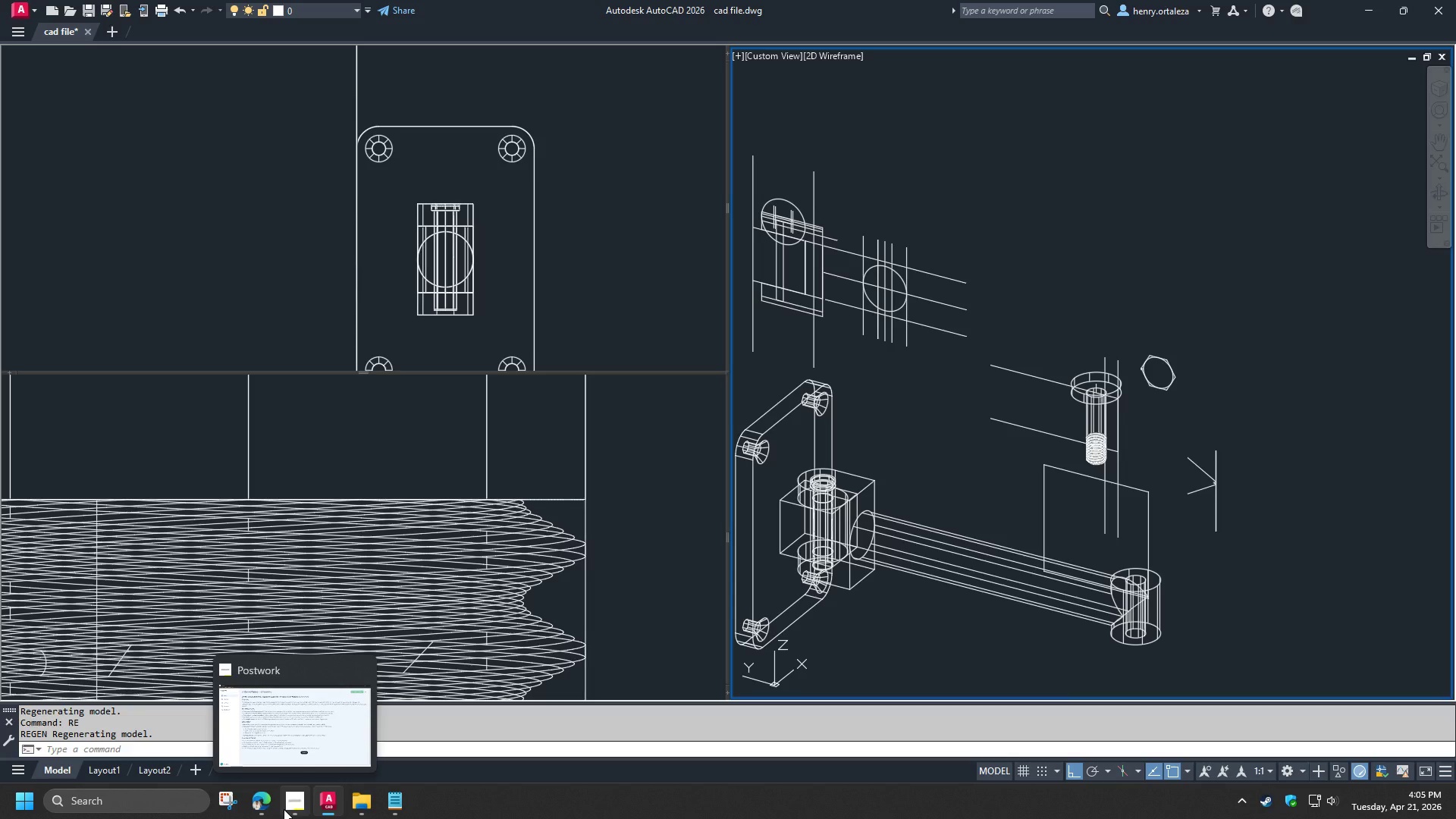 
scroll: coordinate [1222, 348], scroll_direction: up, amount: 2.0
 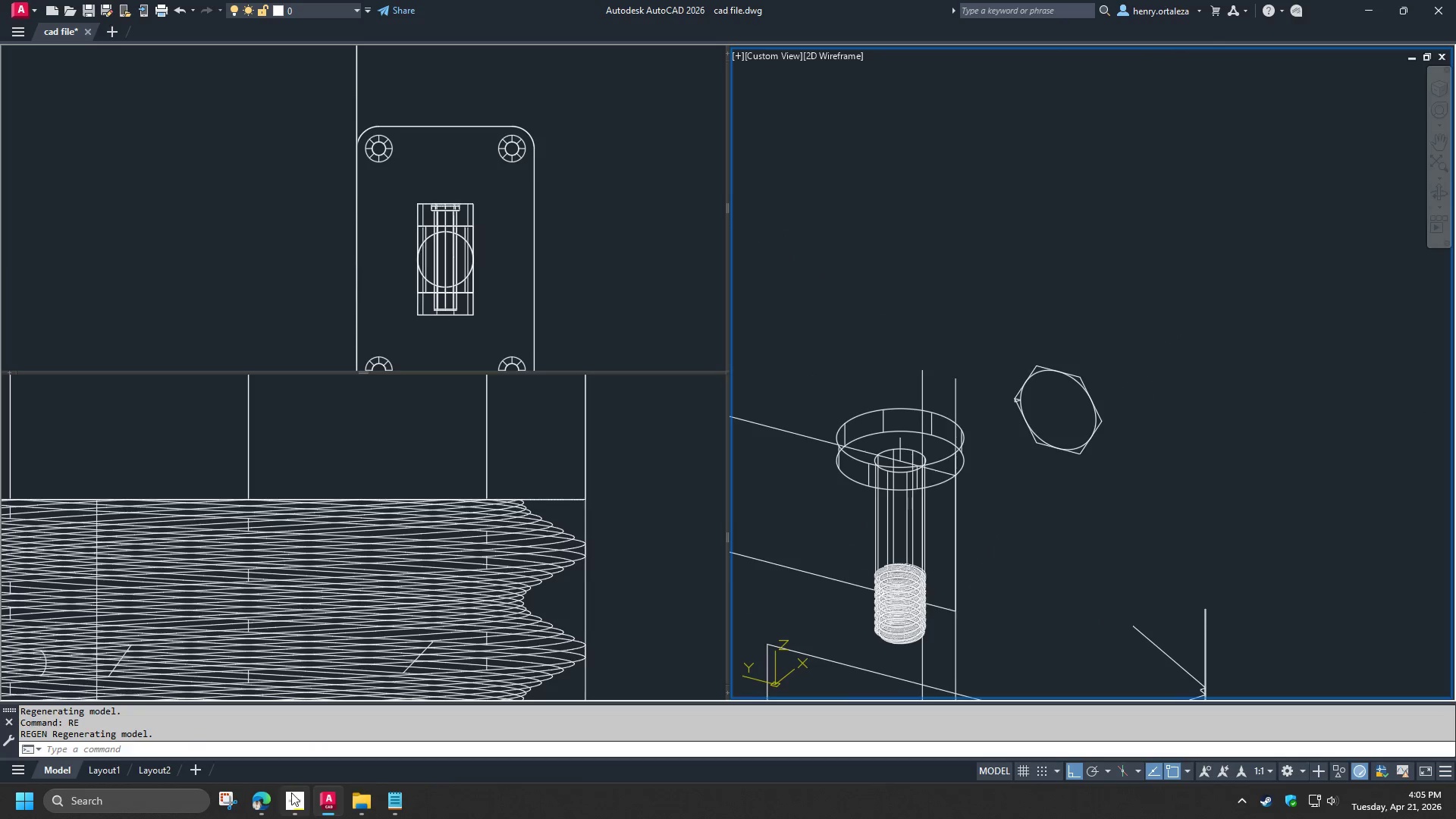 
left_click([271, 805])
 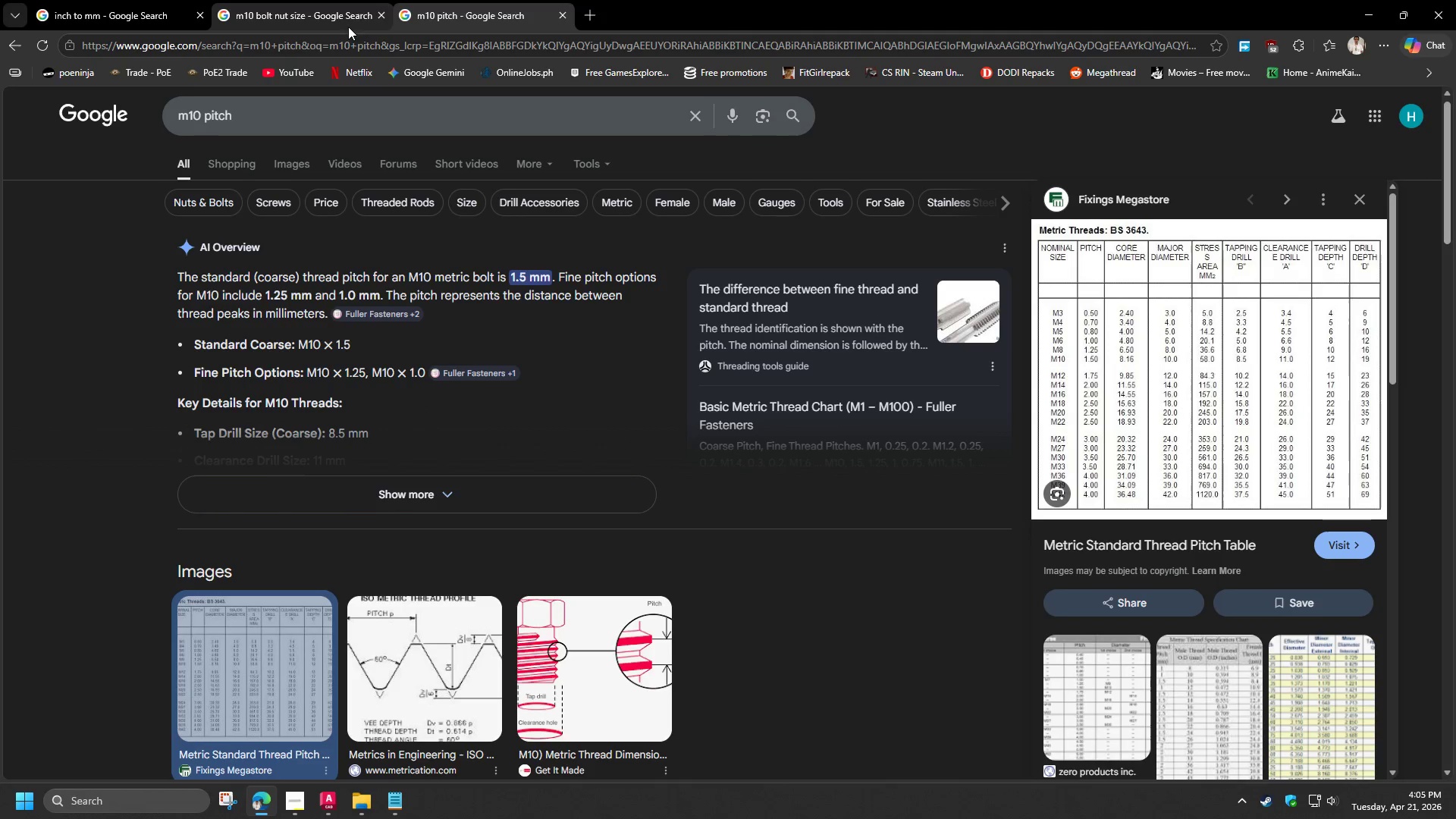 
left_click([316, 8])
 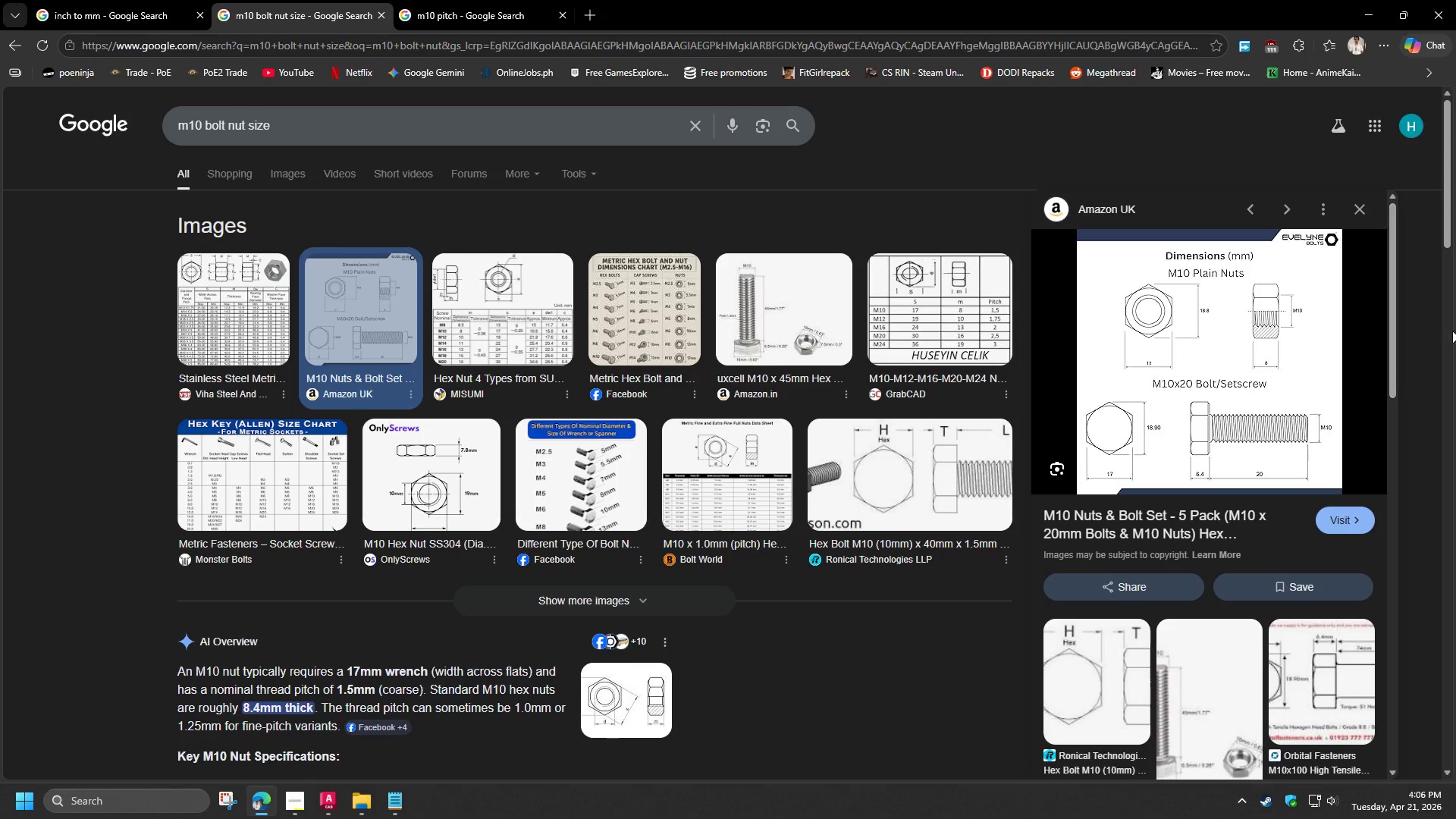 
key(Control+ControlLeft)
 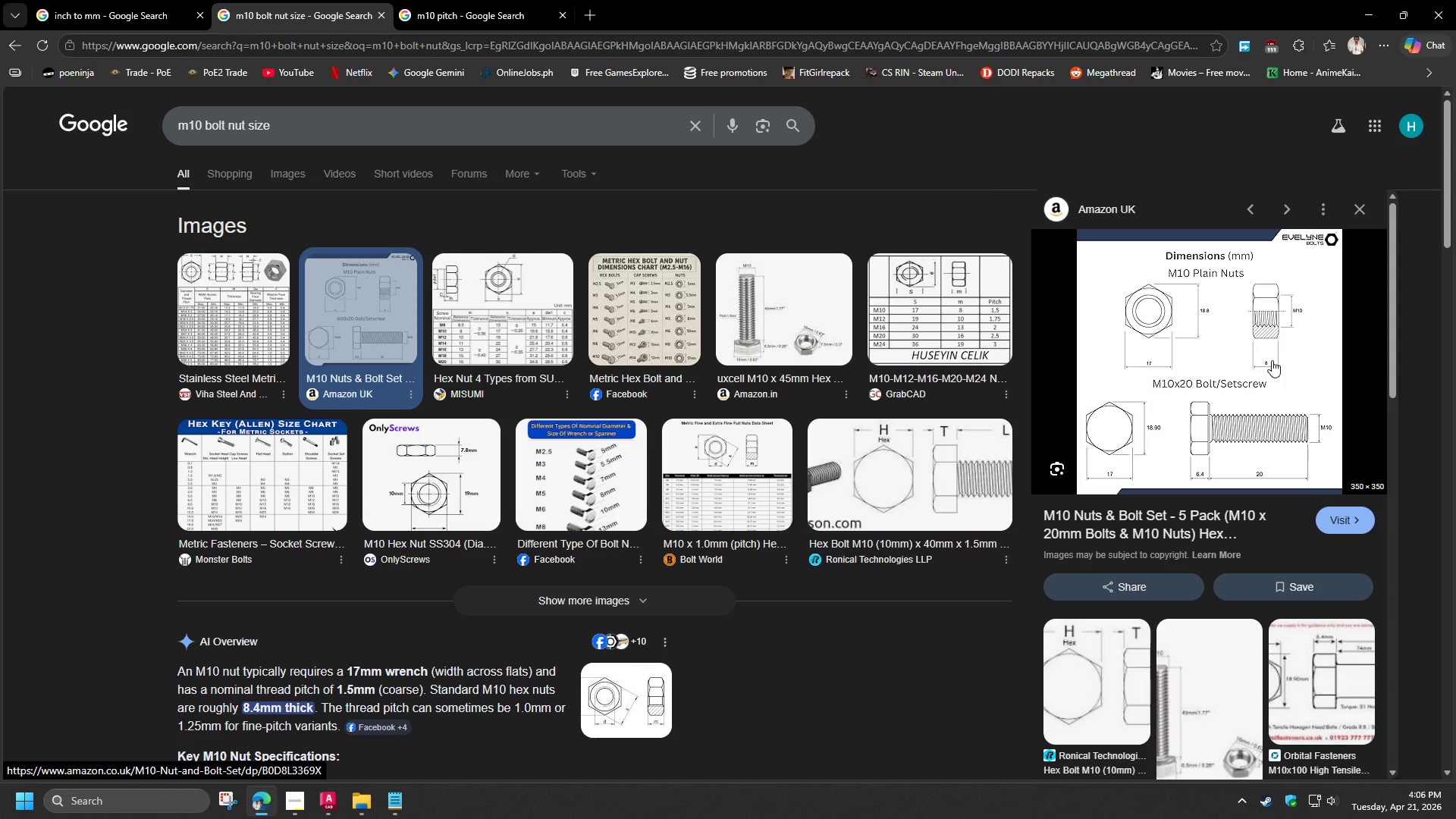 
key(Control+ControlLeft)
 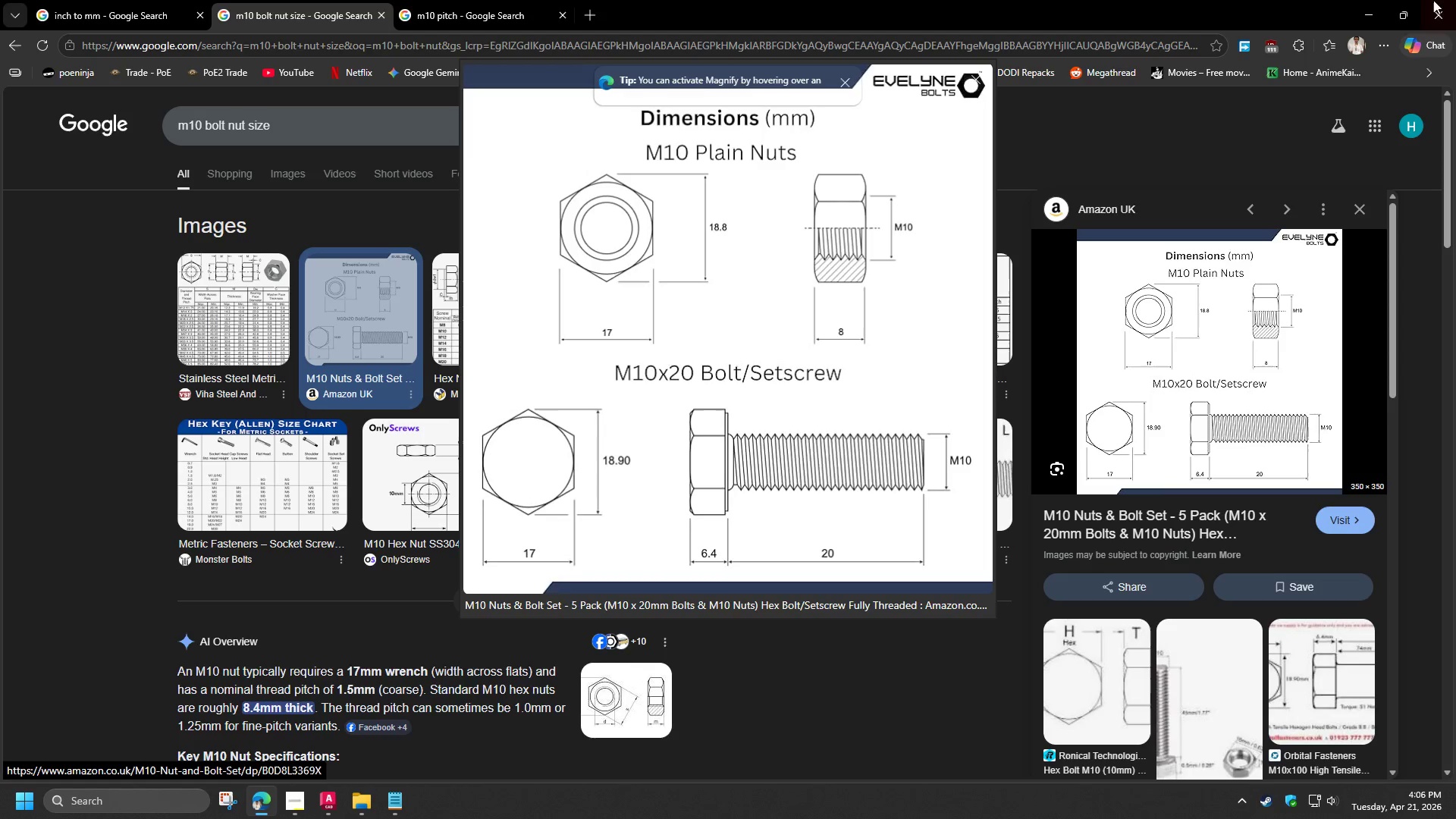 
left_click([1373, 11])
 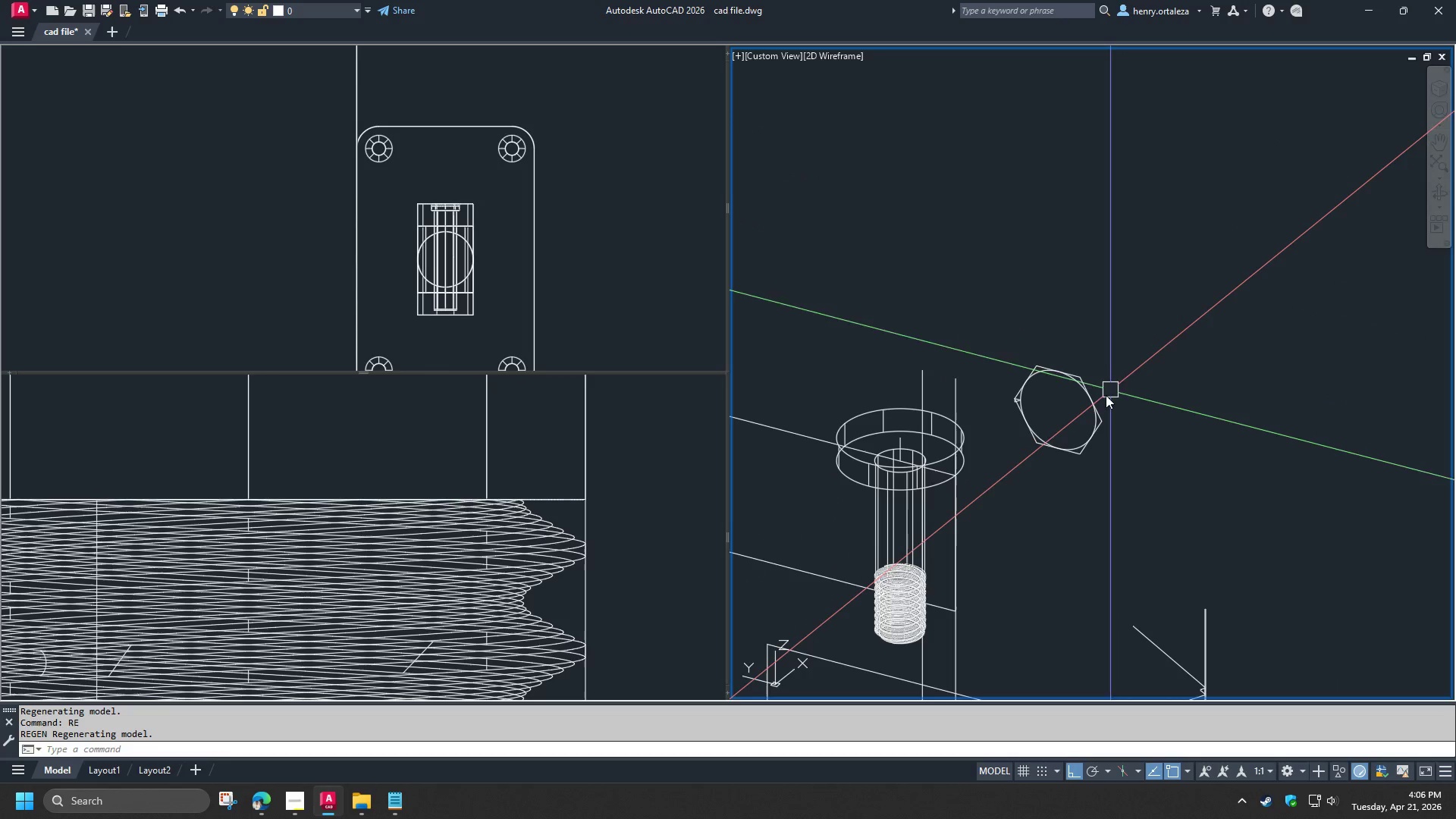 
type(ext)
 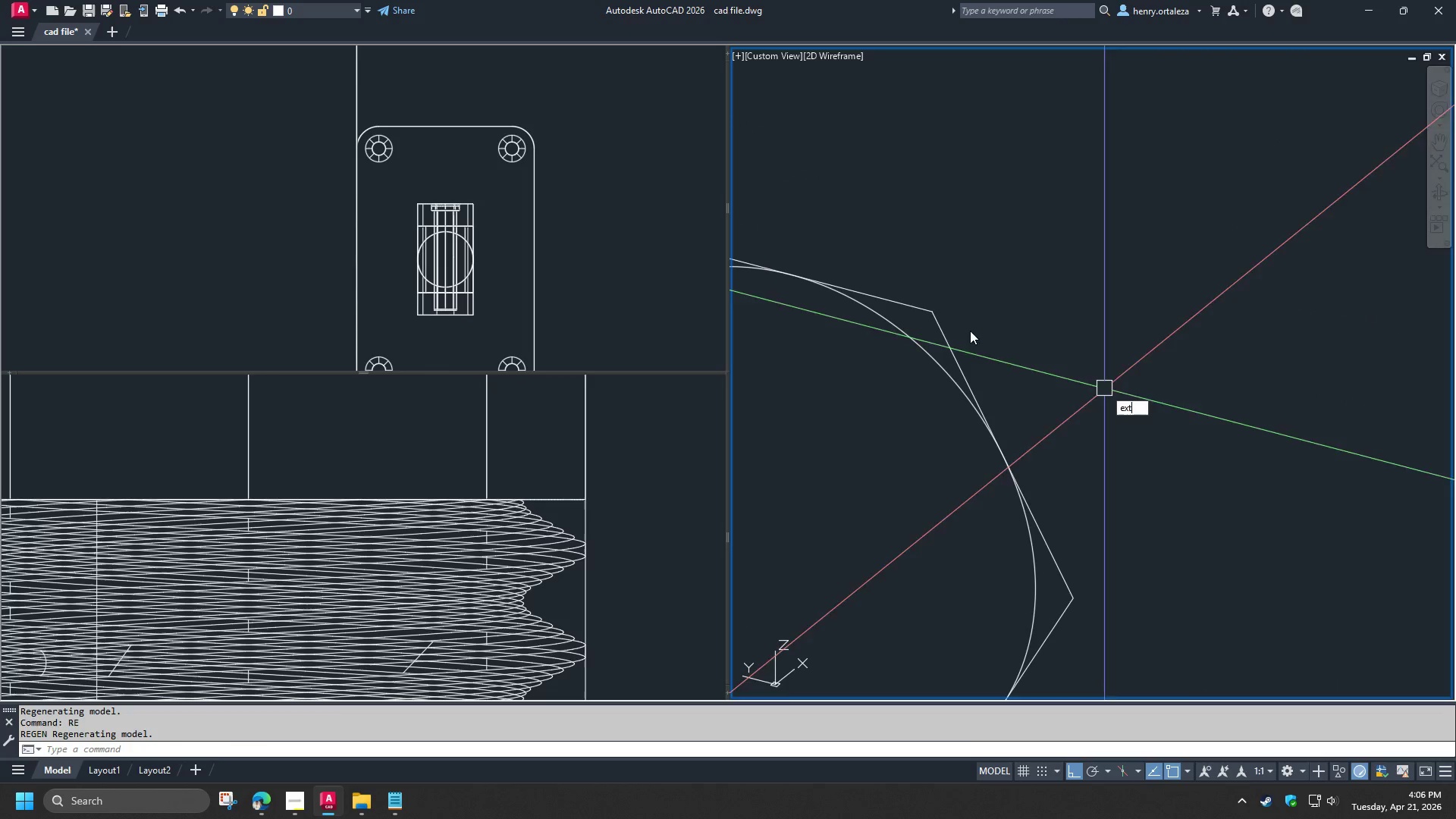 
scroll: coordinate [1104, 388], scroll_direction: up, amount: 4.0
 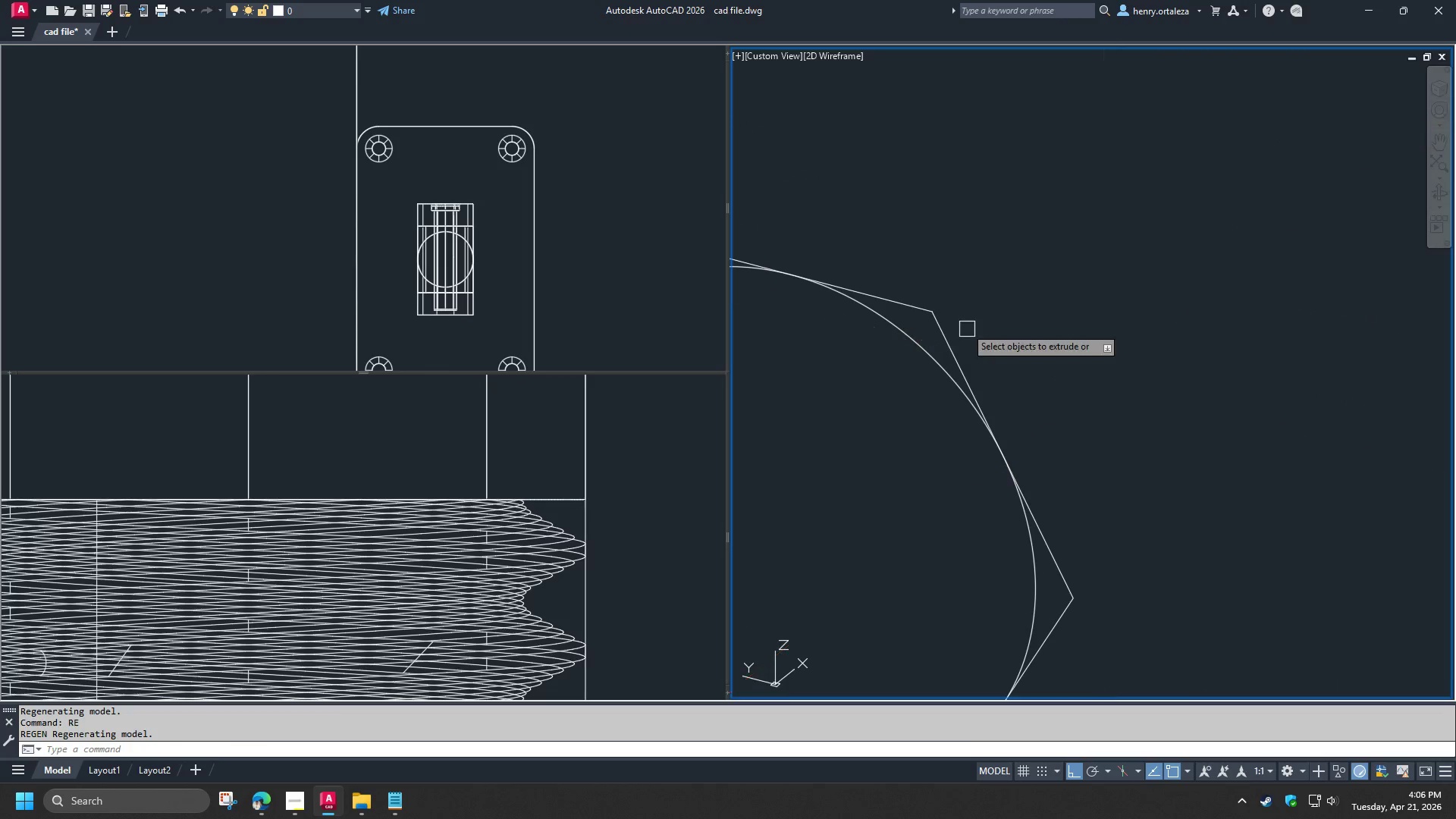 
key(Space)
 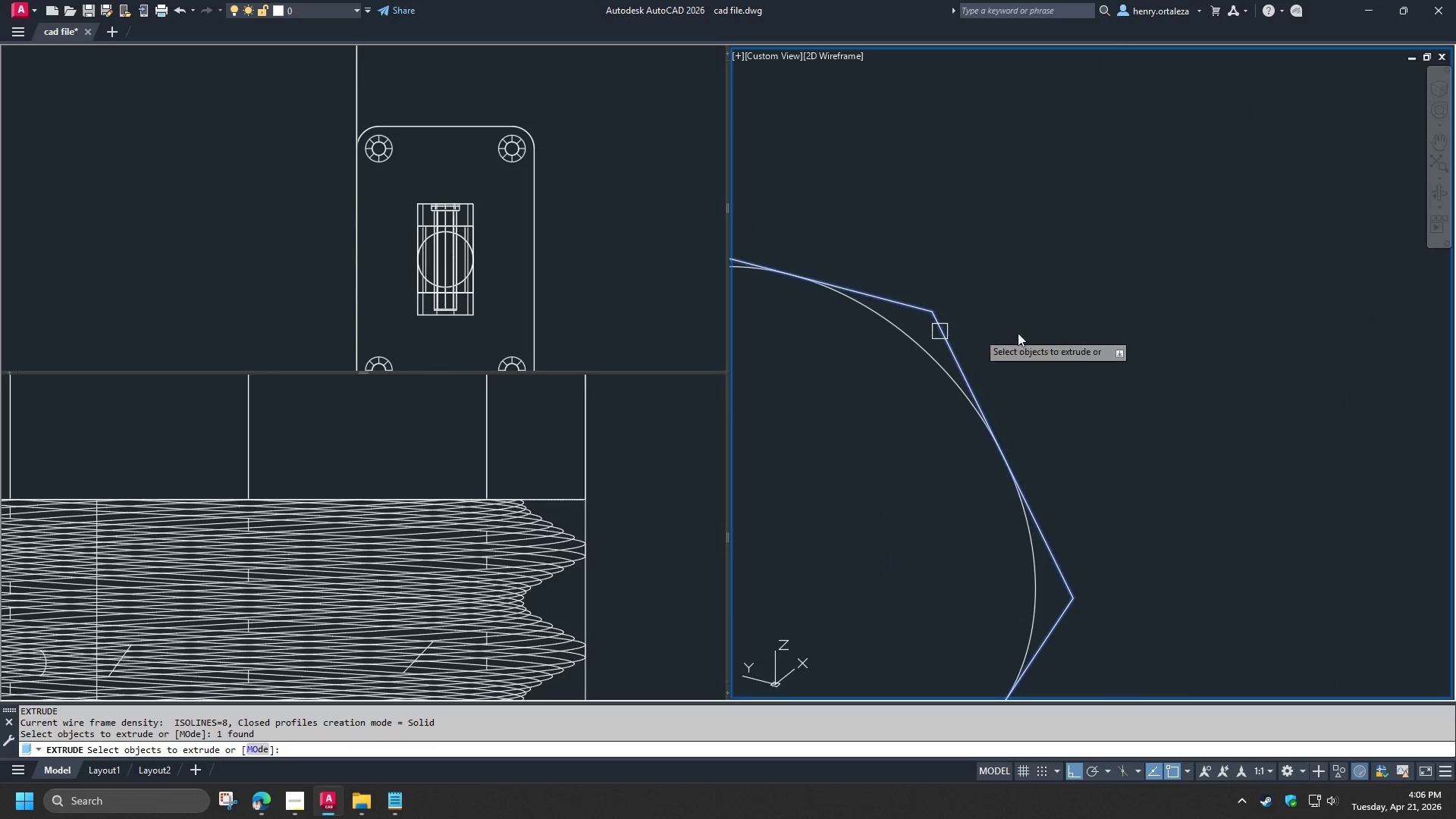 
key(Space)
 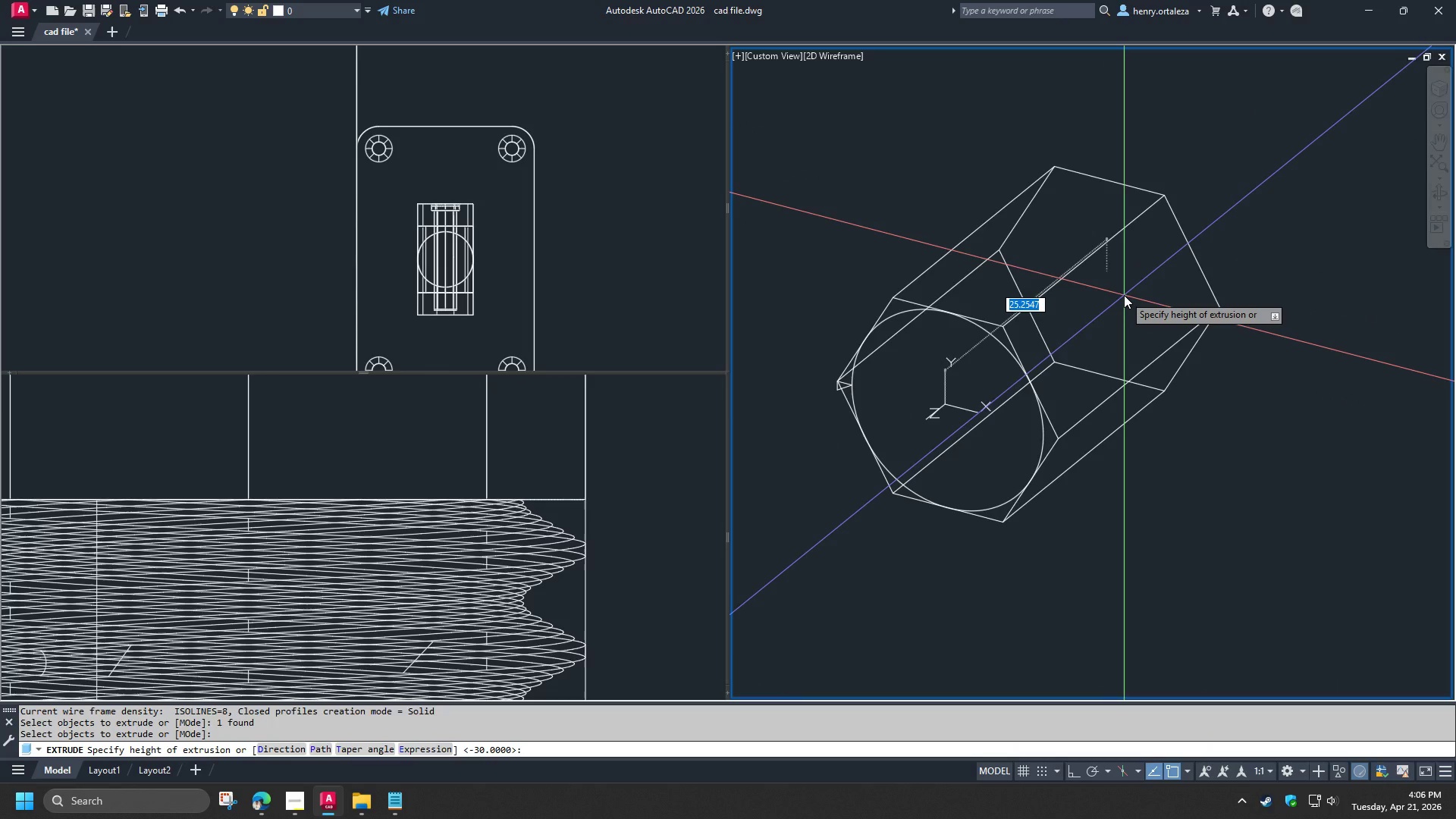 
scroll: coordinate [1049, 334], scroll_direction: down, amount: 2.0
 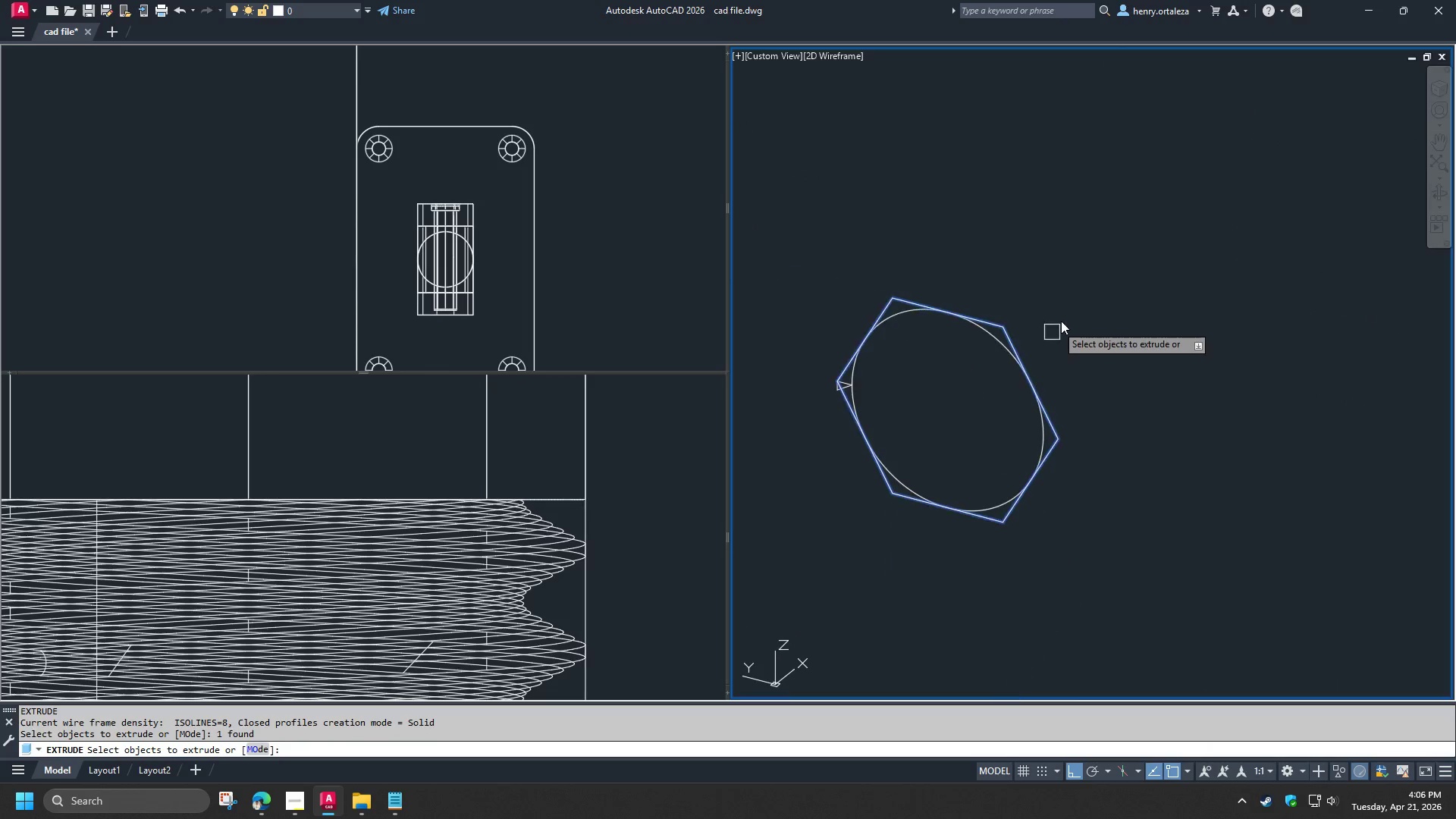 
key(Numpad8)
 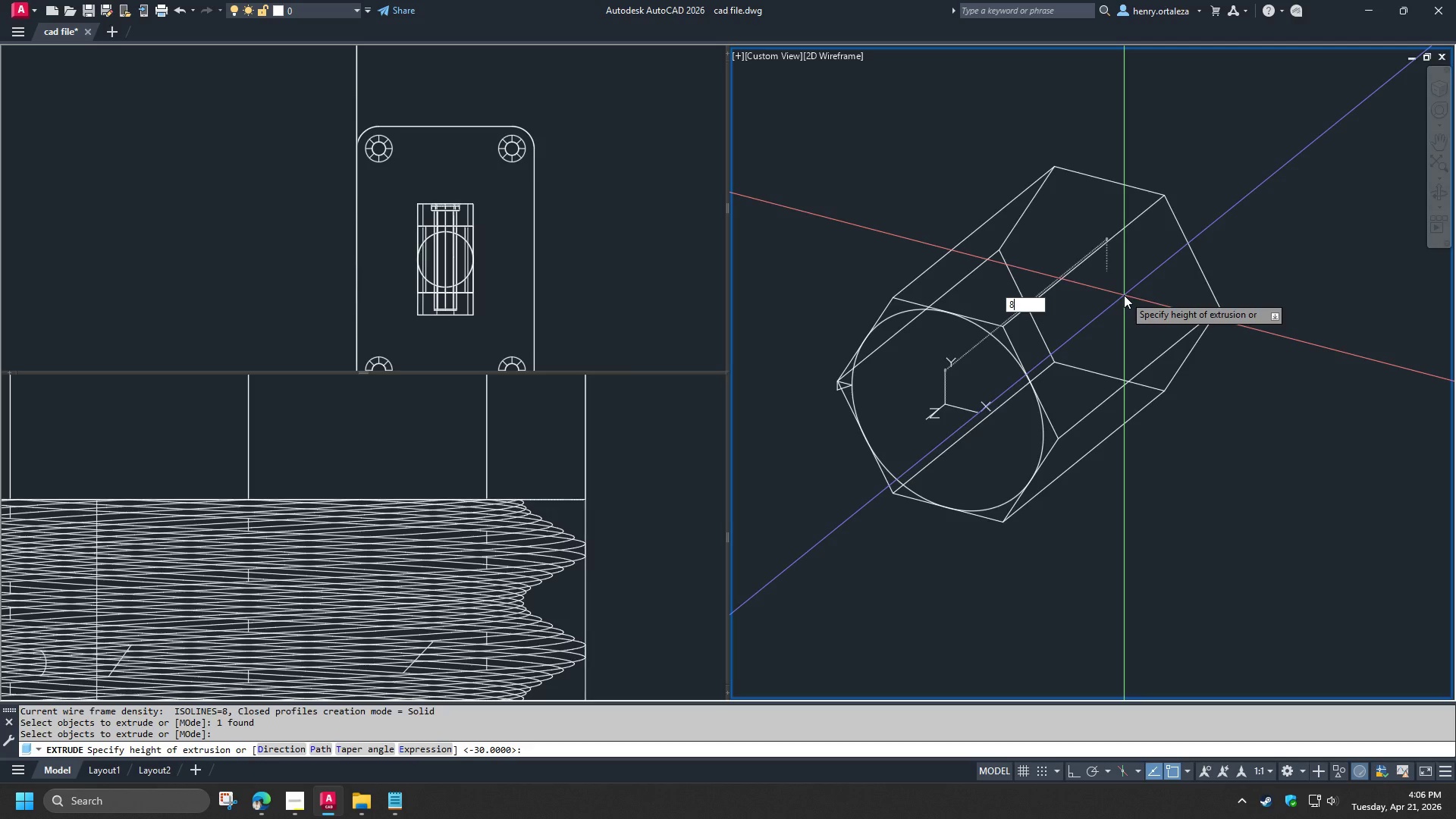 
key(NumpadEnter)
 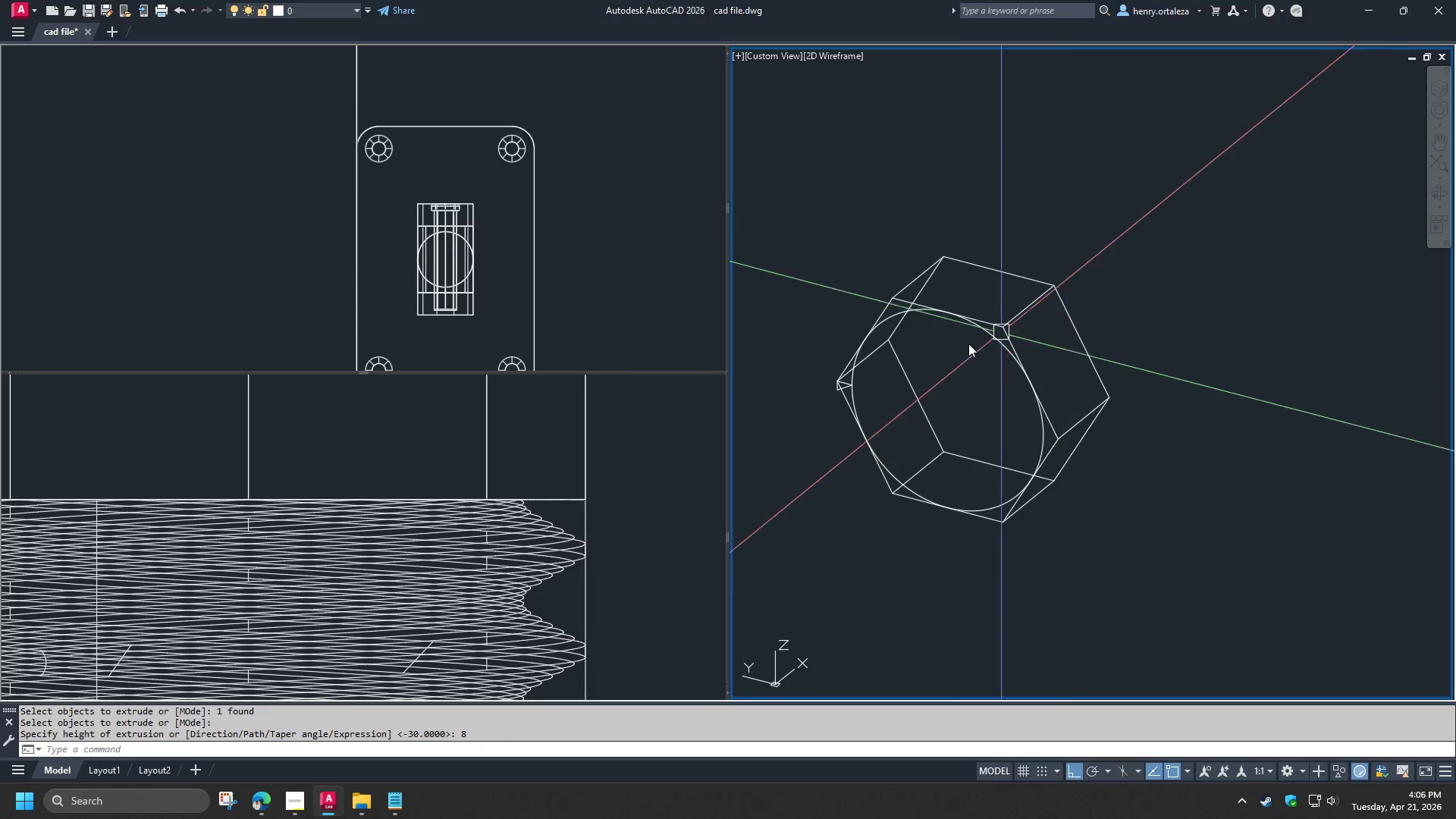 
scroll: coordinate [868, 433], scroll_direction: up, amount: 5.0
 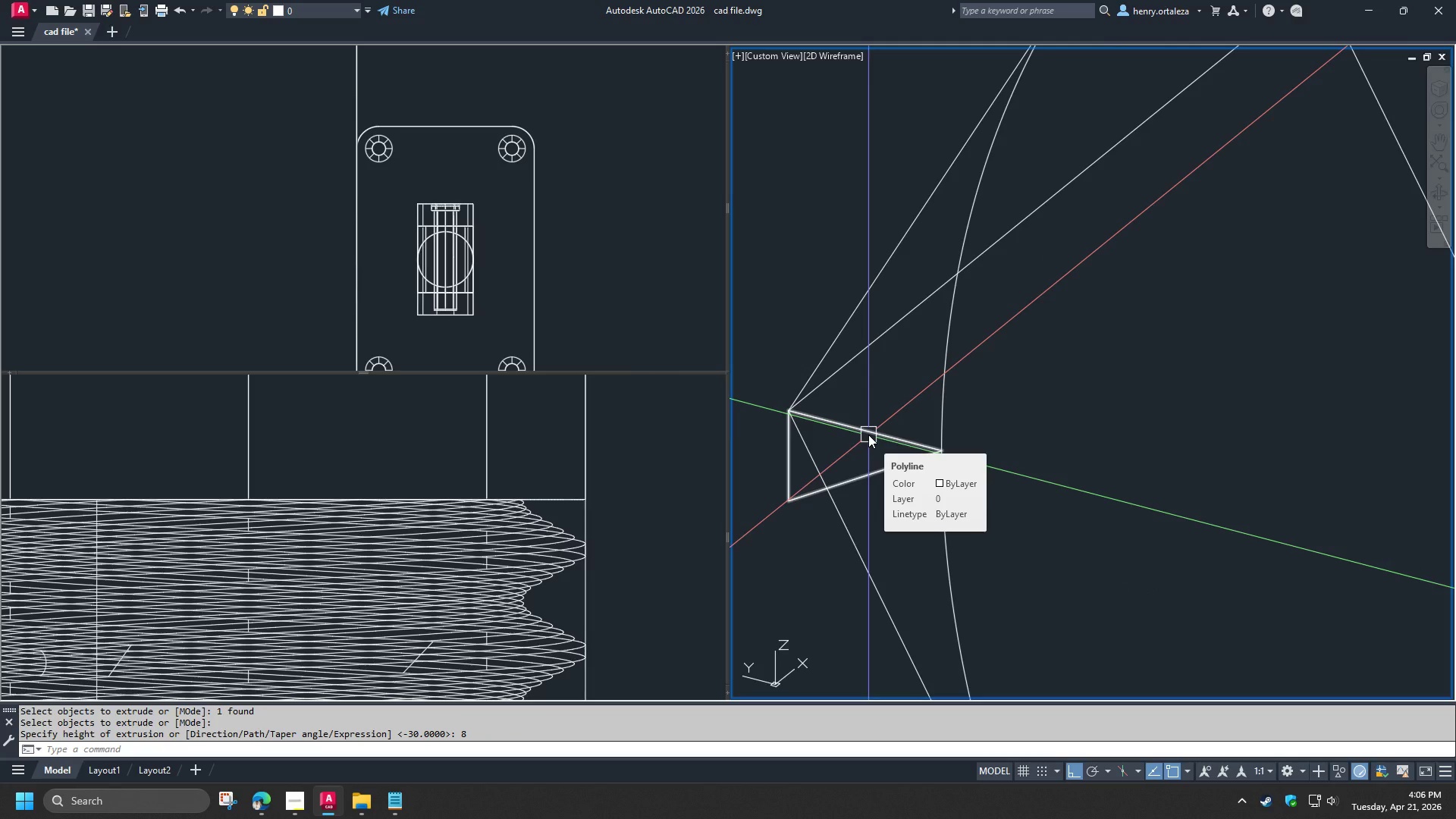 
left_click([868, 435])
 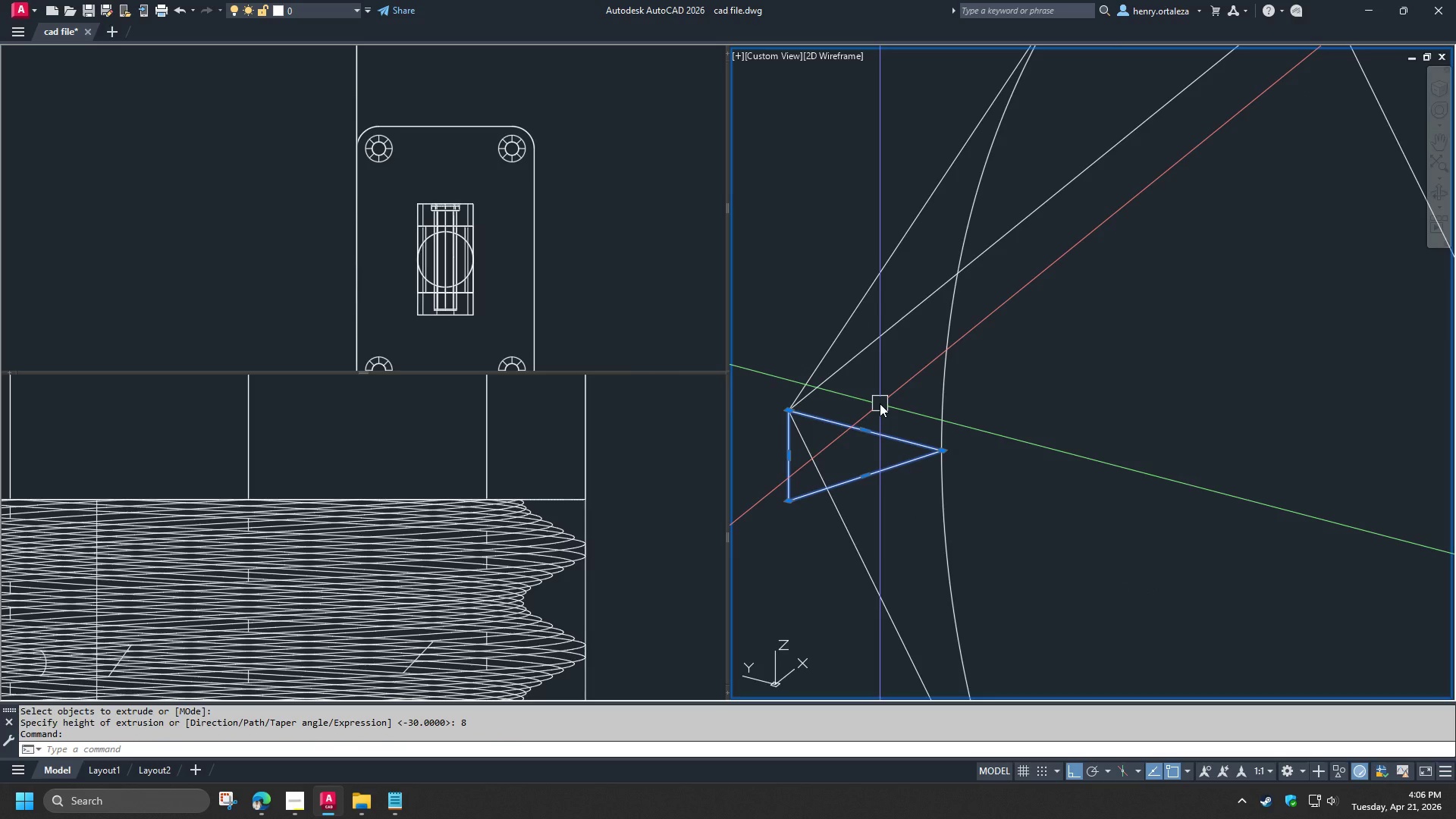 
type(3dro )
 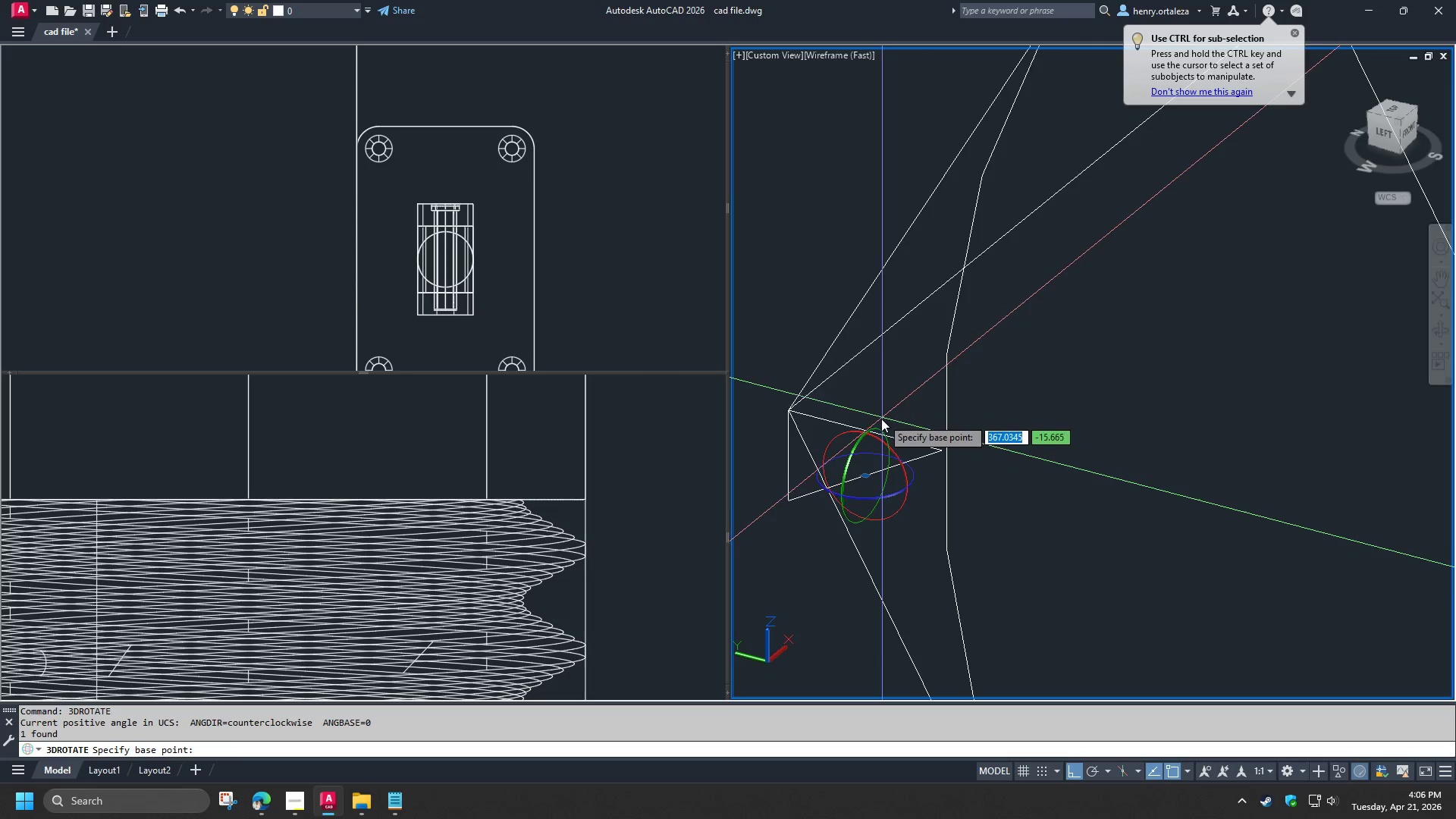 
left_click([880, 423])
 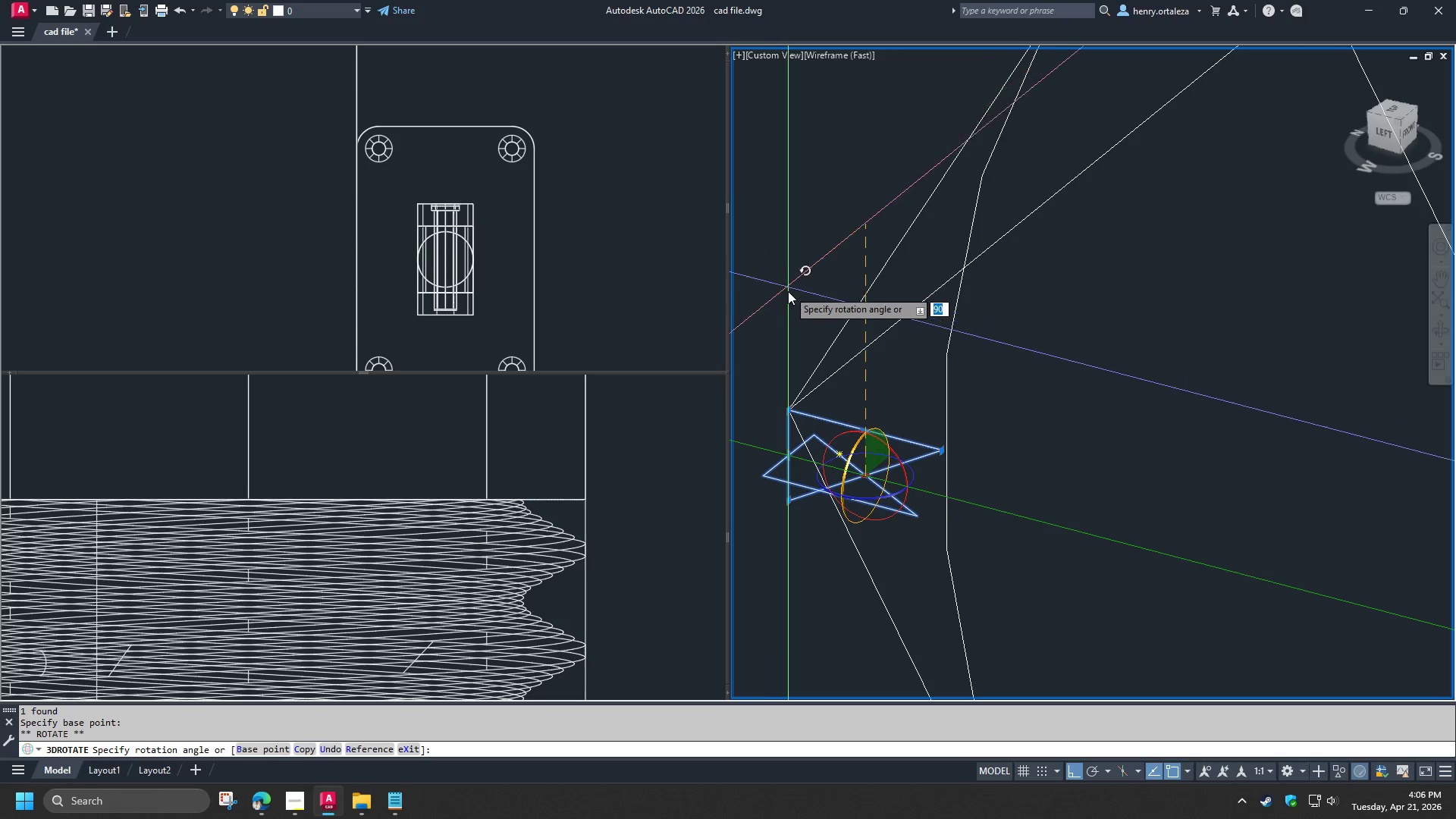 
wait(6.17)
 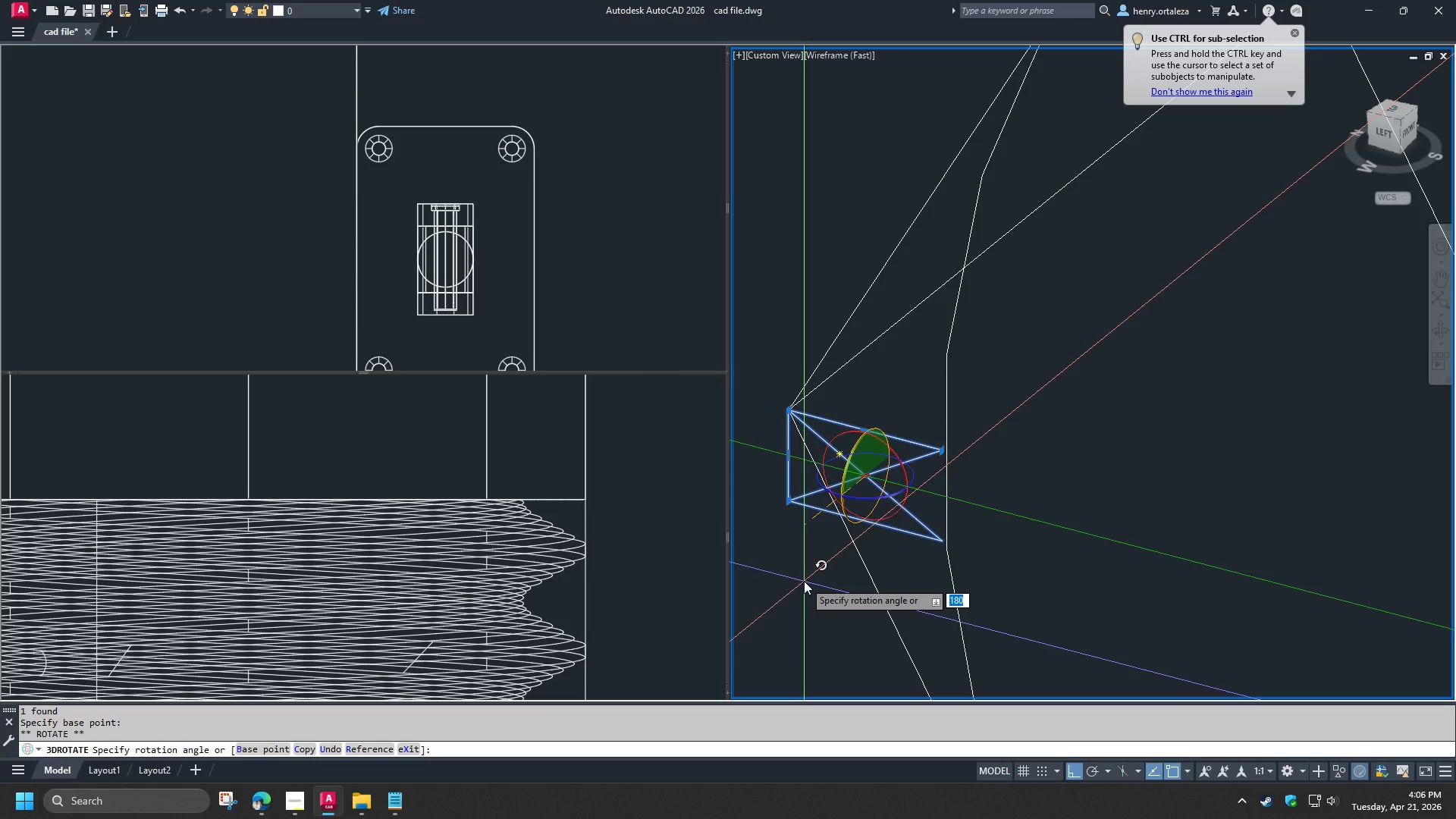 
key(Escape)
 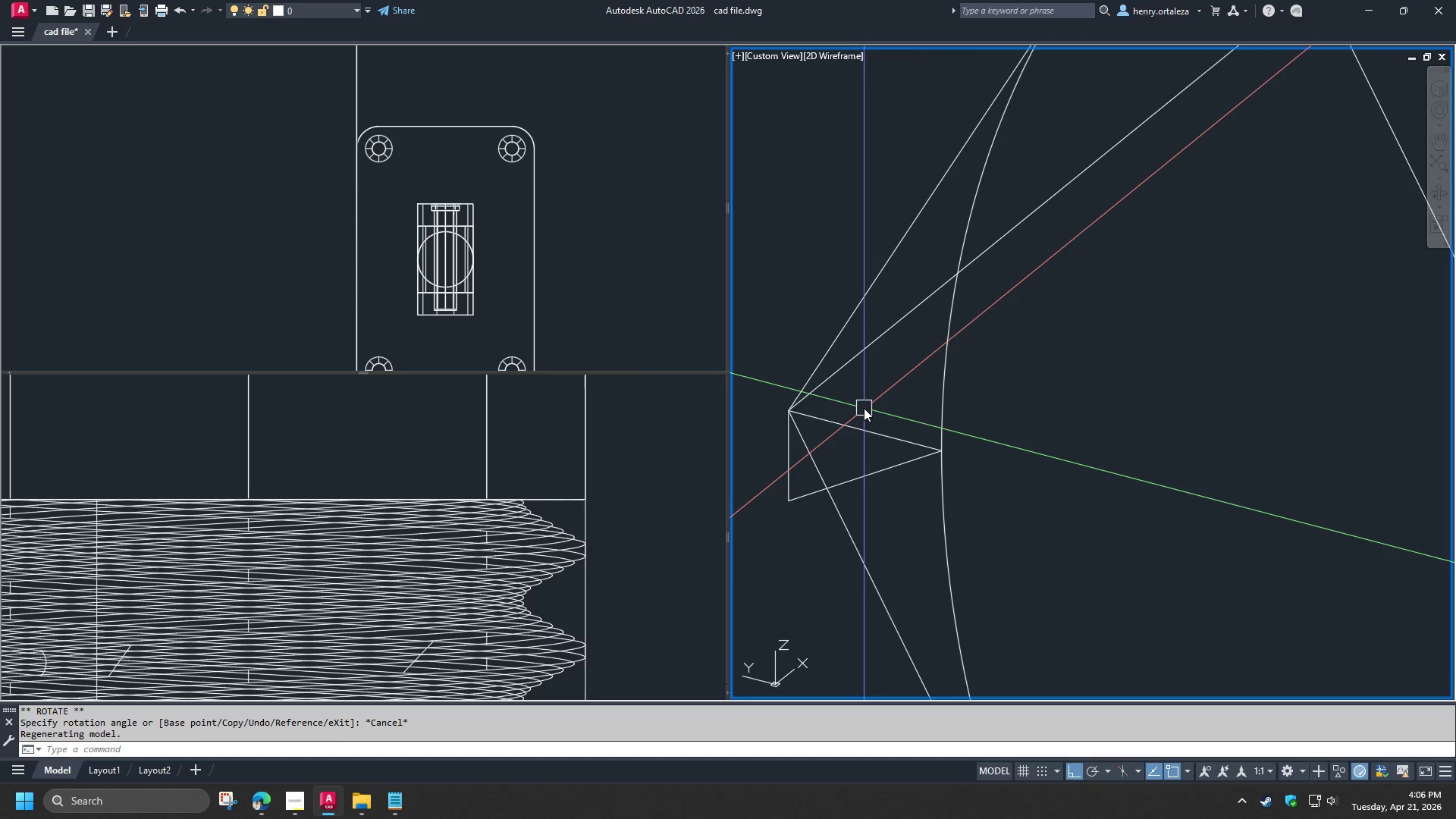 
key(Space)
 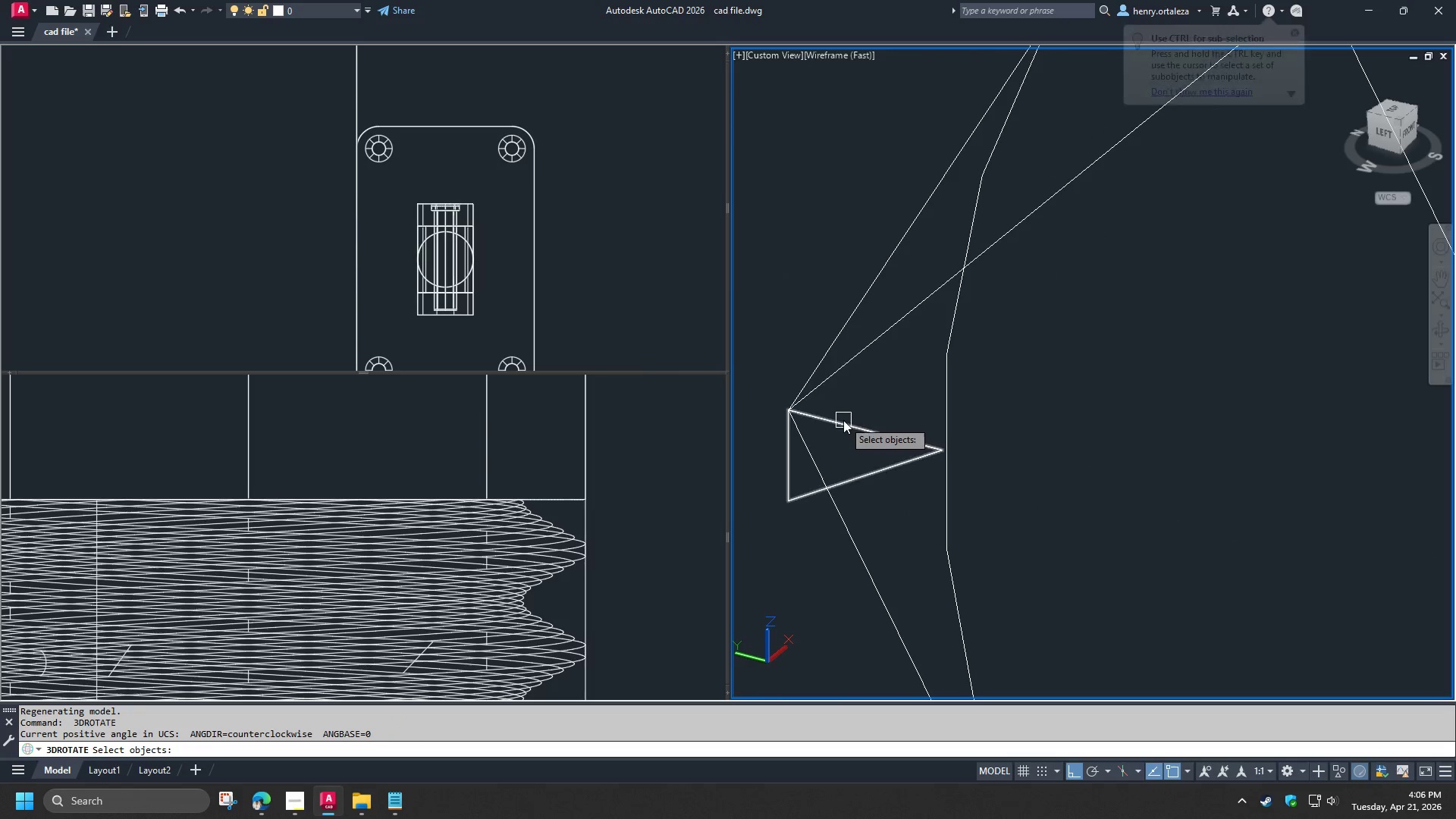 
left_click([843, 420])
 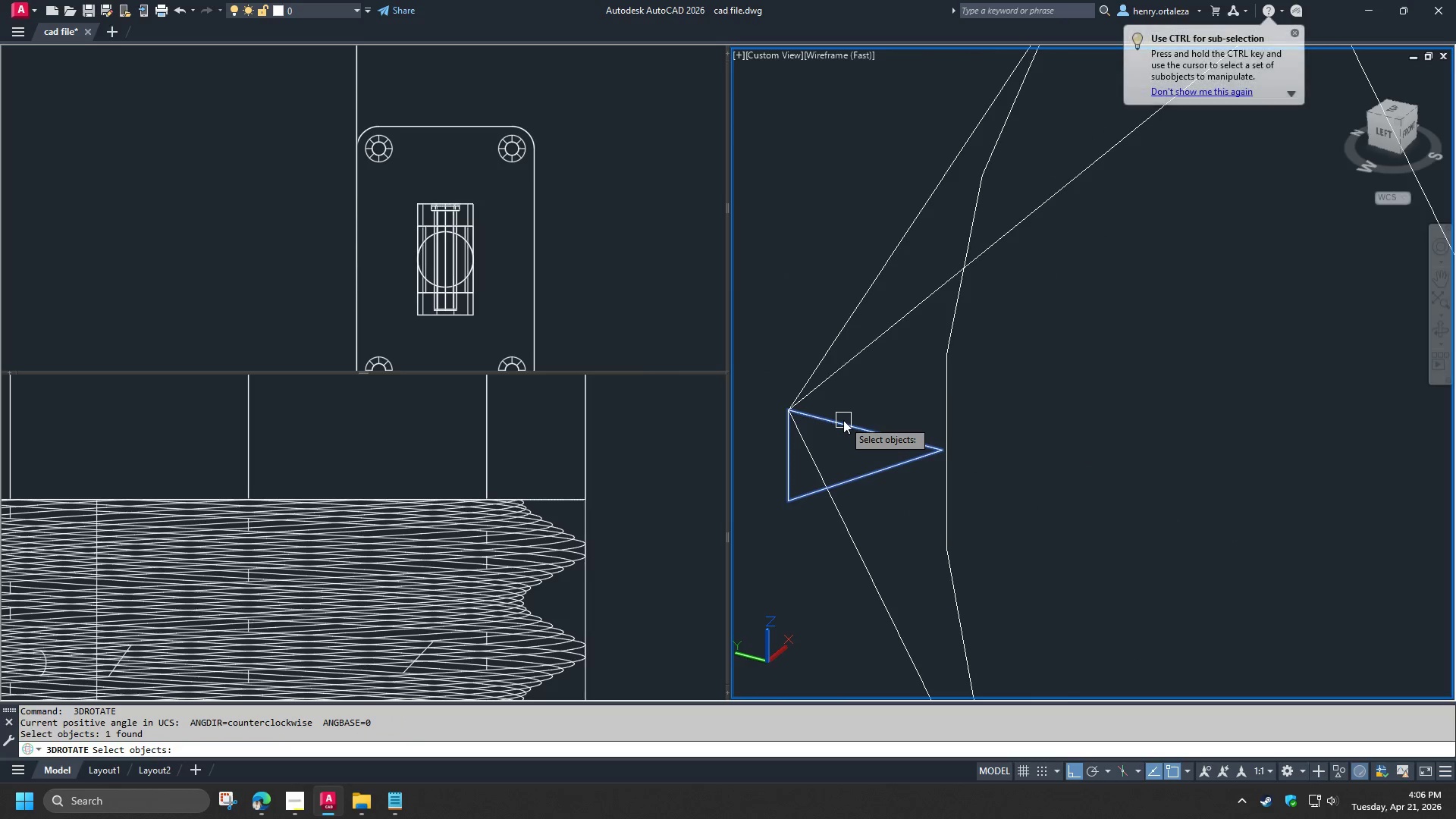 
key(Space)
 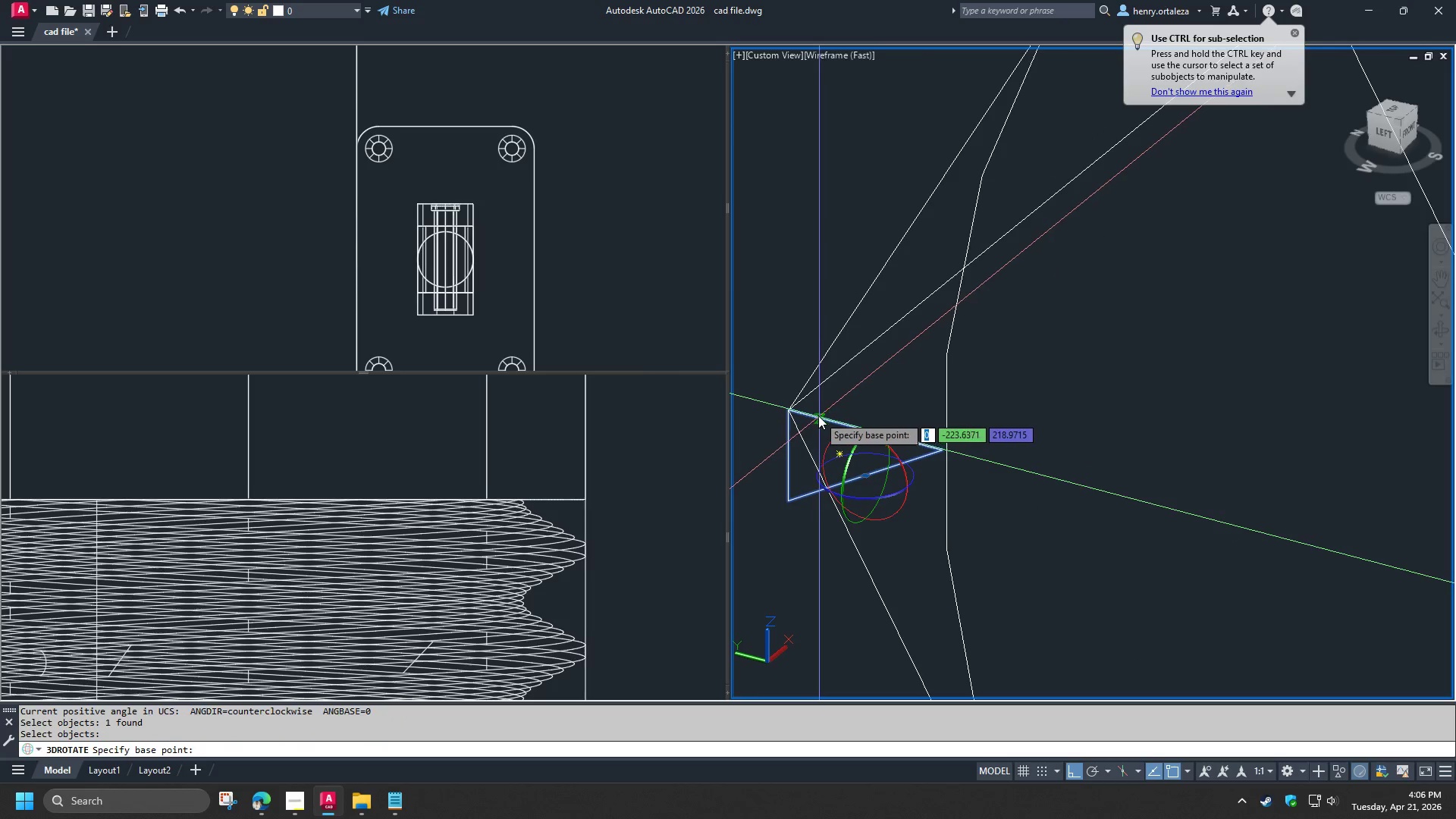 
type(end )
 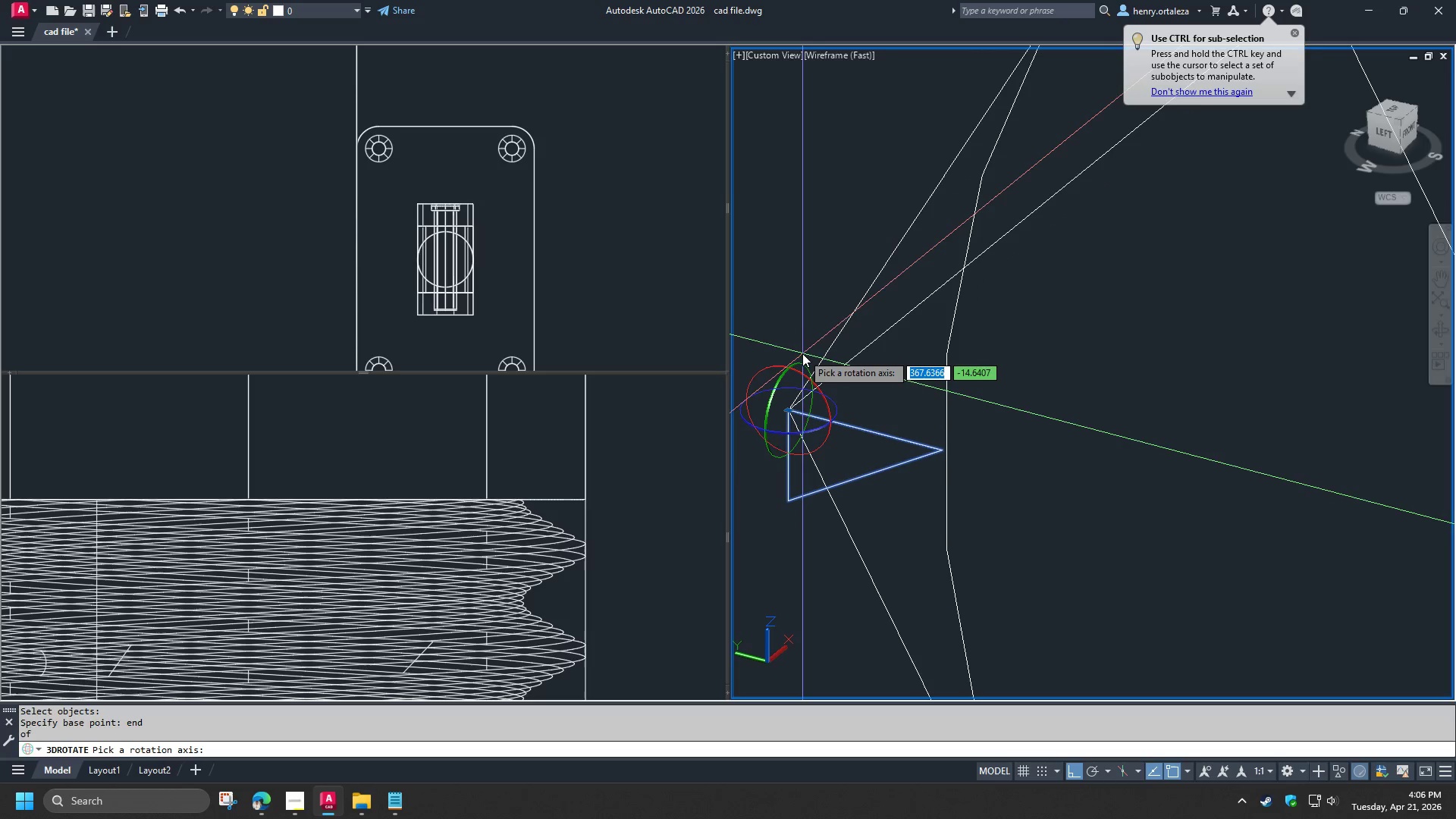 
left_click([802, 358])
 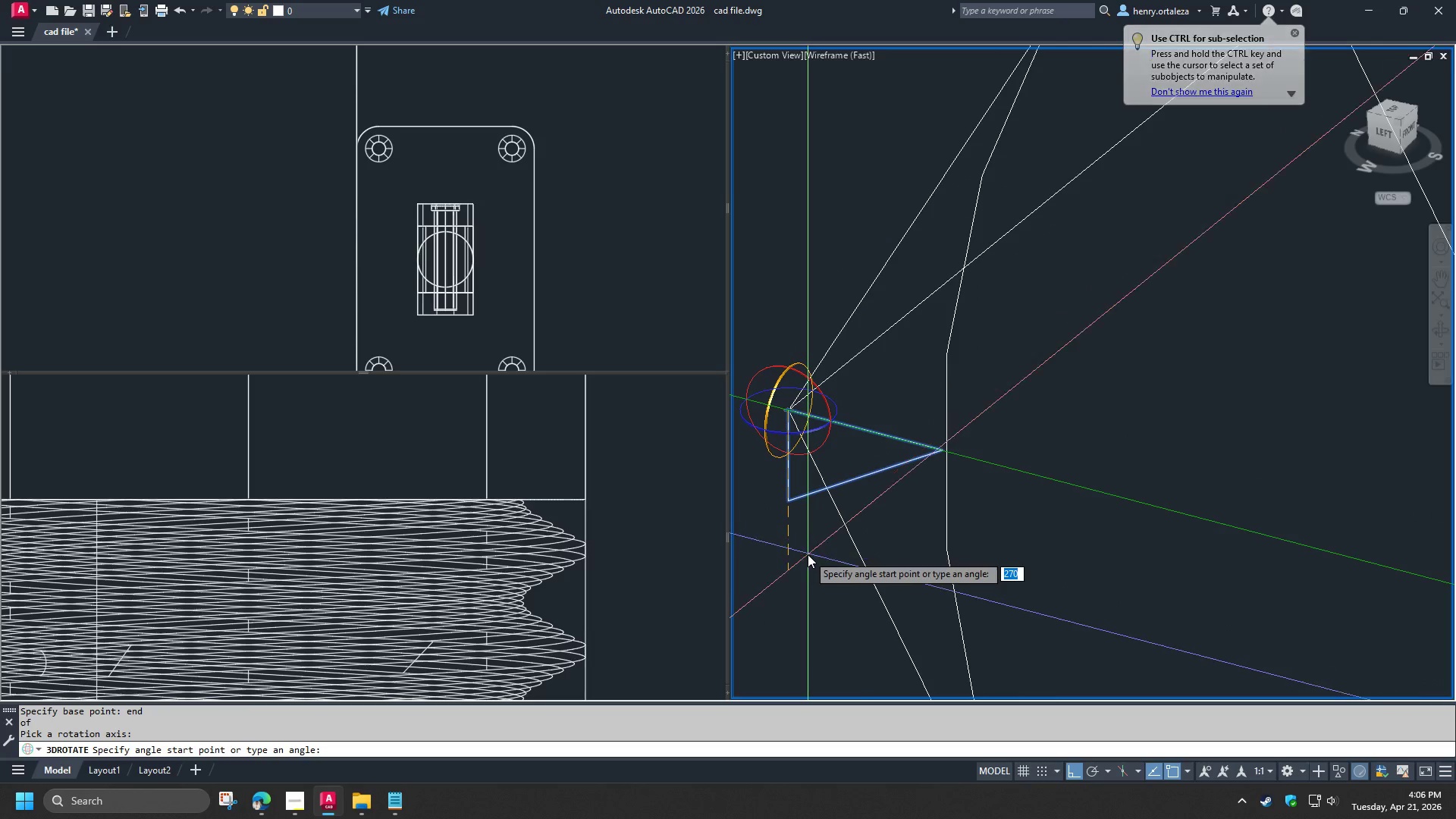 
left_click([808, 554])
 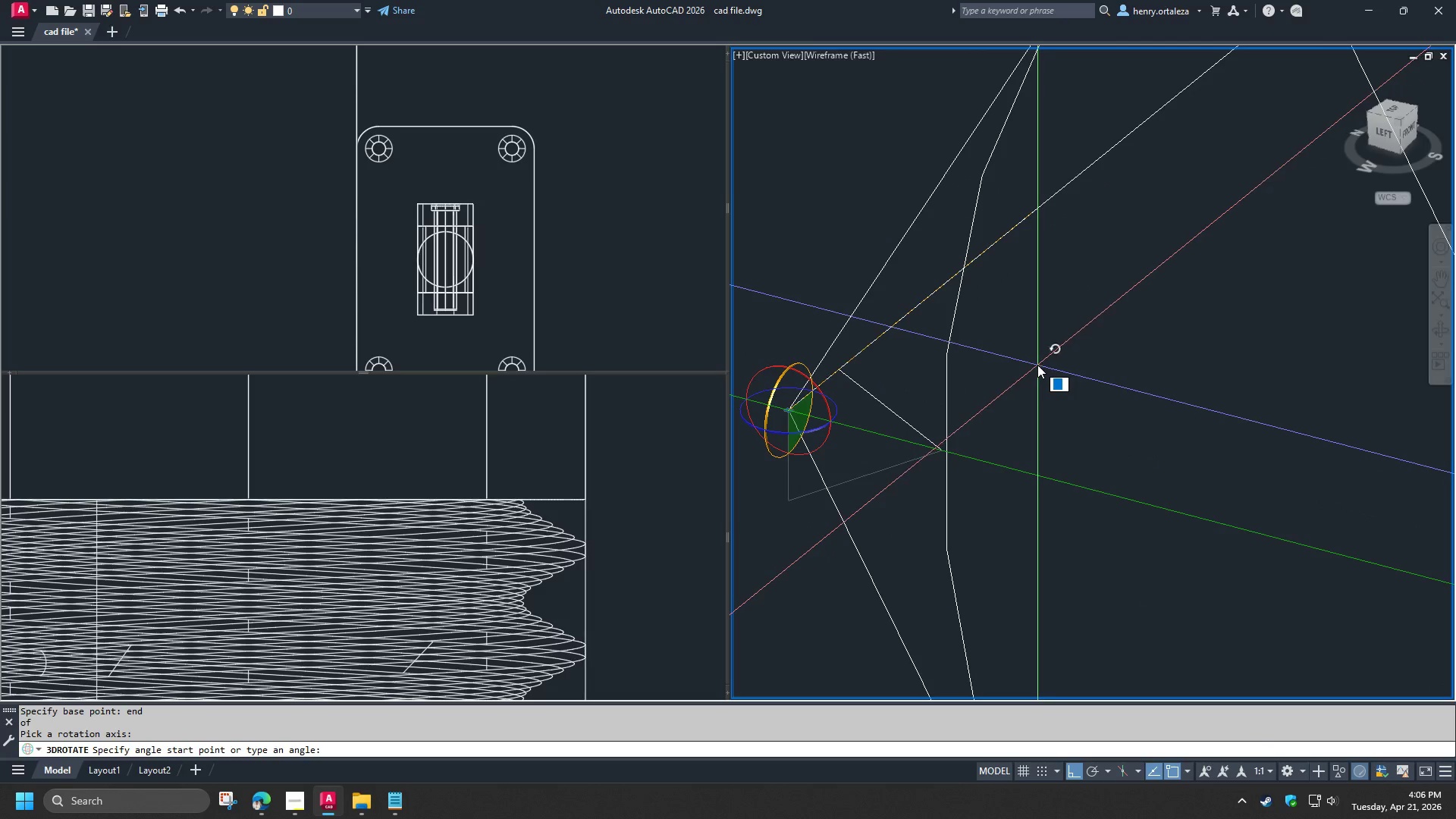 
left_click([1037, 365])
 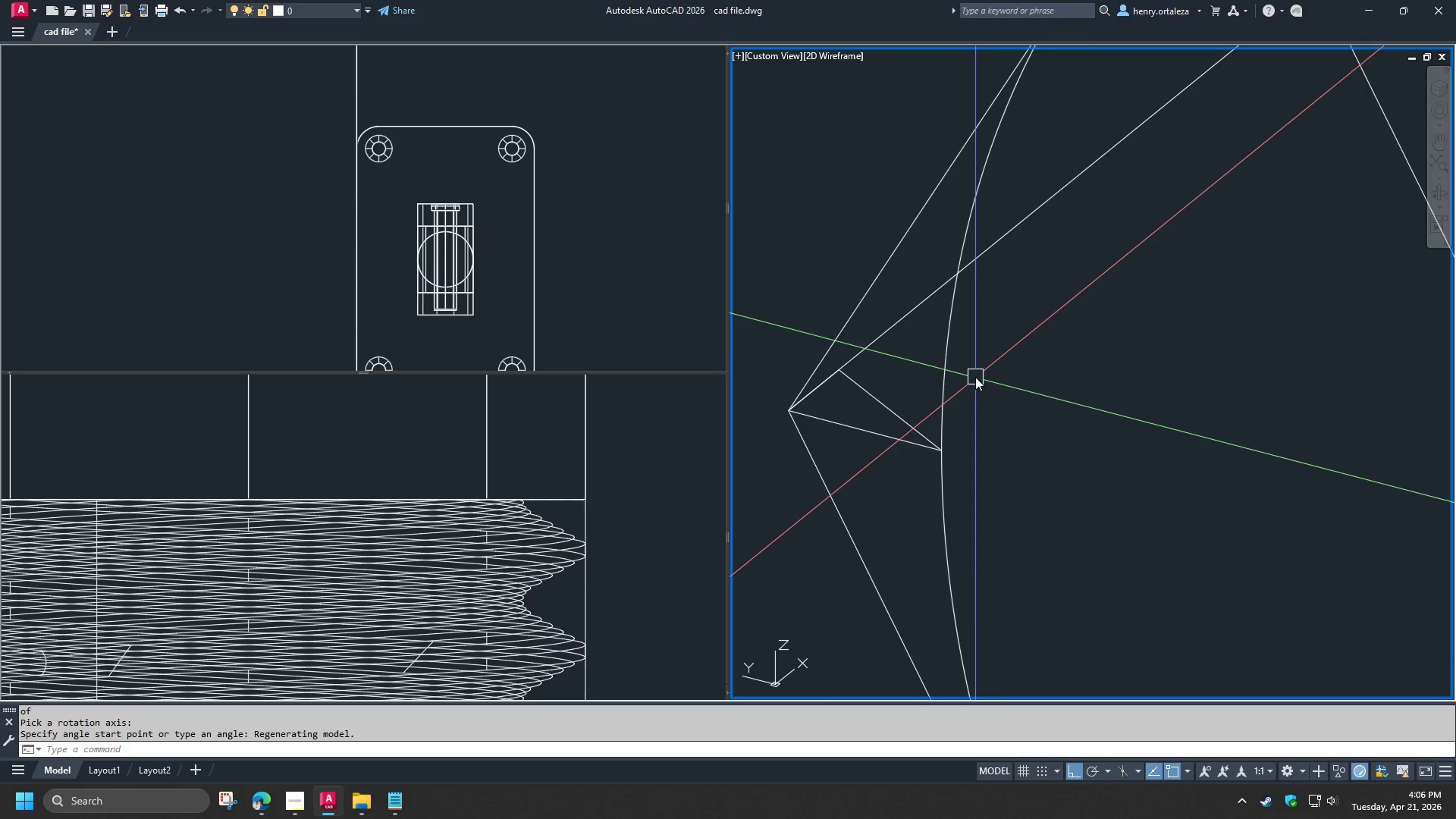 
scroll: coordinate [1003, 372], scroll_direction: down, amount: 3.0
 